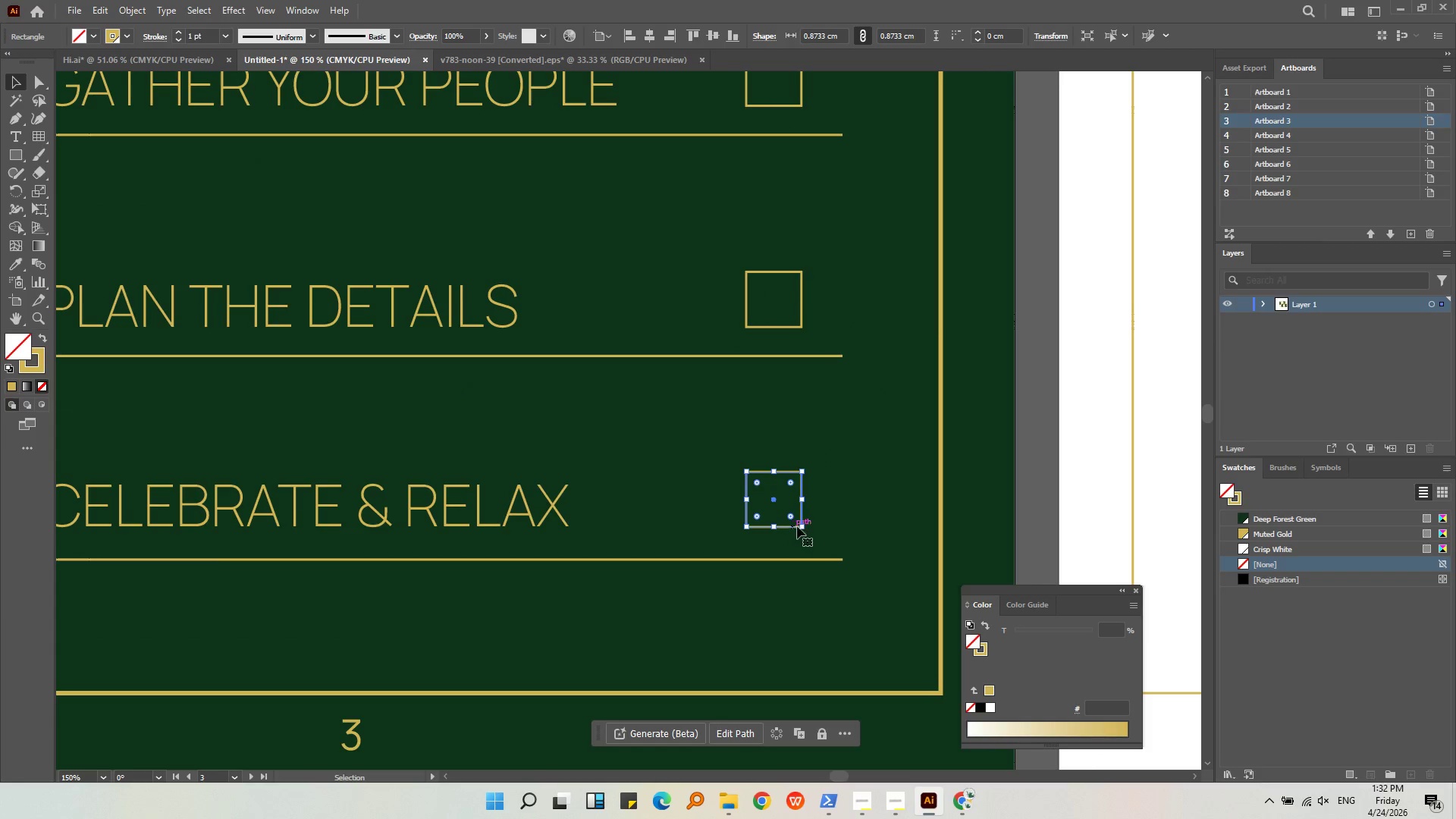 
hold_key(key=AltLeft, duration=1.23)
 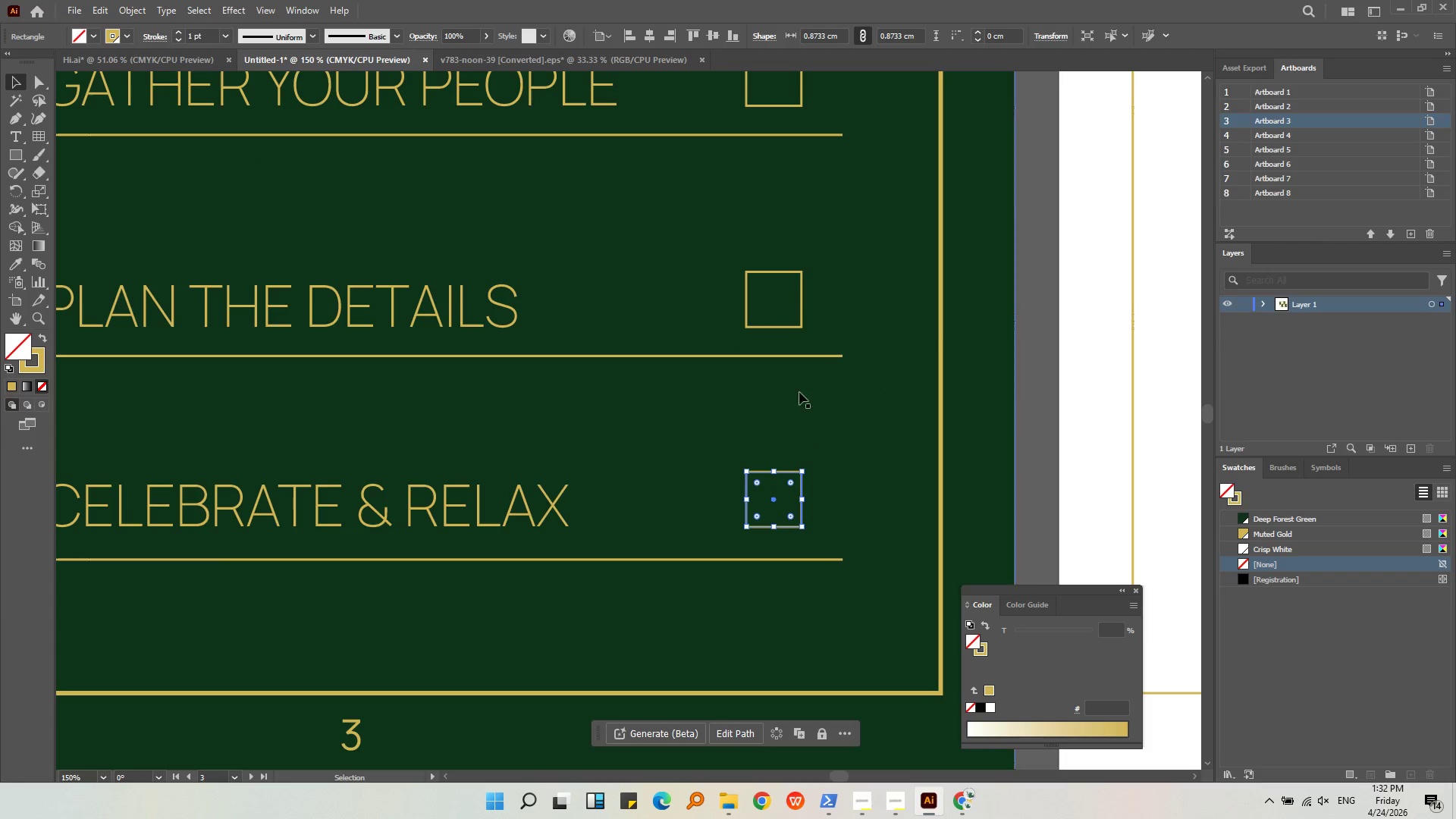 
hold_key(key=ShiftLeft, duration=0.56)
left_click([790, 328])
 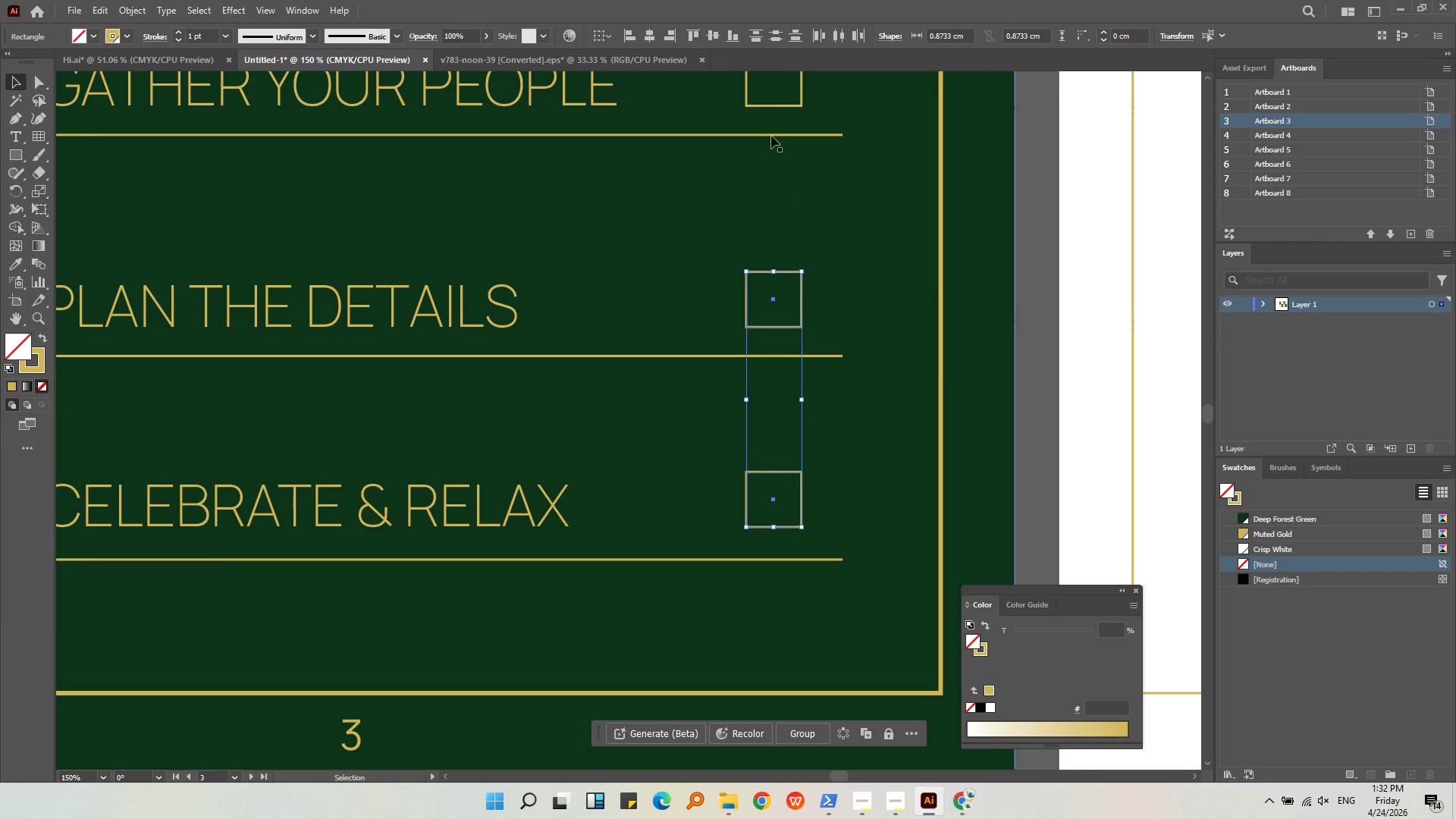 
hold_key(key=ShiftLeft, duration=0.61)
left_click([776, 105])
 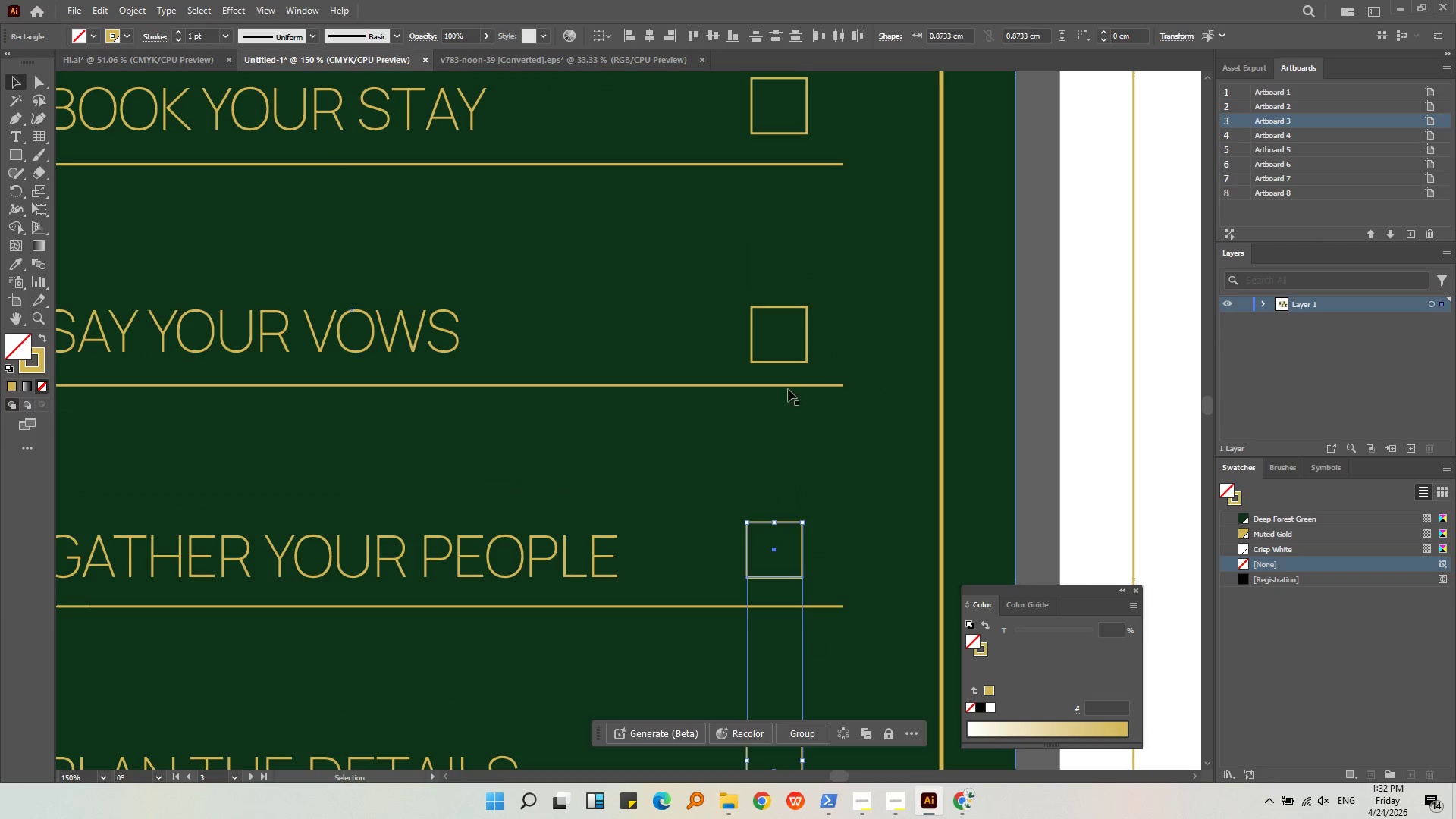 
hold_key(key=ShiftLeft, duration=0.52)
left_click([785, 361])
 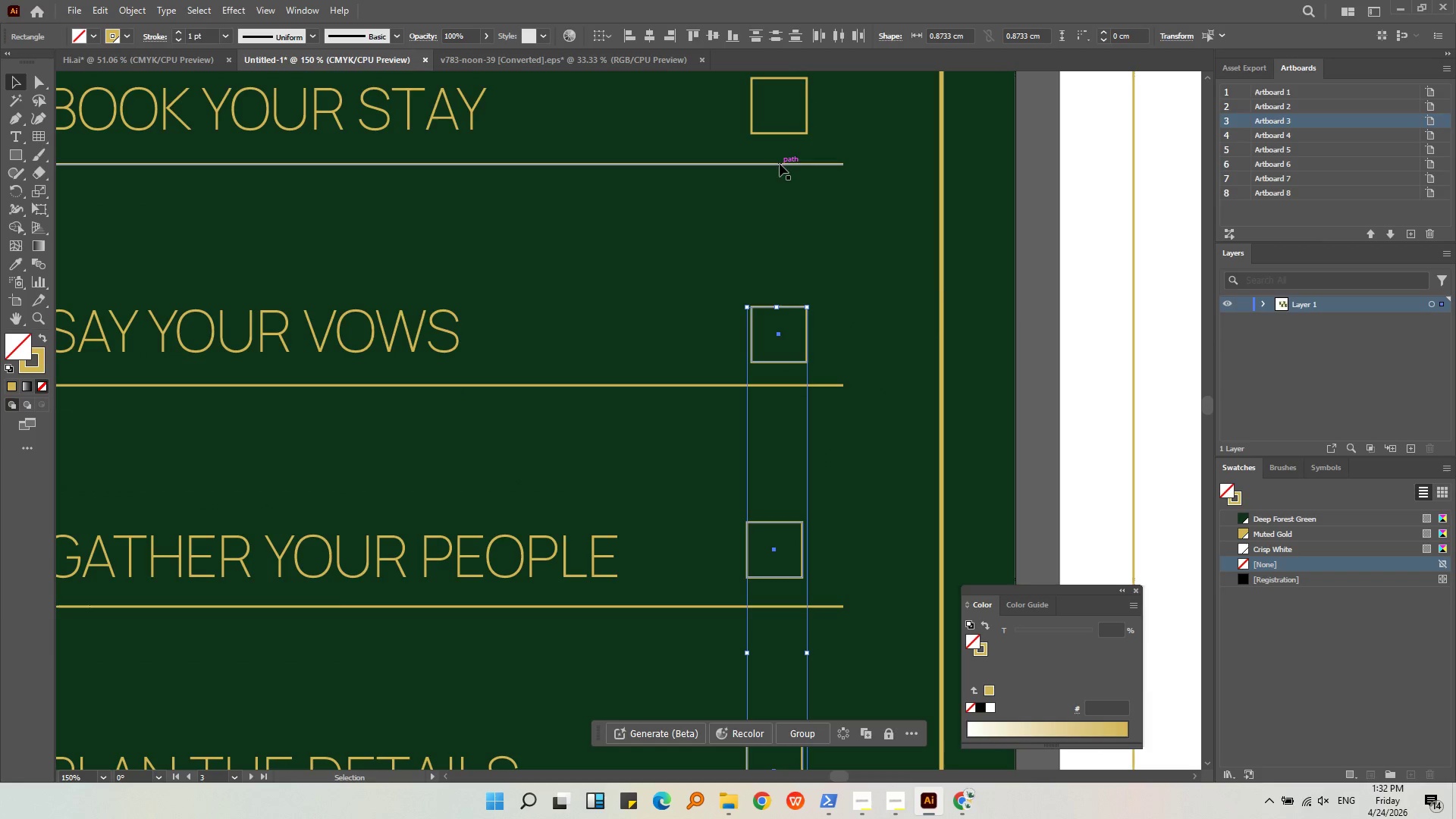 
hold_key(key=ShiftLeft, duration=0.89)
left_click([786, 135])
 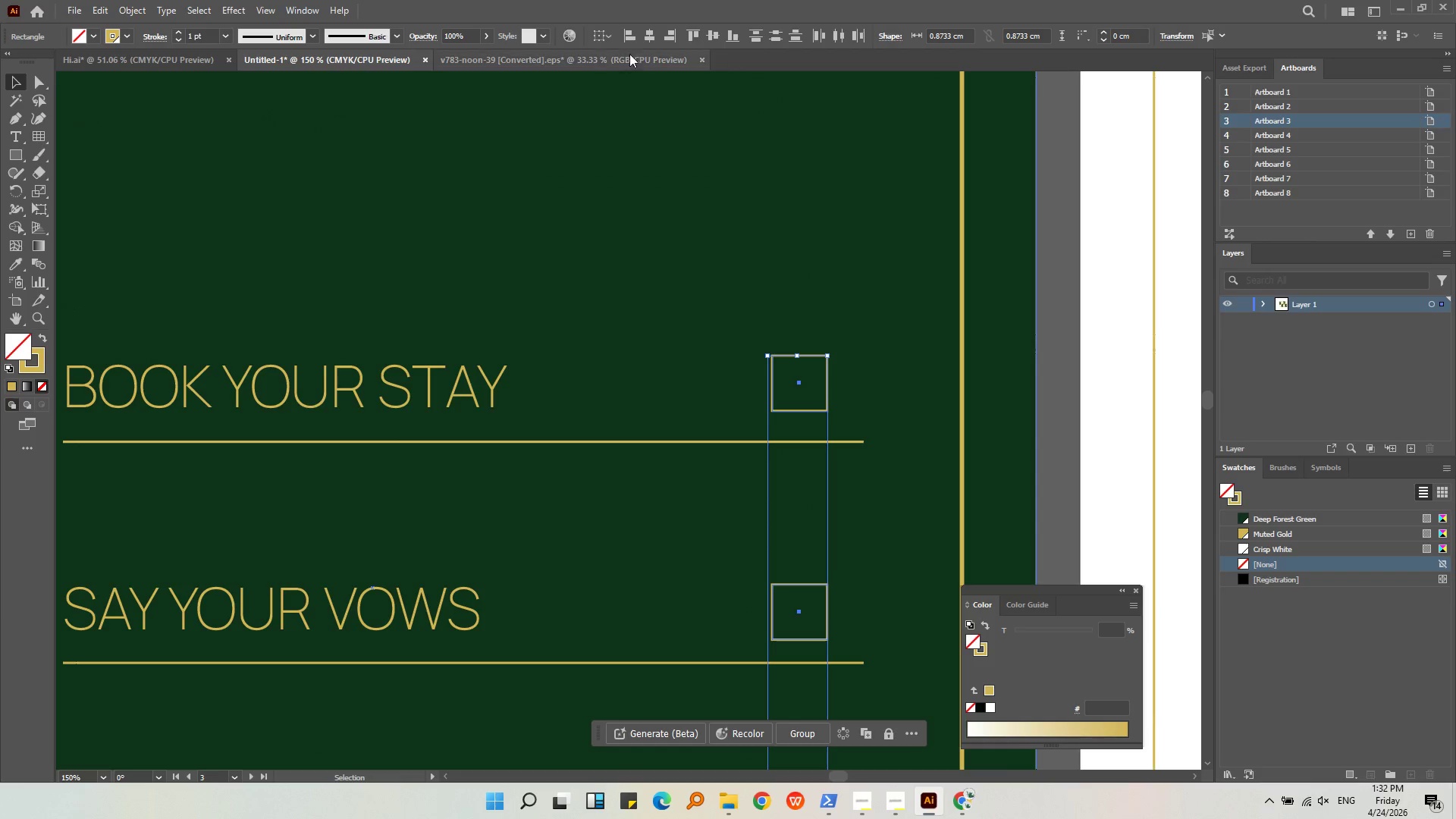 
left_click([648, 36])
 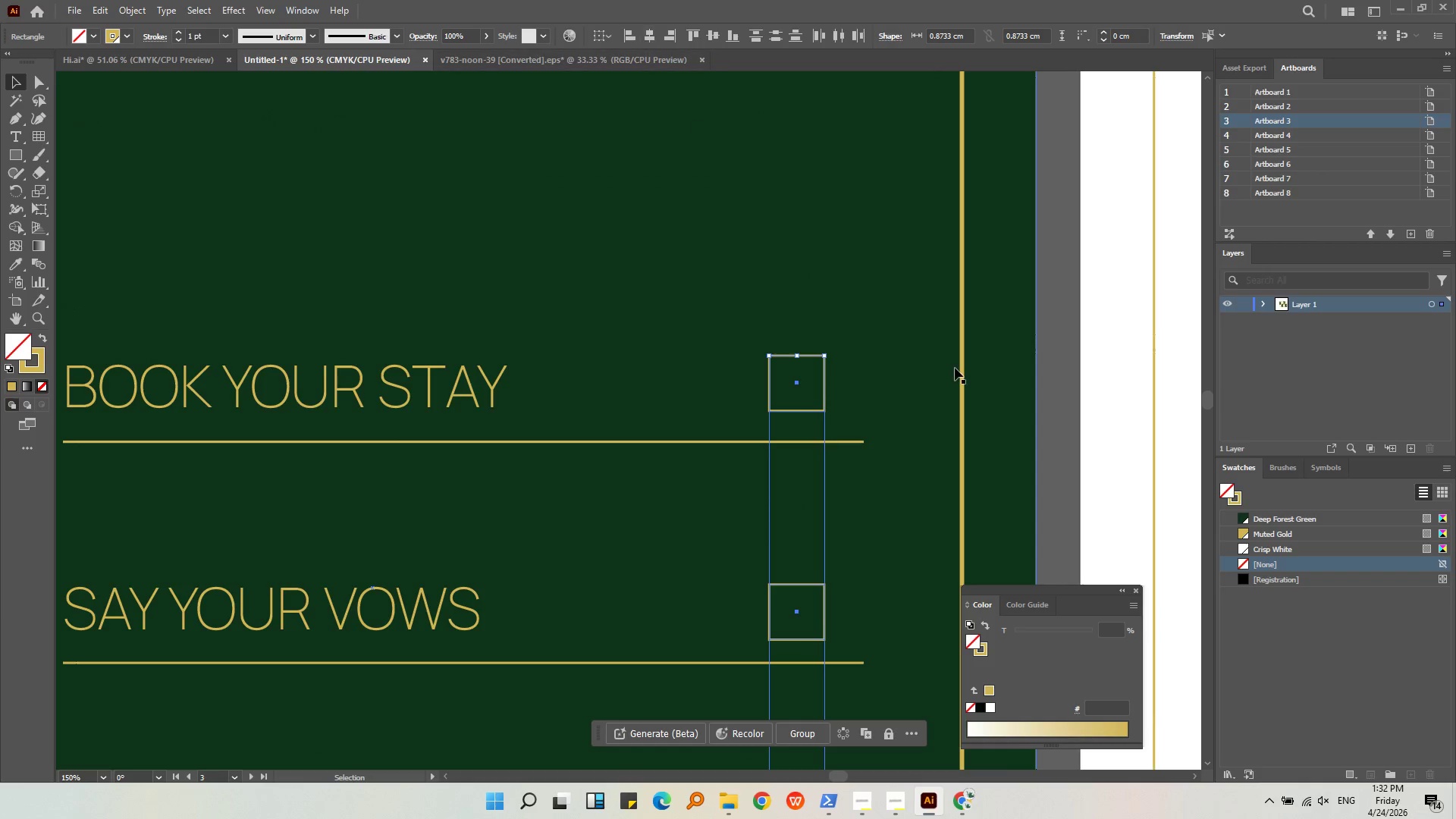 
key(Alt+AltLeft)
 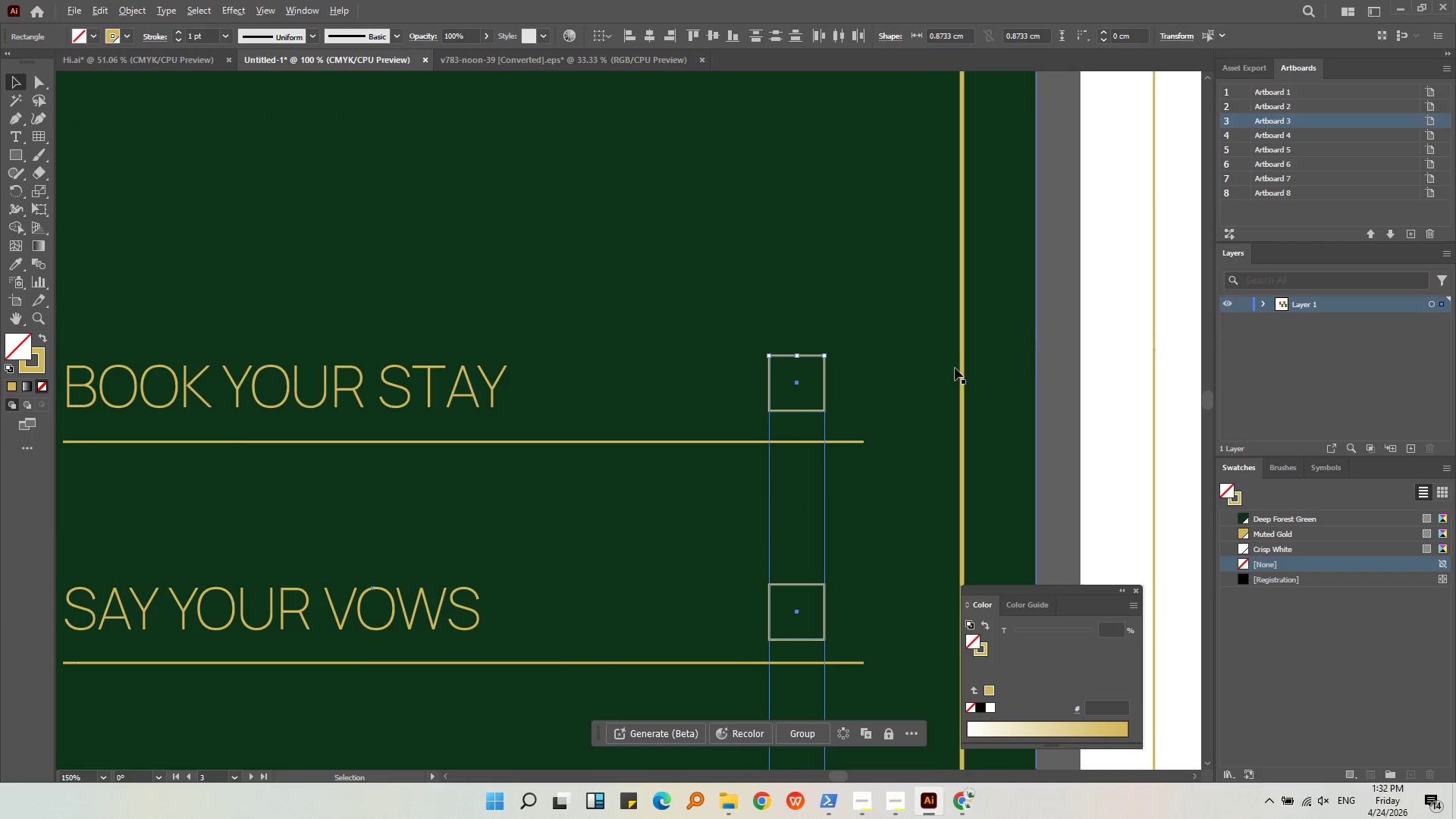 
key(Alt+AltLeft)
 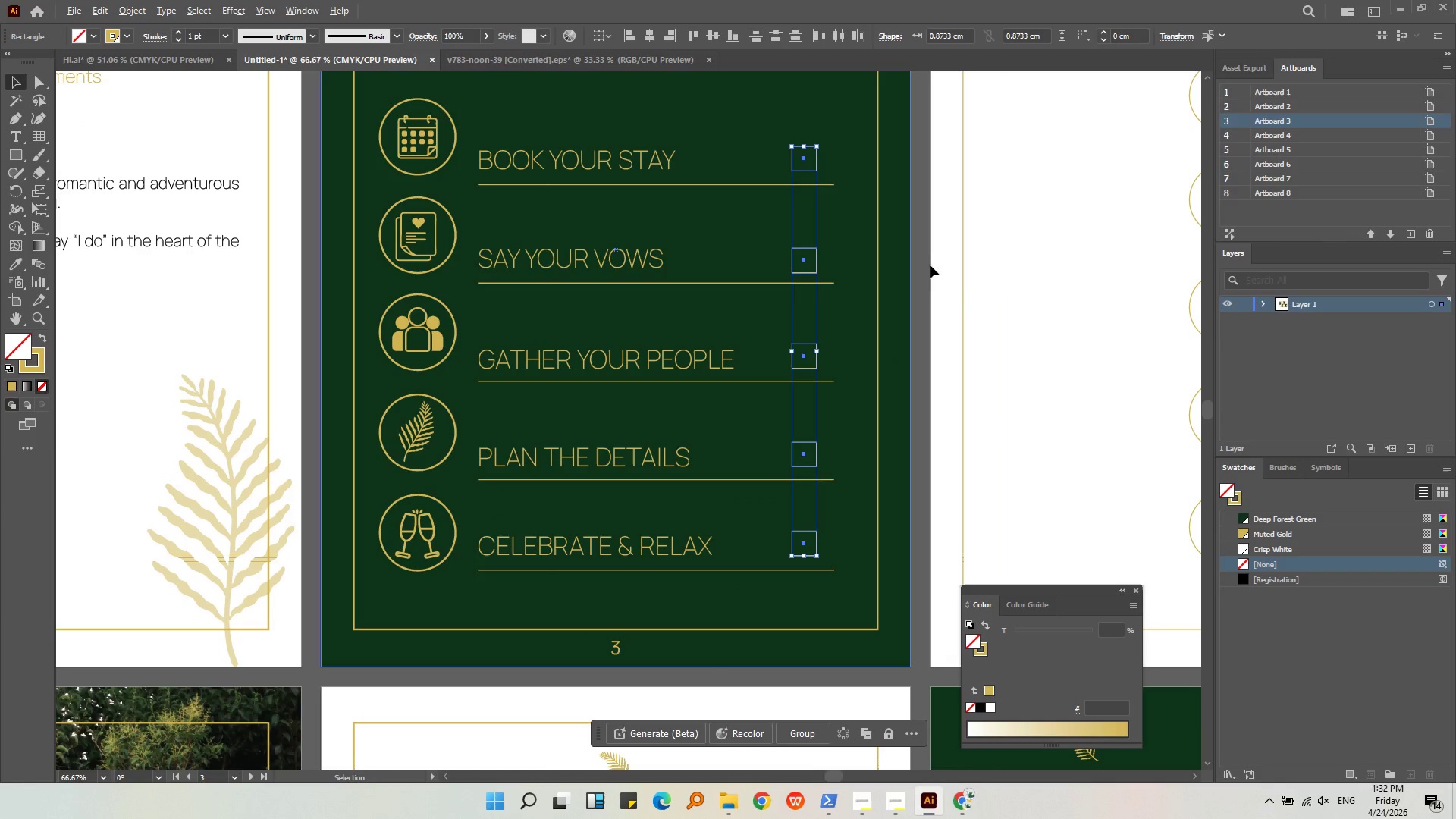 
scroll: coordinate [955, 368], scroll_direction: down, amount: 2.0
 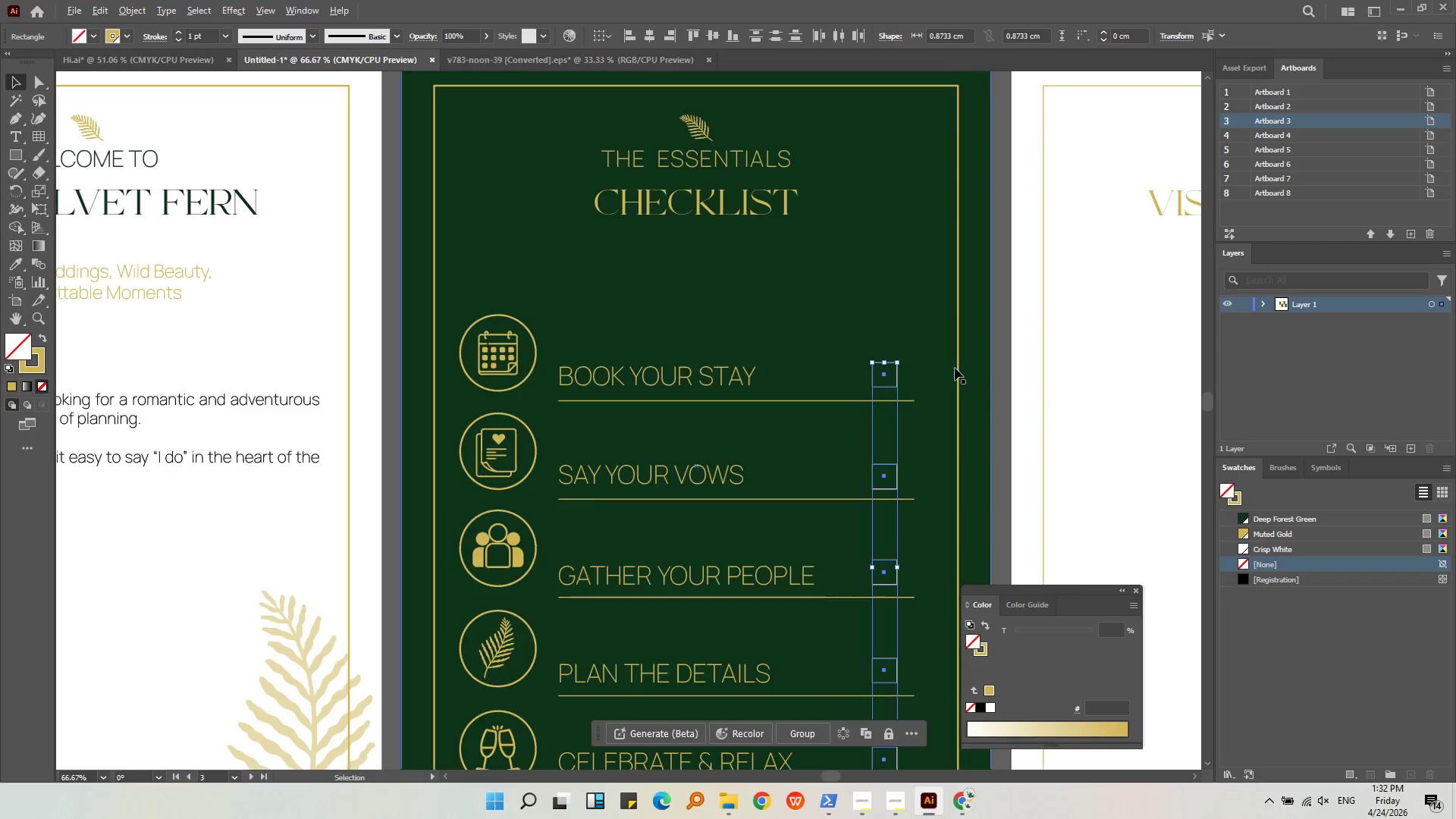 
left_click([963, 304])
 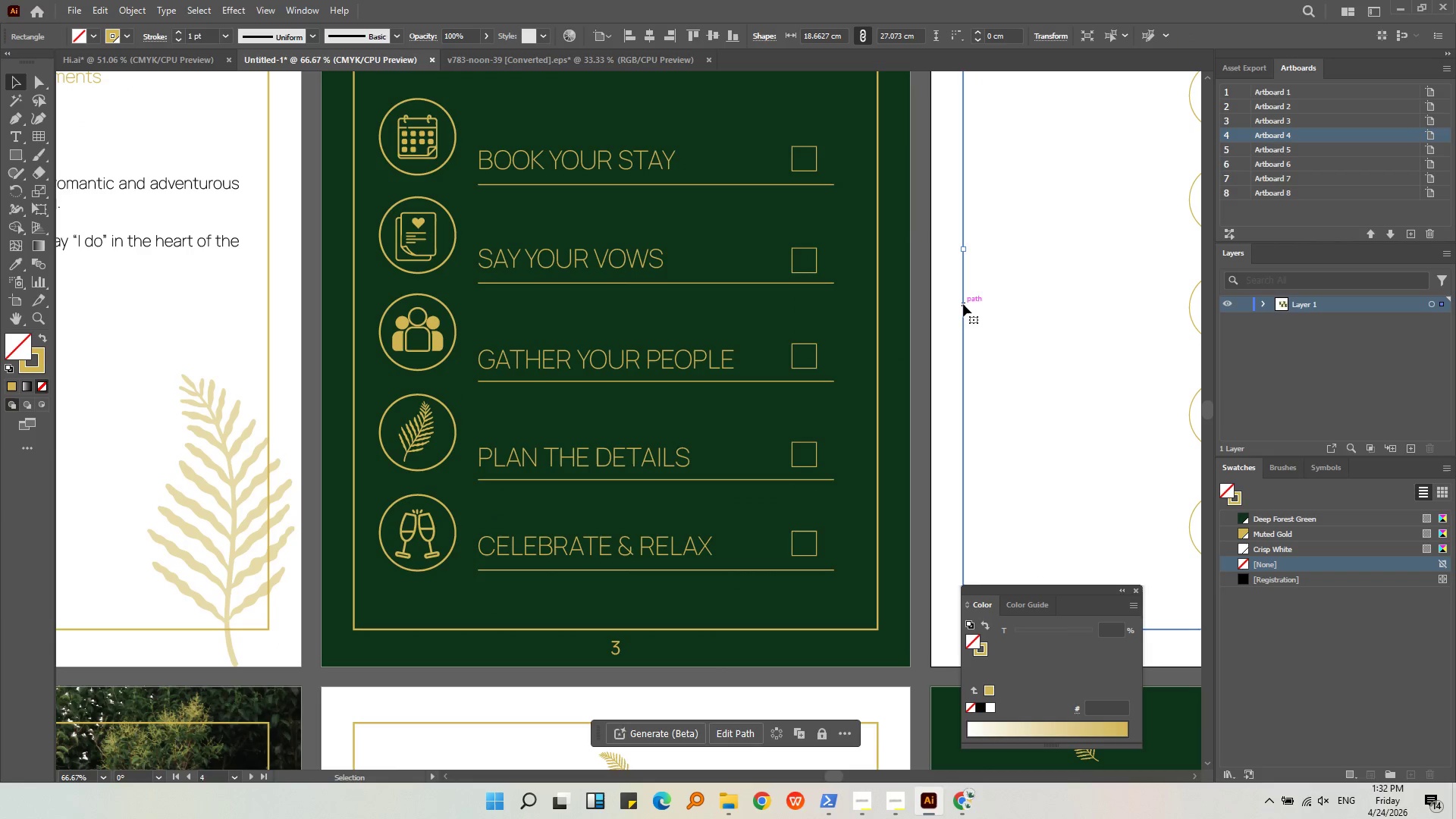 
key(Alt+AltLeft)
 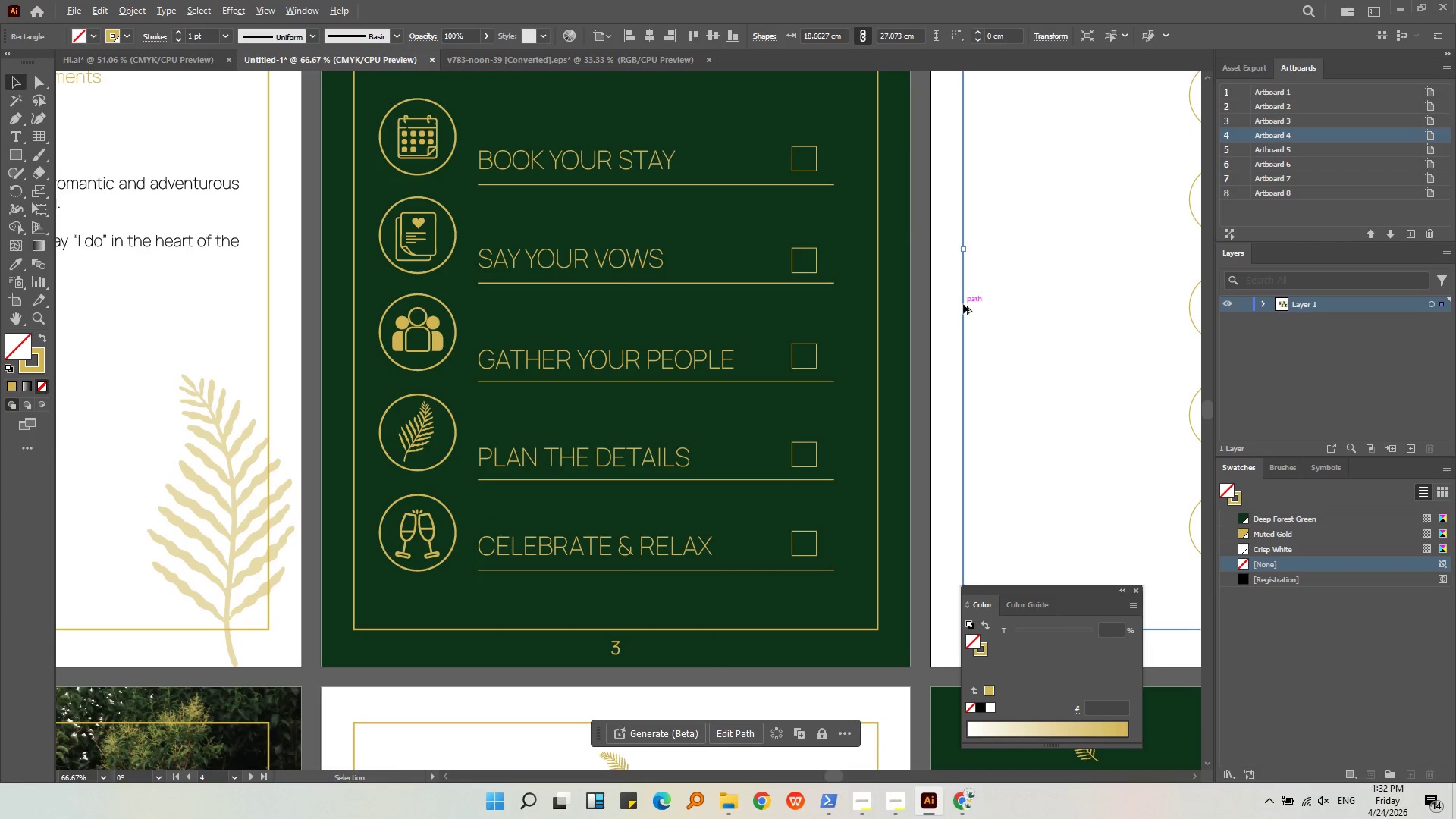 
scroll: coordinate [963, 304], scroll_direction: down, amount: 1.0
 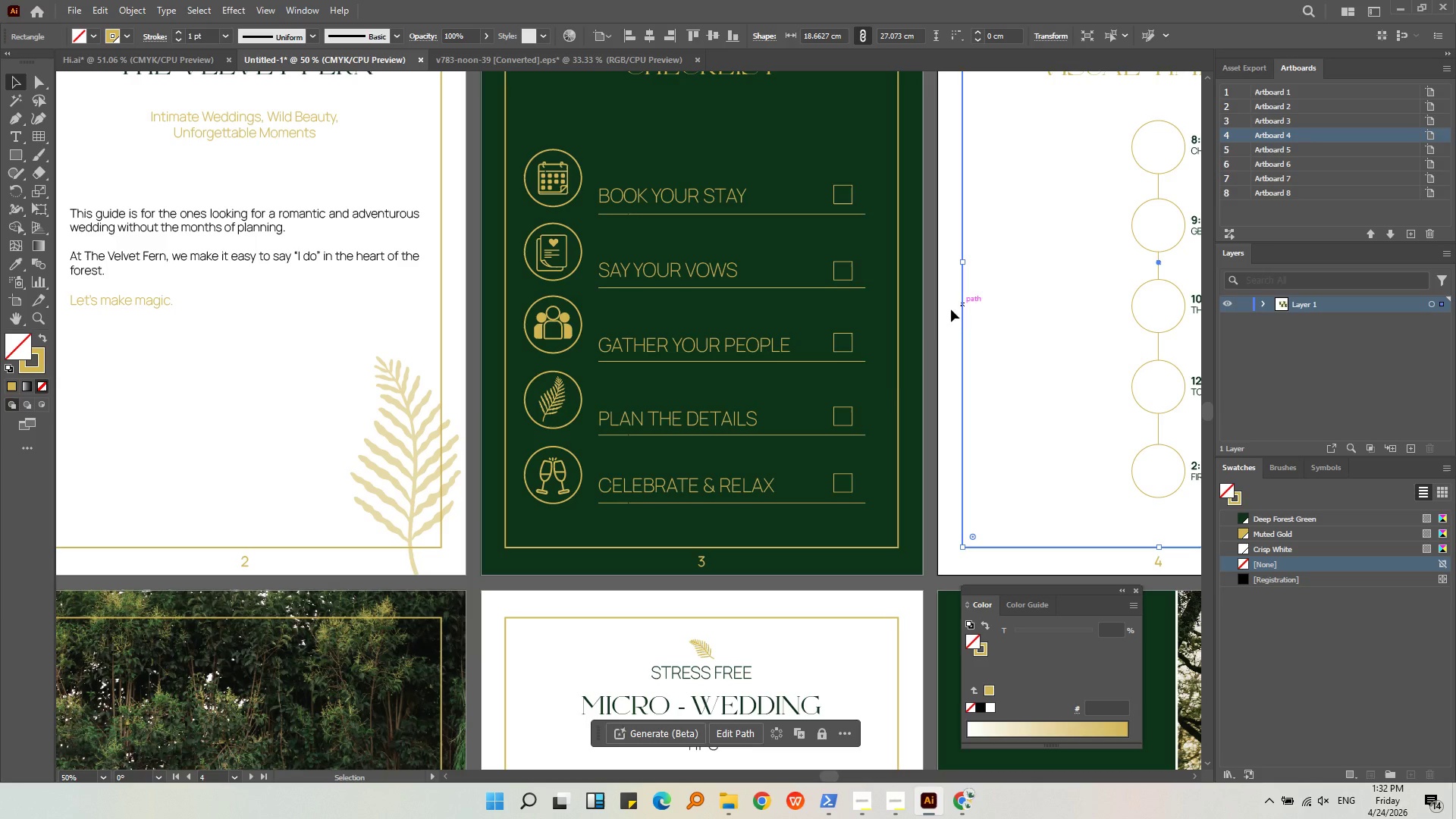 
key(Alt+AltLeft)
 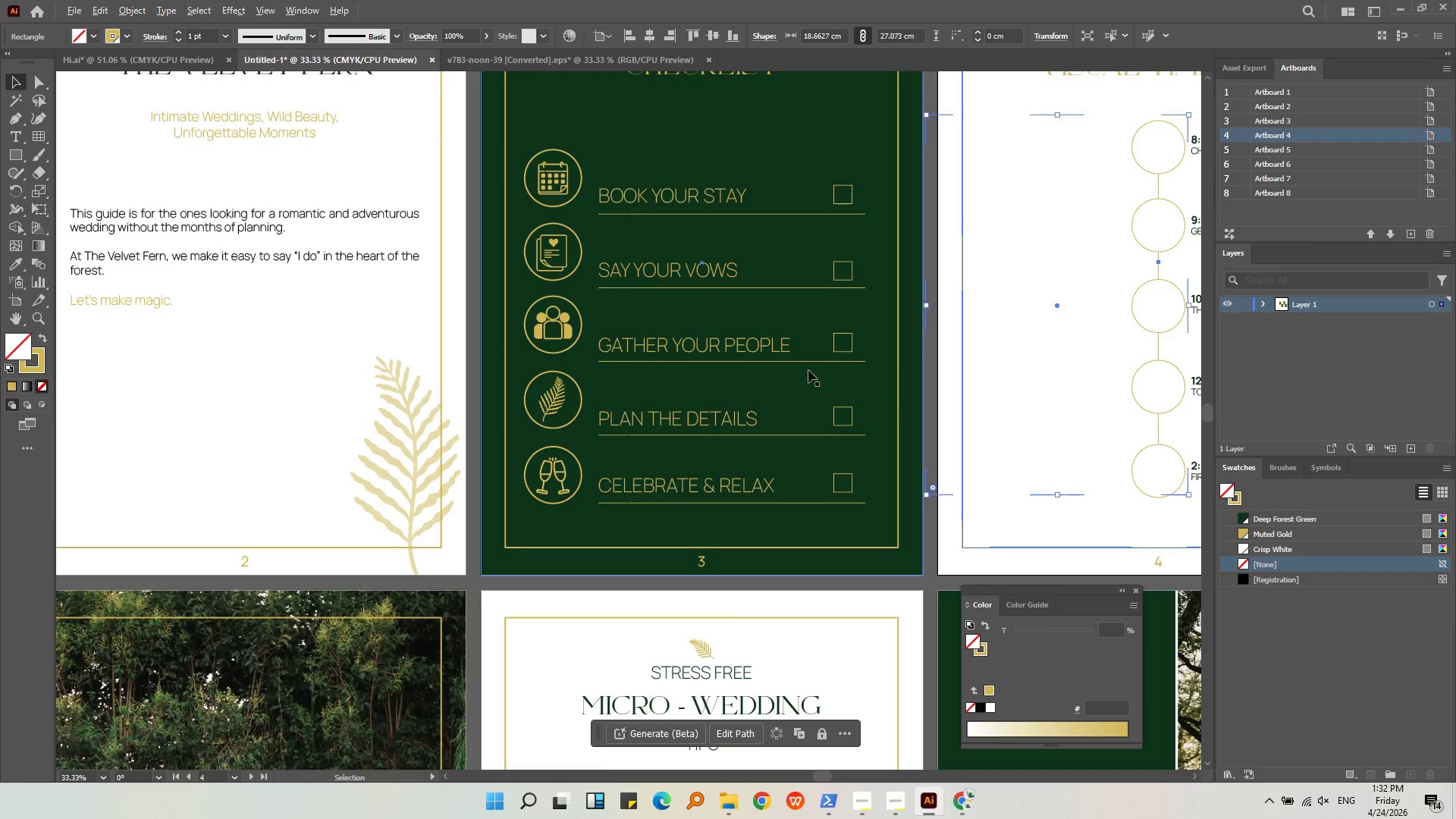 
scroll: coordinate [853, 389], scroll_direction: down, amount: 1.0
 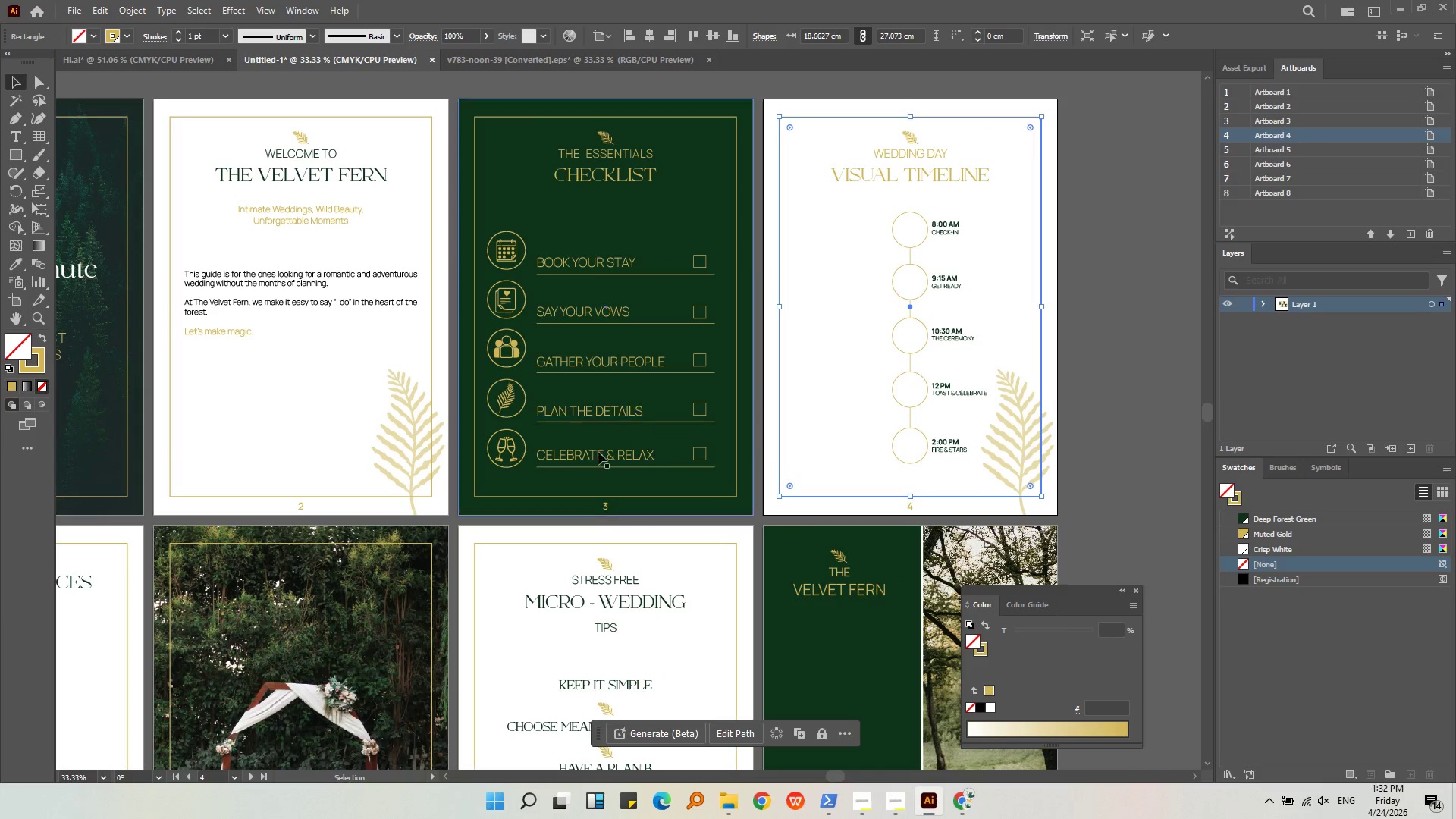 
left_click([506, 446])
 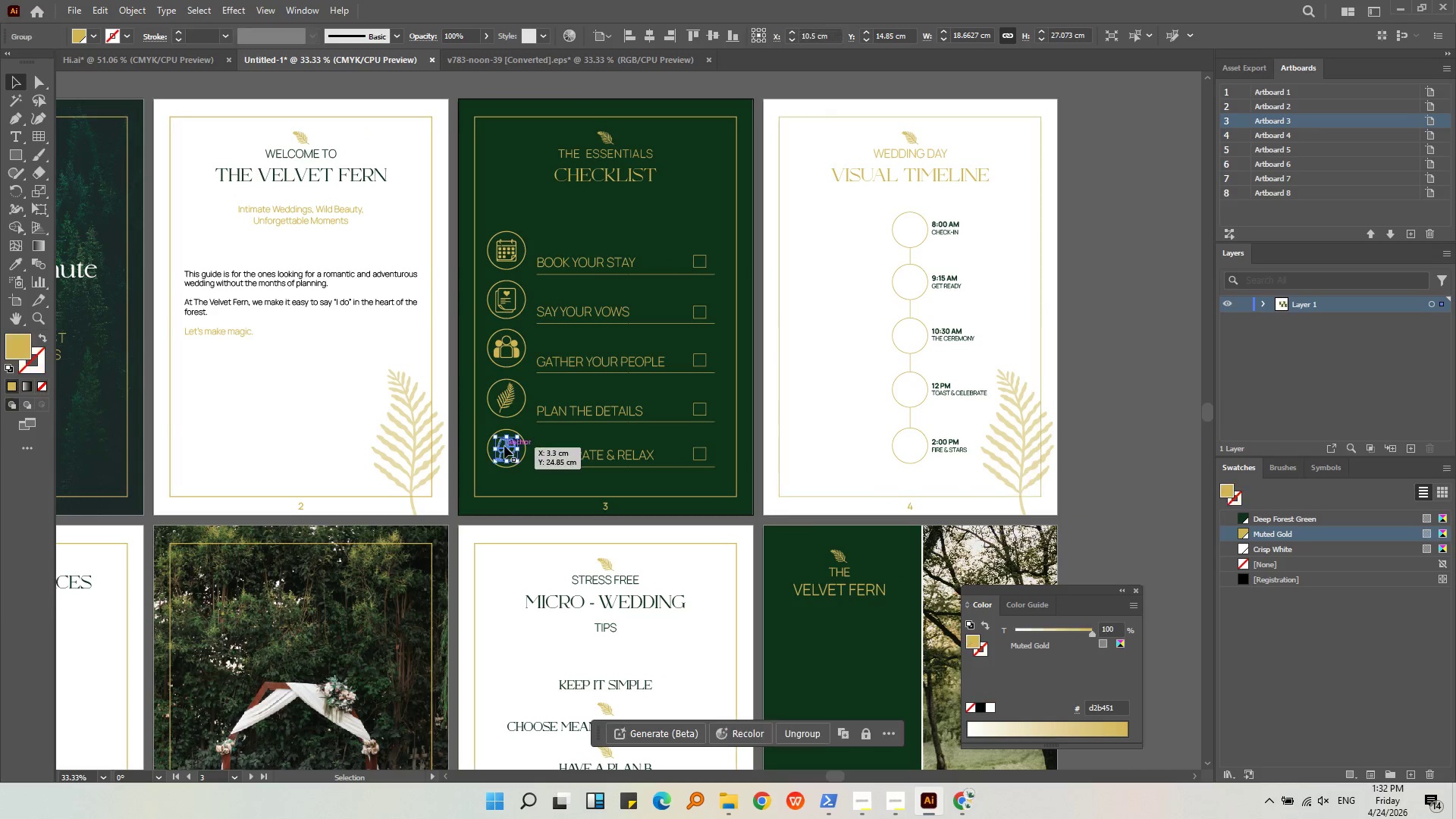 
key(Alt+AltLeft)
 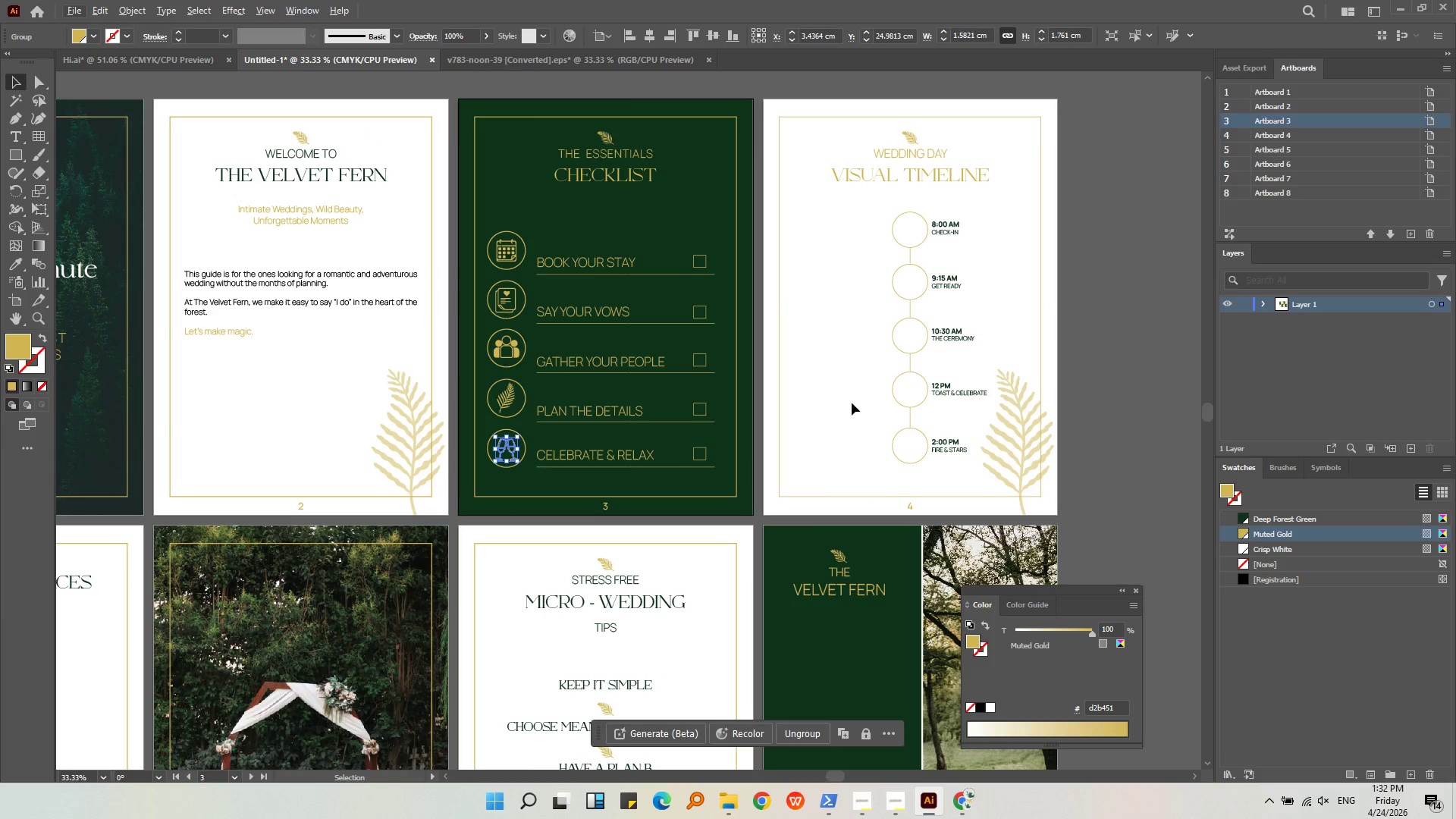 
left_click([849, 397])
 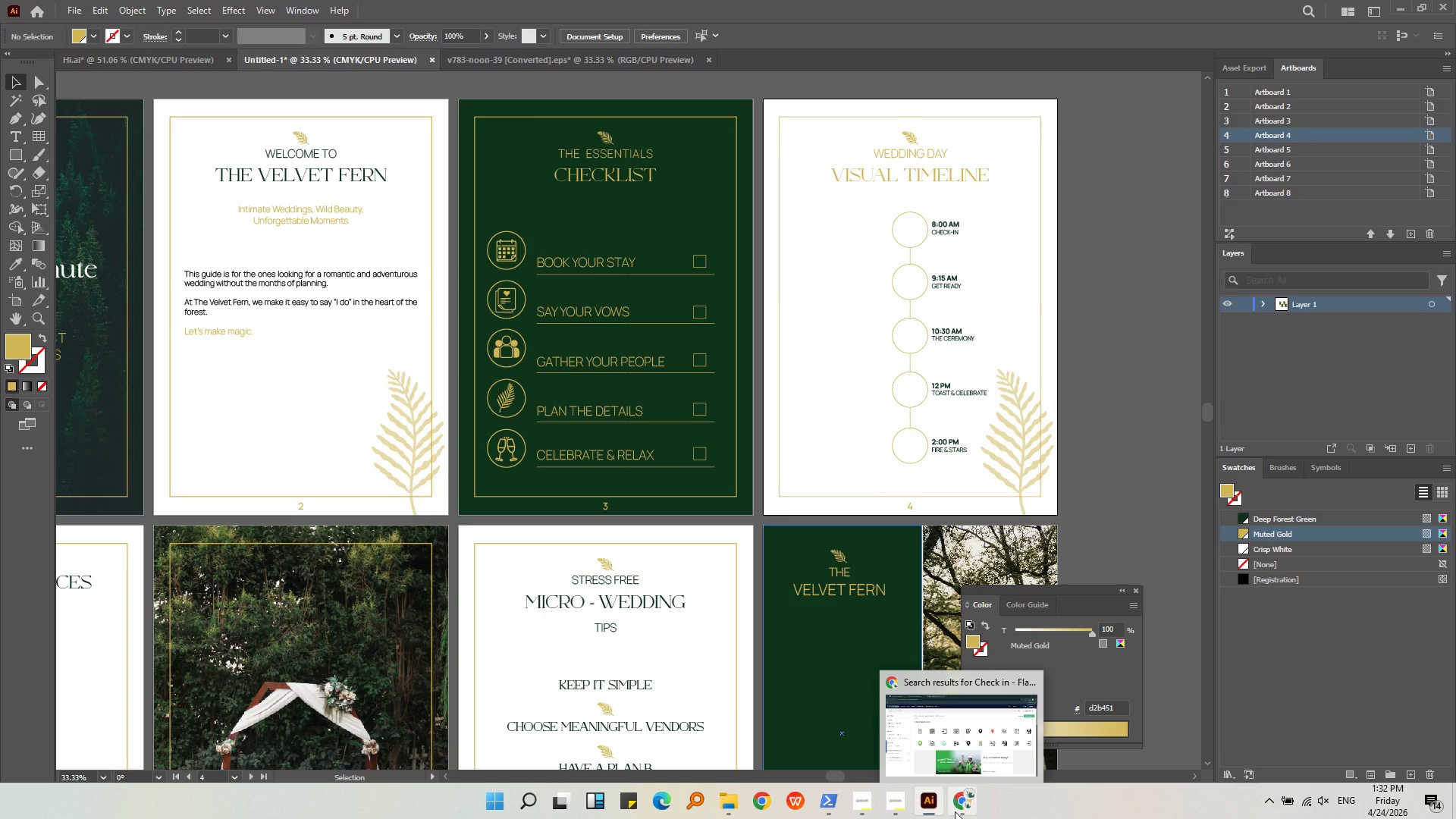 
left_click([955, 811])
 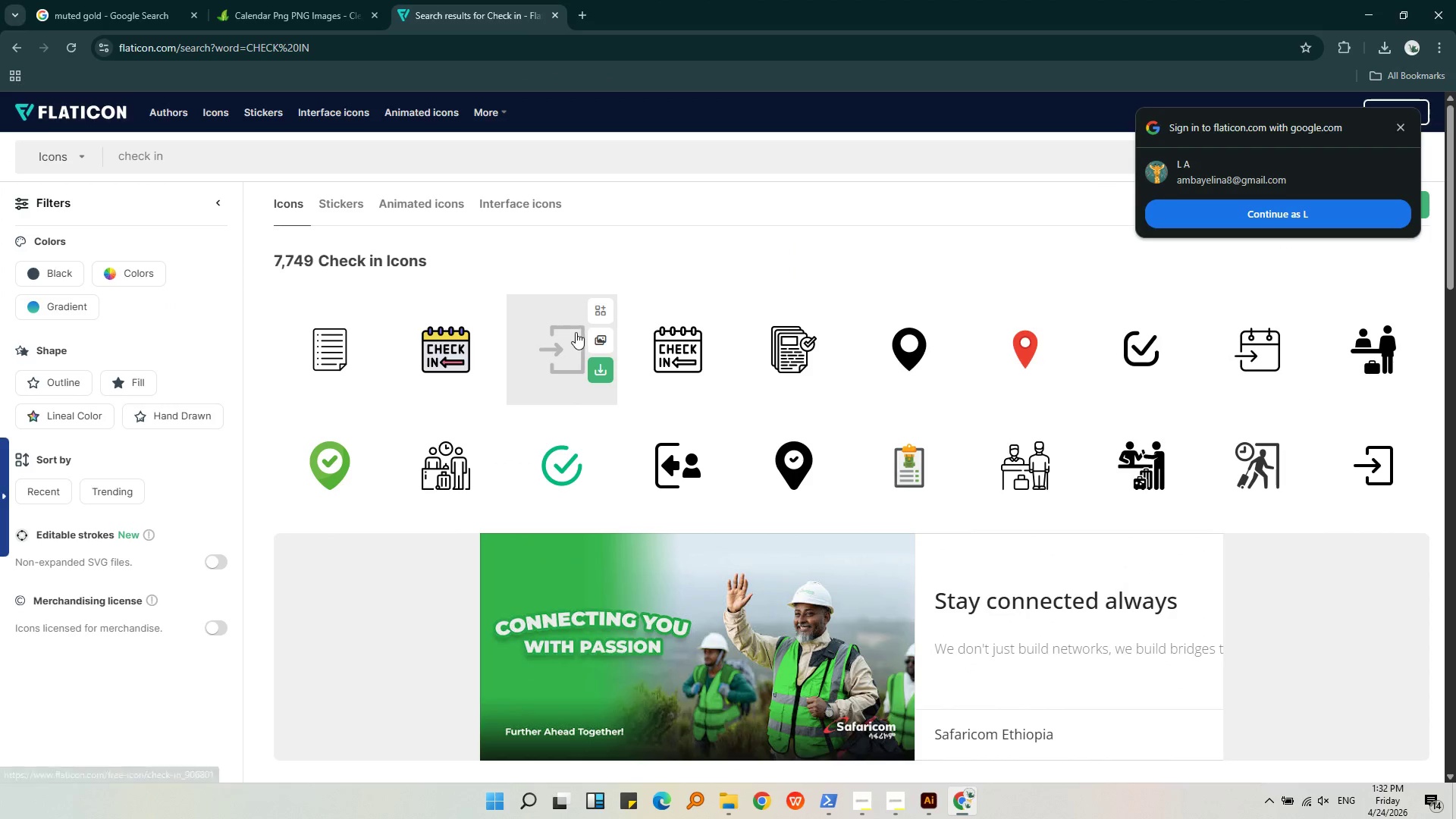 
left_click([601, 375])
 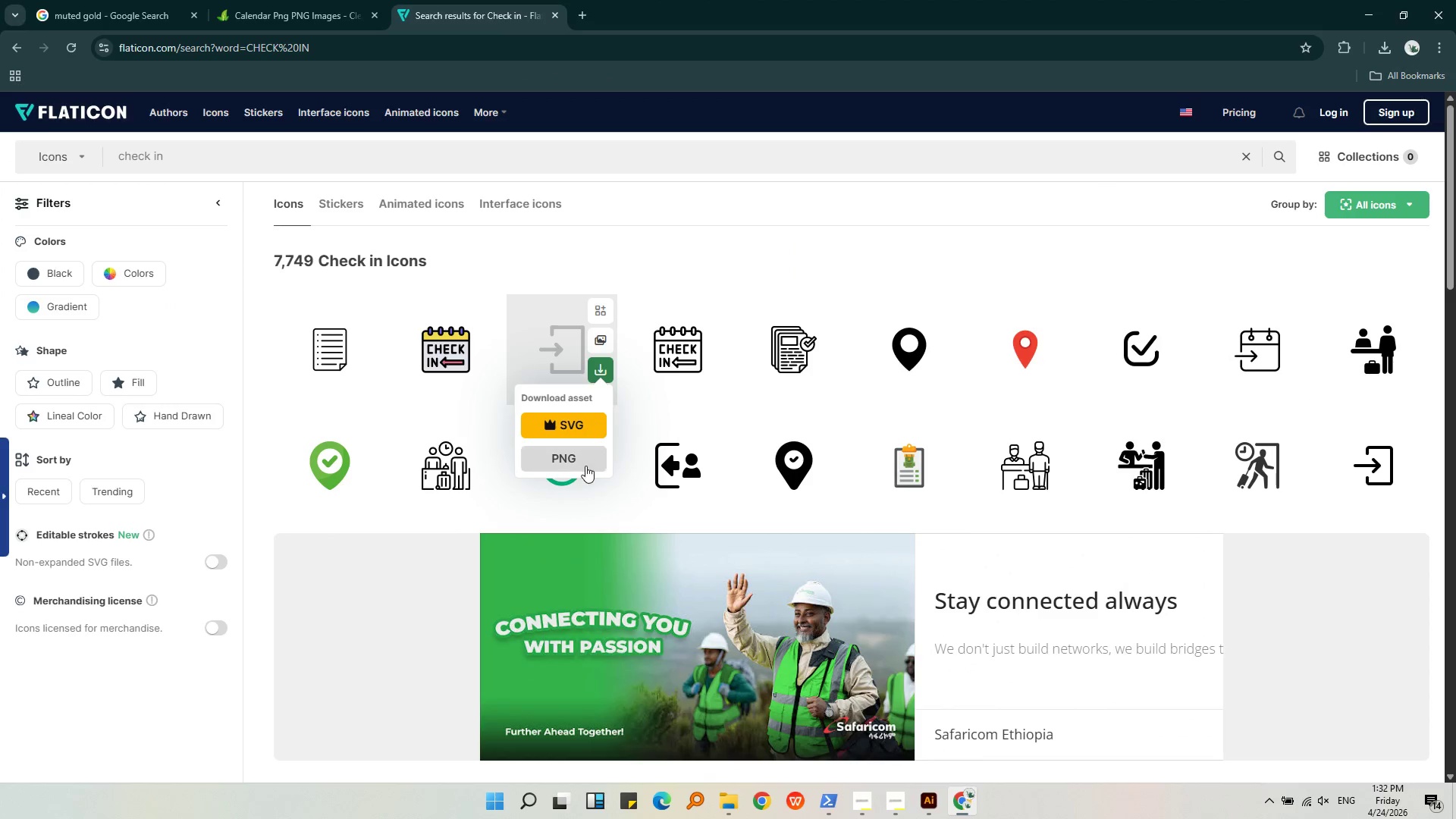 
left_click([585, 466])
 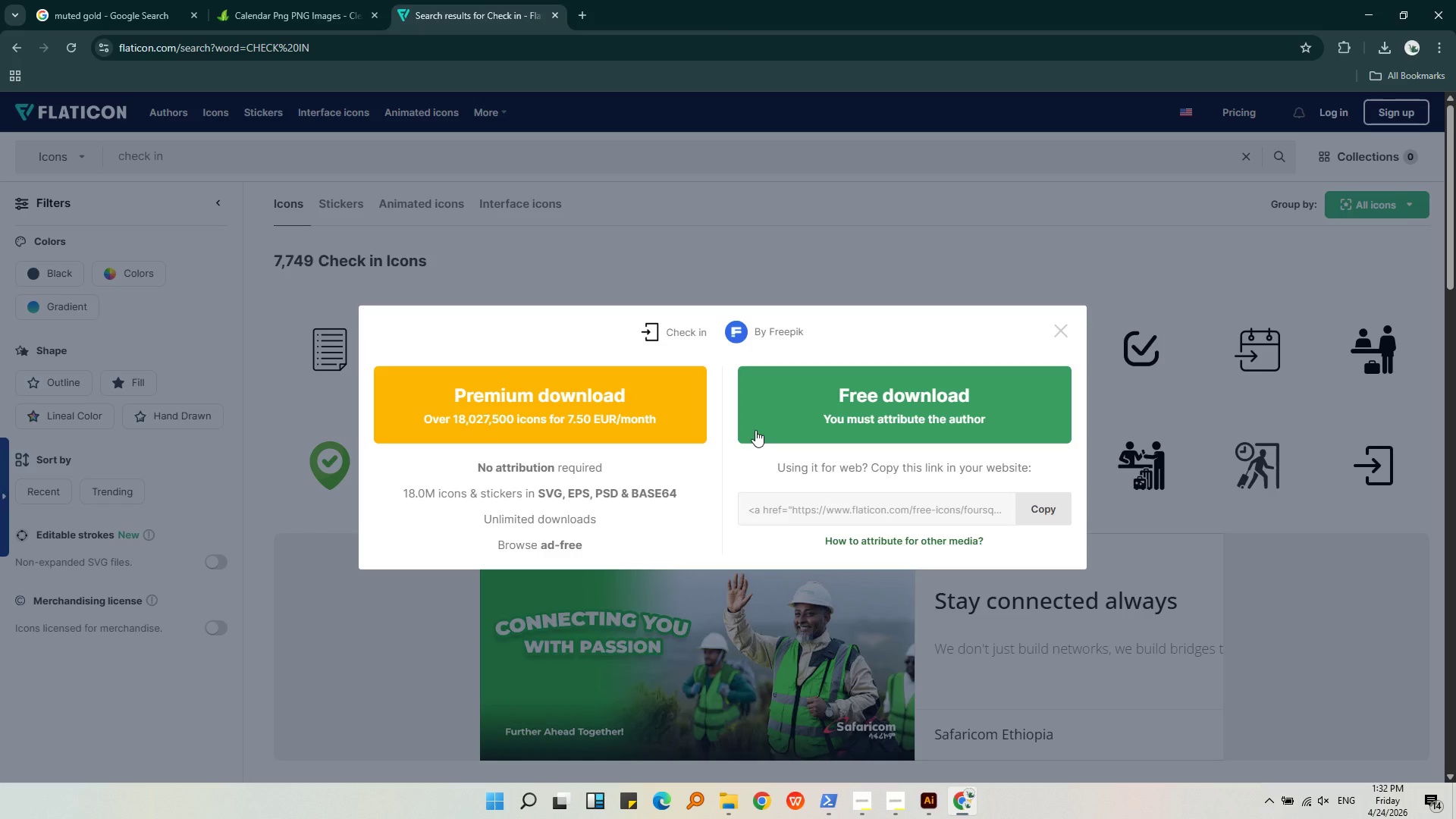 
left_click([758, 423])
 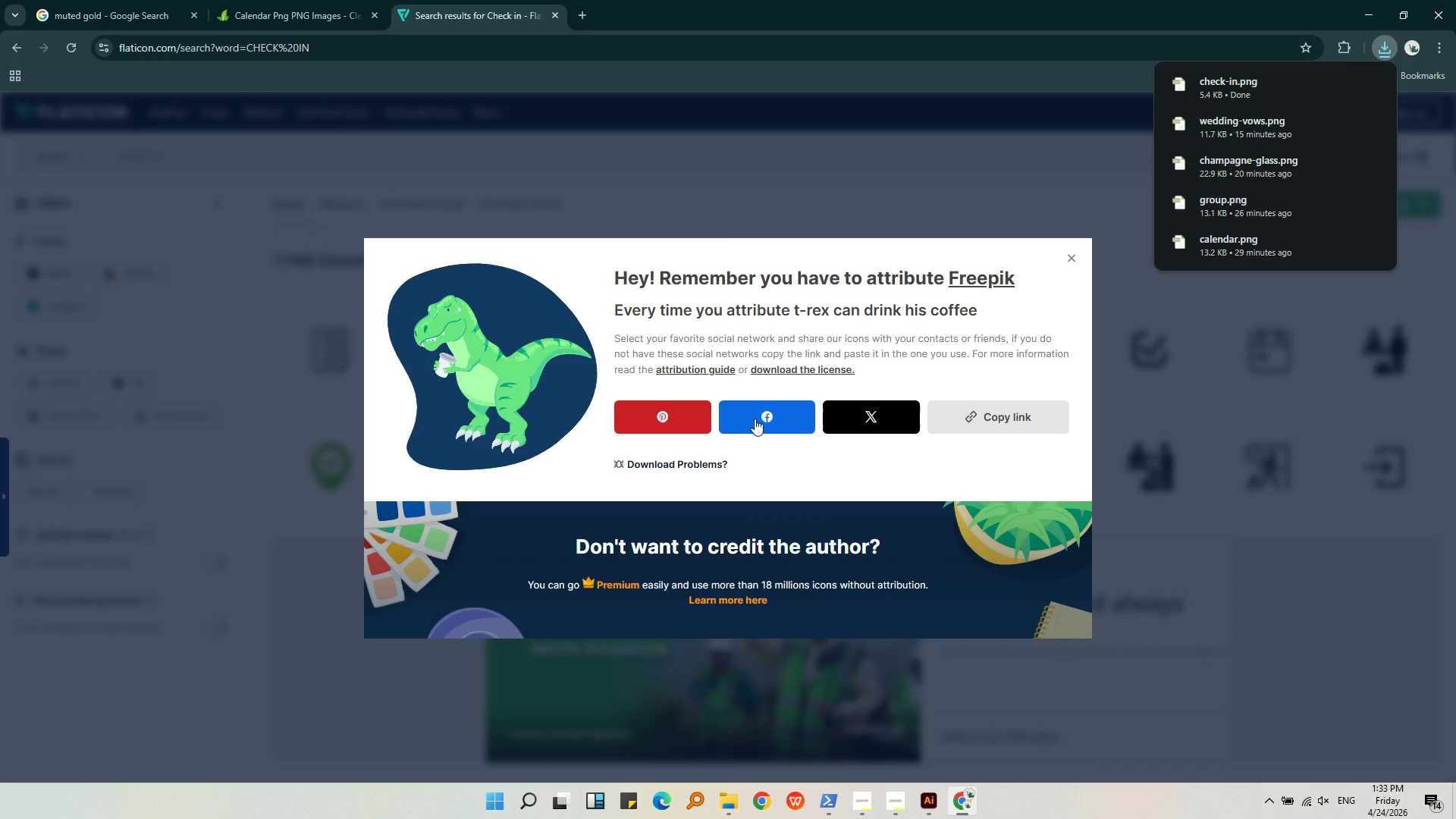 
left_click([1341, 84])
 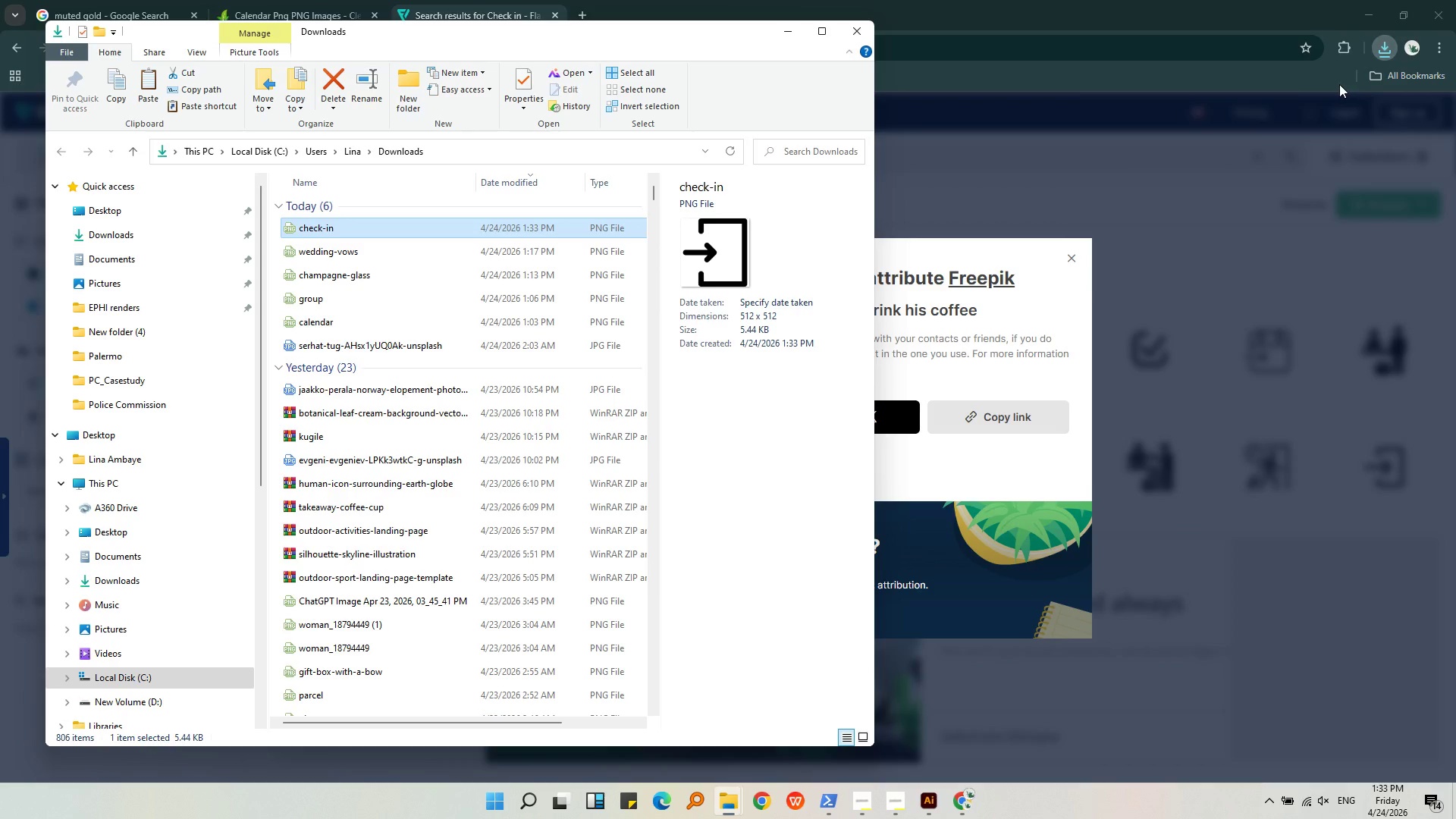 
key(Control+C)
 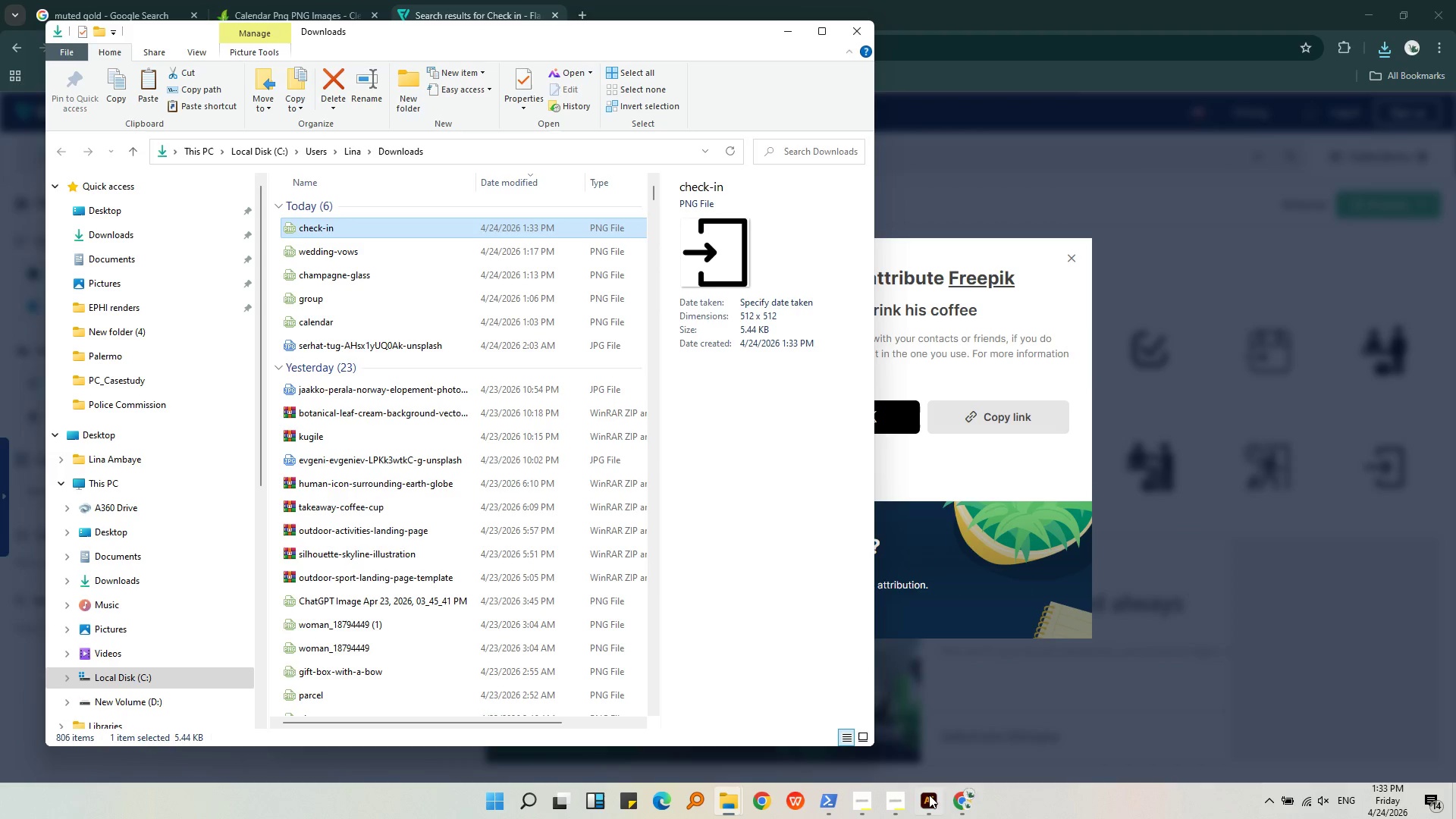 
left_click([932, 799])
 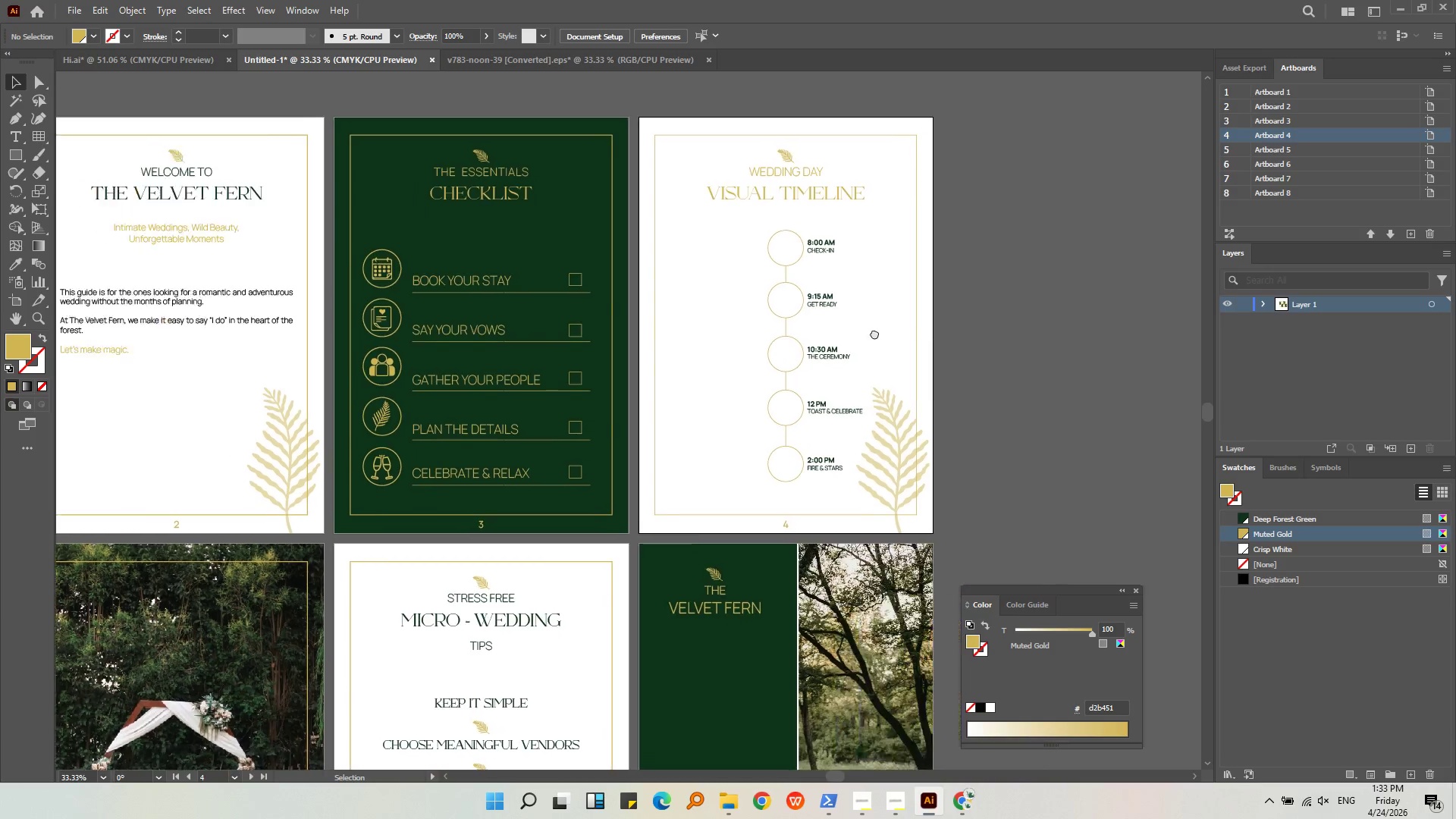 
key(Control+V)
 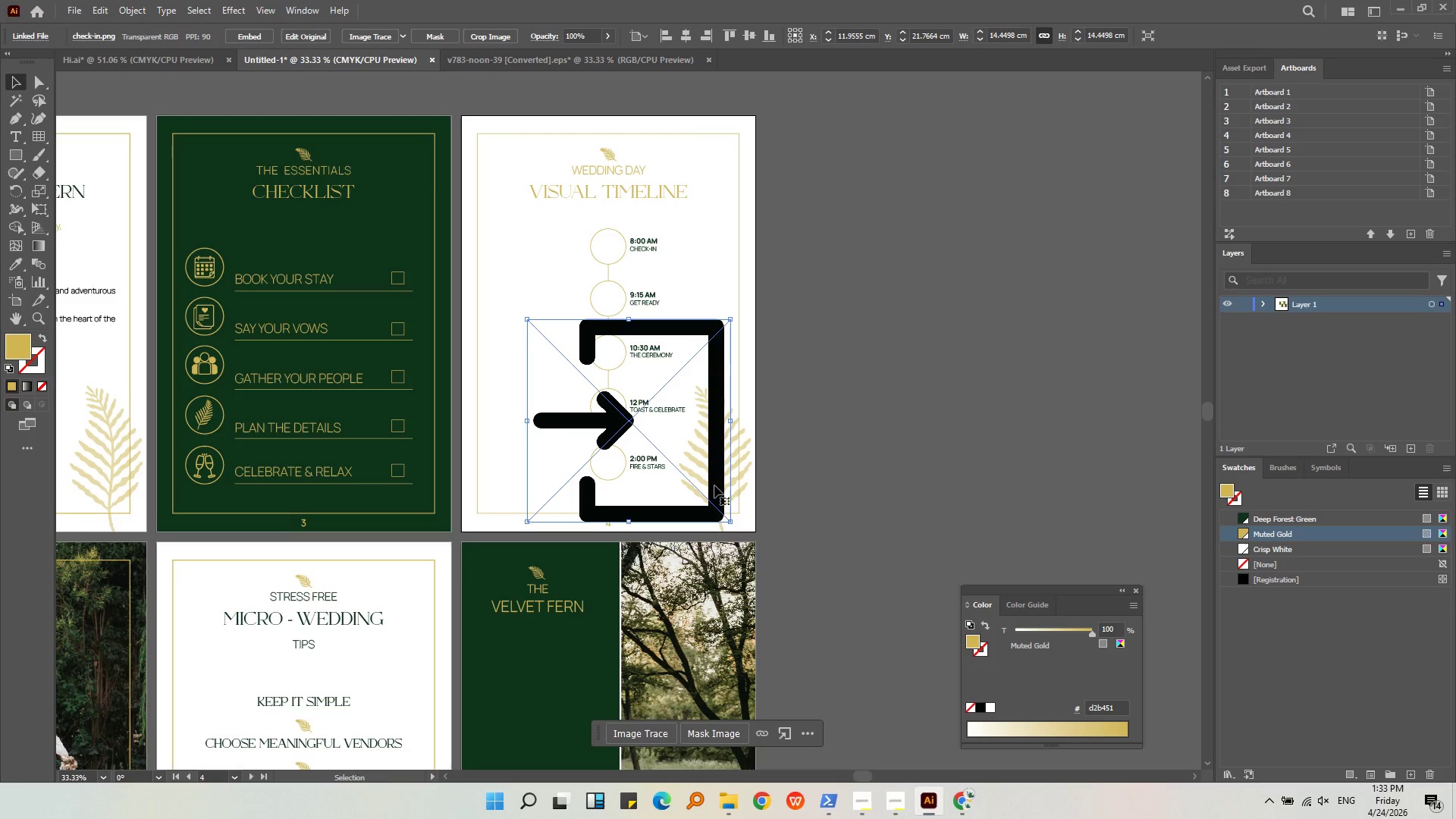 
left_click_drag(start_coordinate=[714, 485], to_coordinate=[921, 403])
 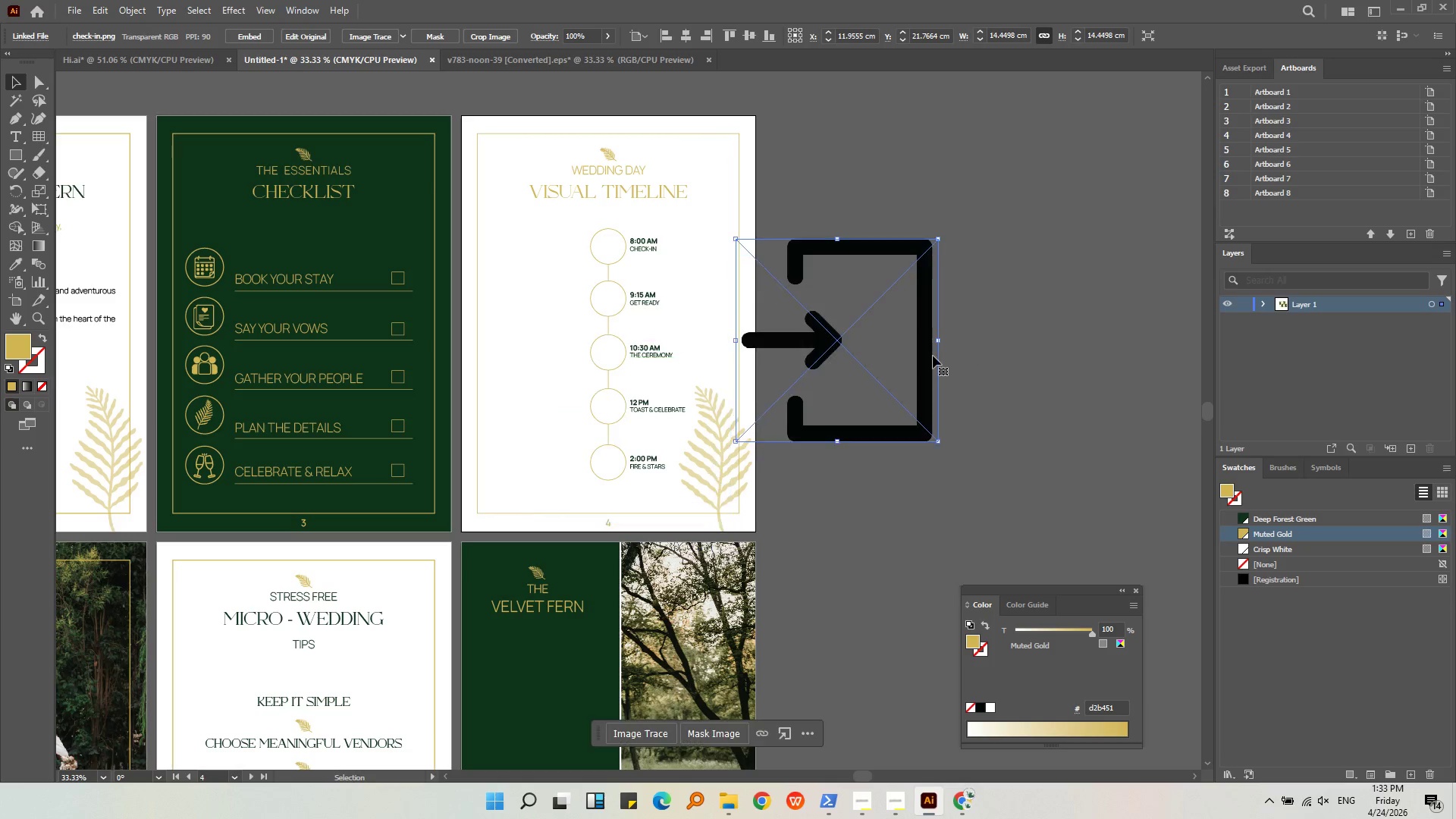 
hold_key(key=AltLeft, duration=0.33)
scroll: coordinate [931, 373], scroll_direction: up, amount: 1.0
 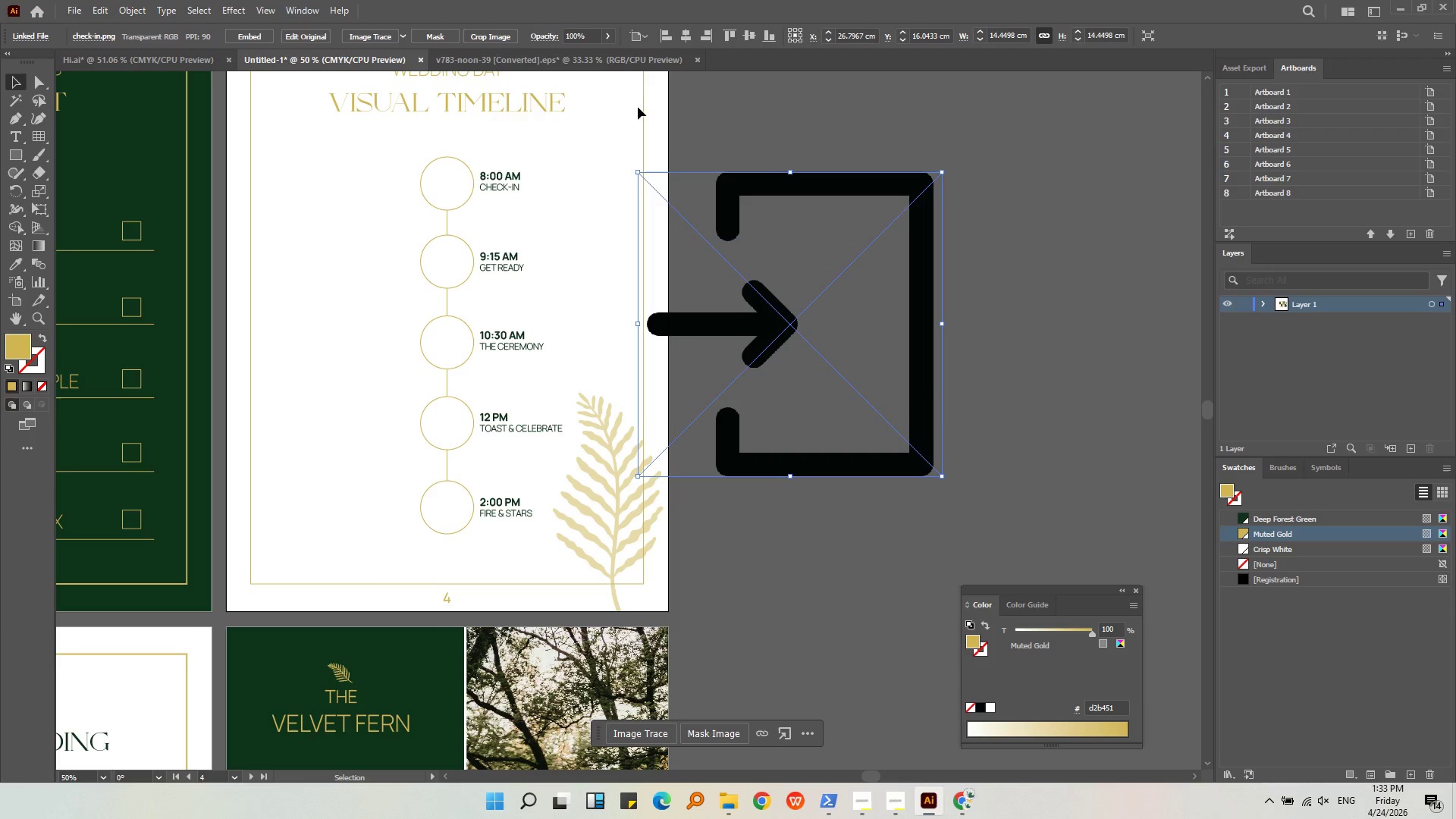 
left_click([645, 66])
 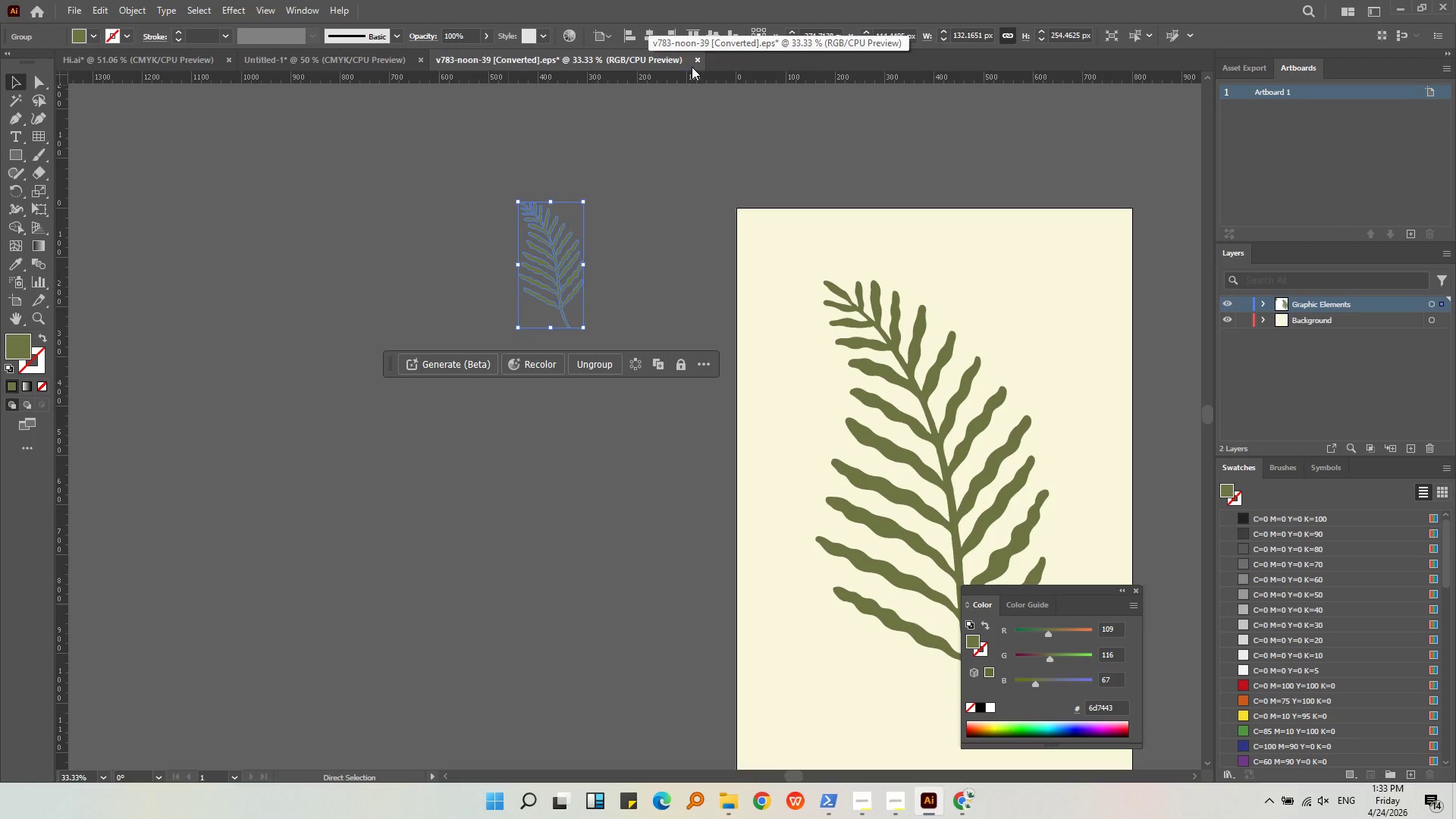 
left_click([697, 61])
 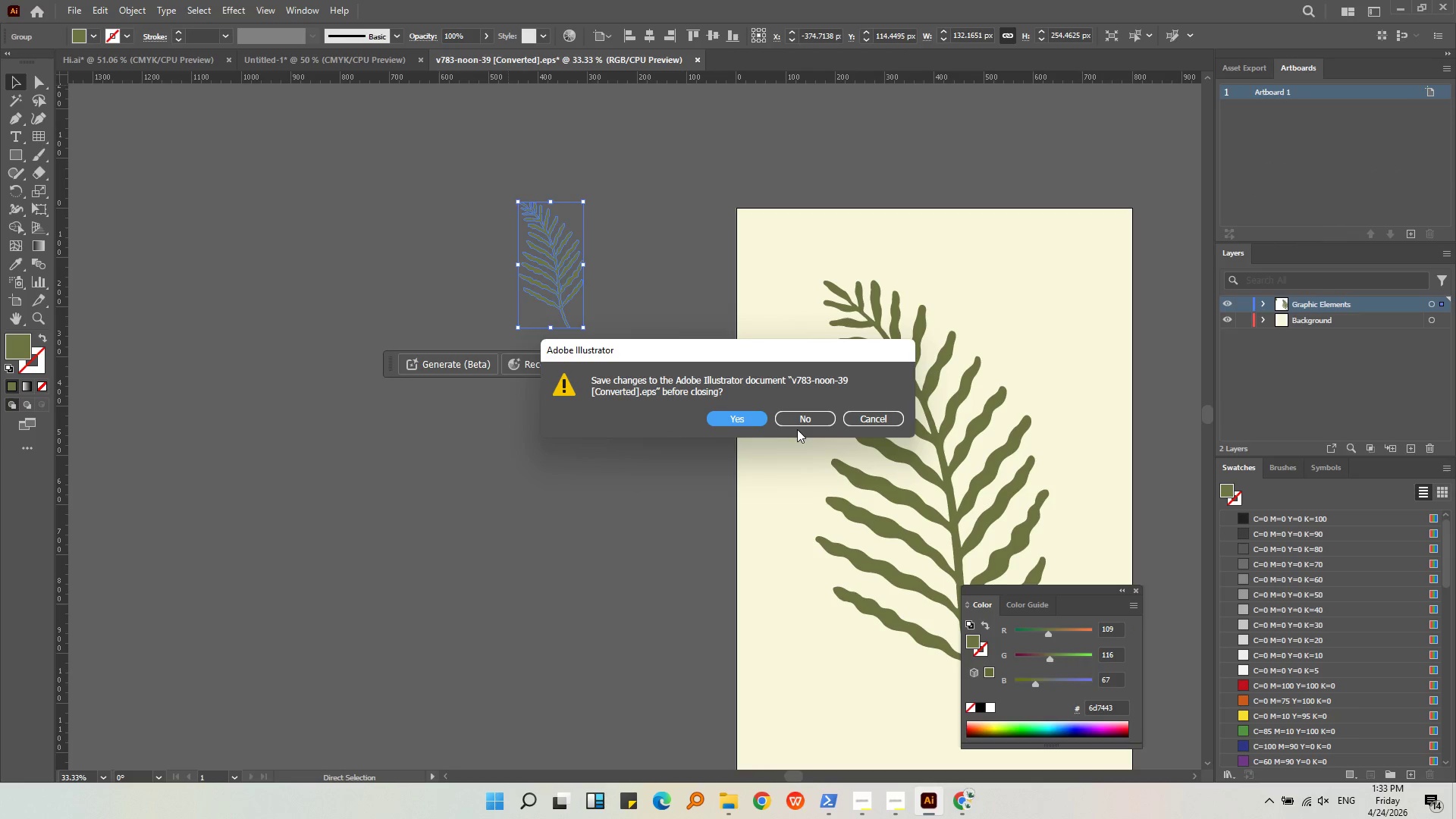 
left_click([799, 414])
 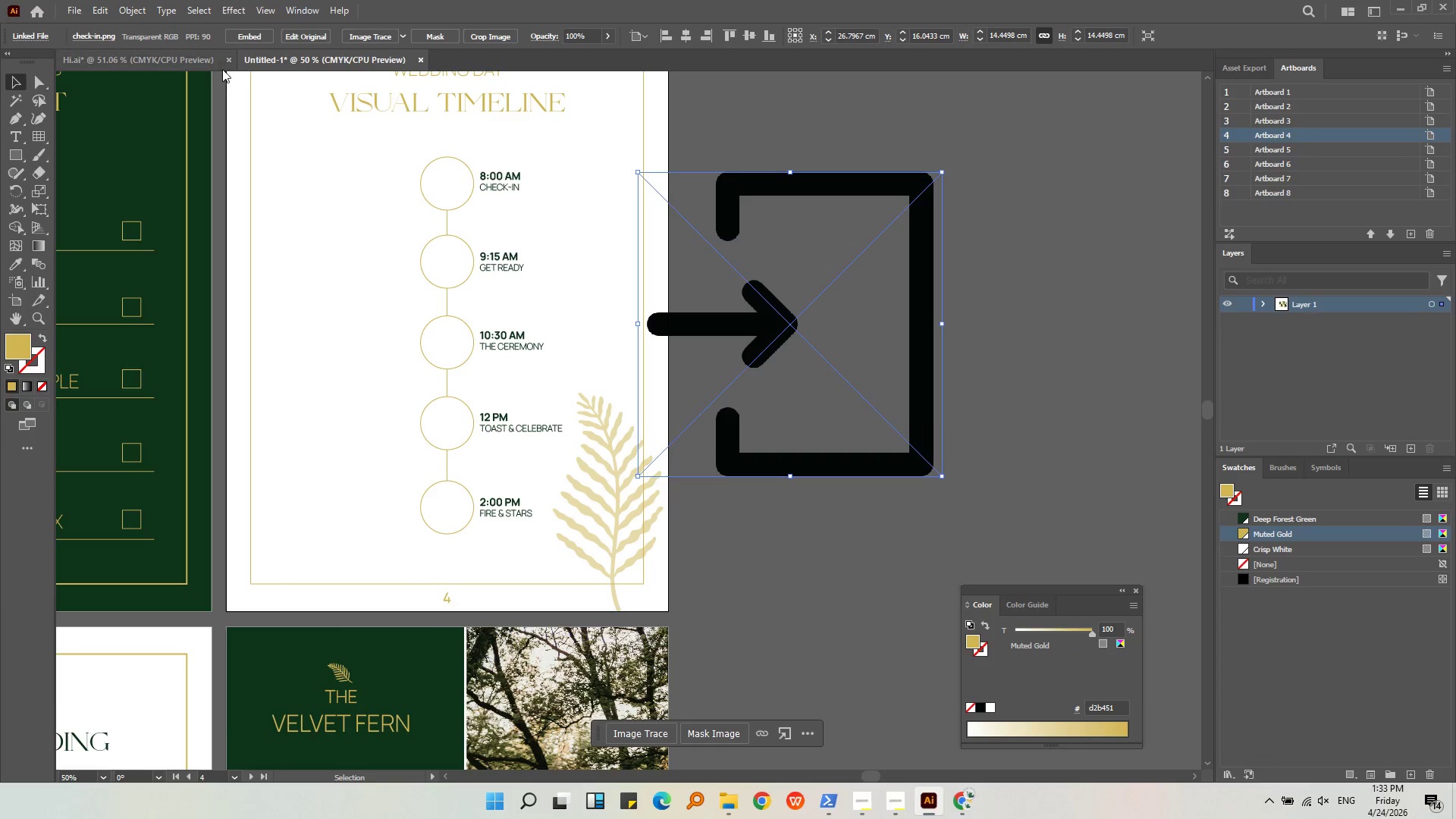 
left_click([229, 62])
 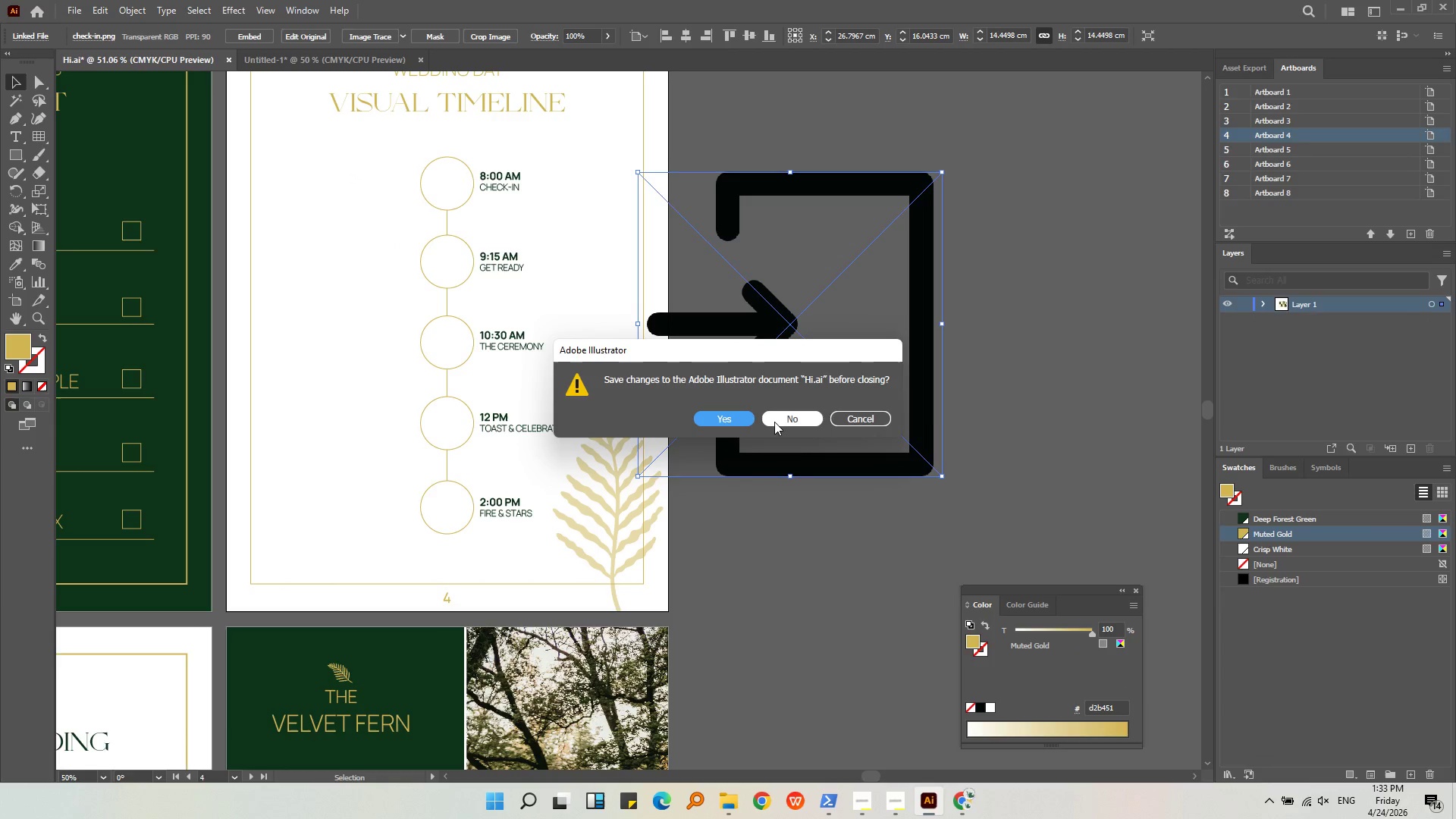 
left_click([872, 422])
 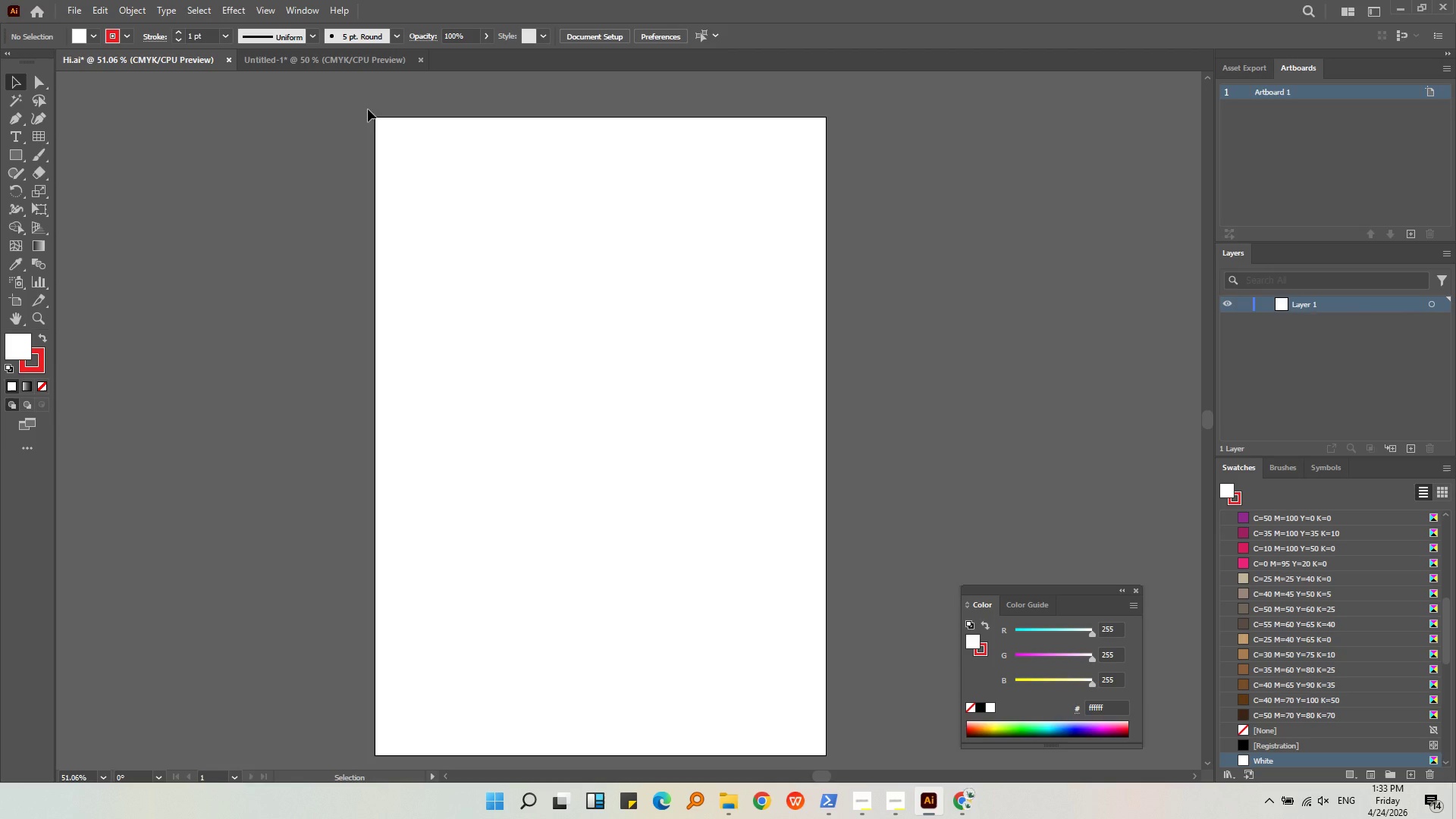 
left_click([347, 61])
 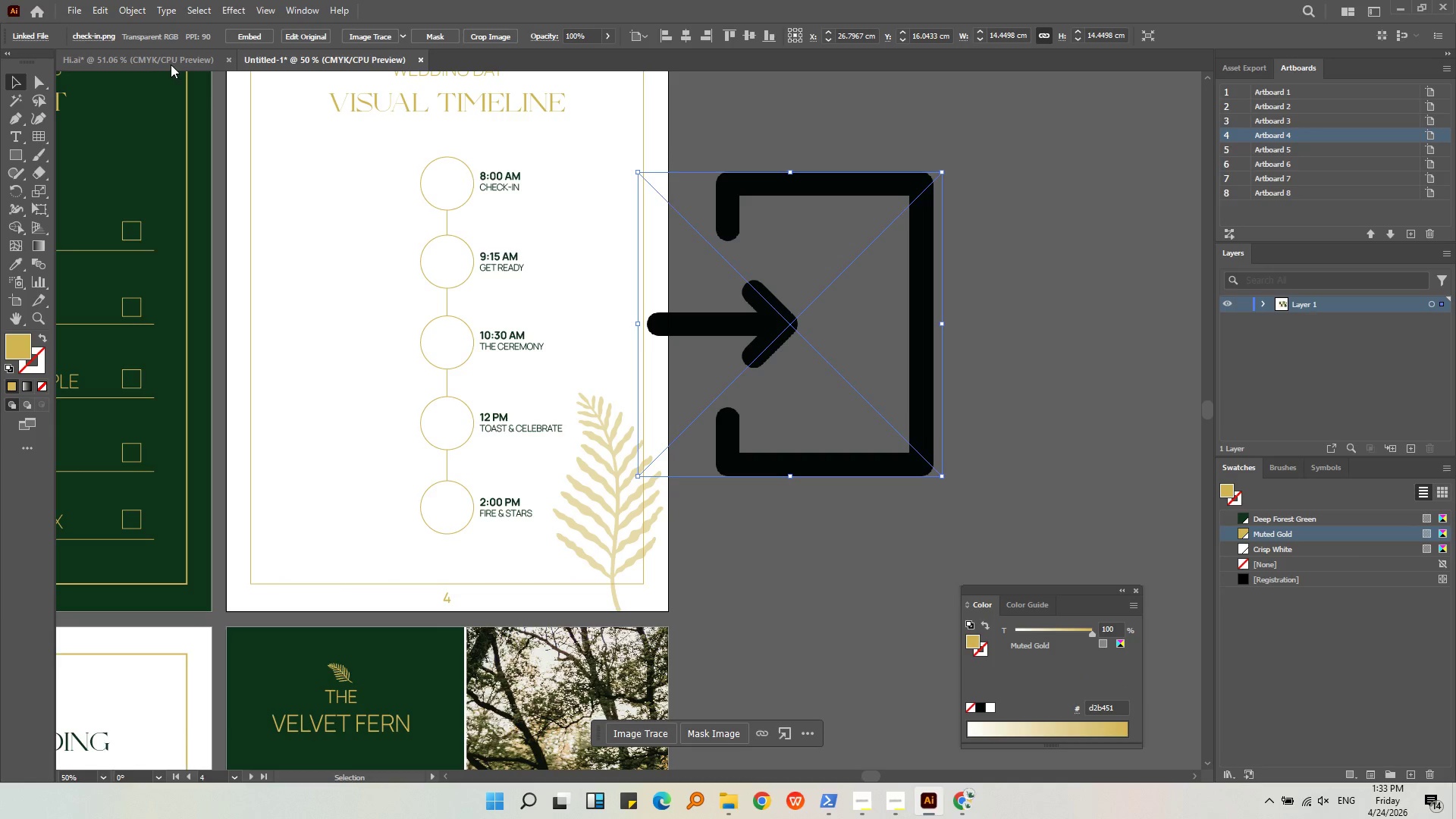 
left_click([170, 64])
 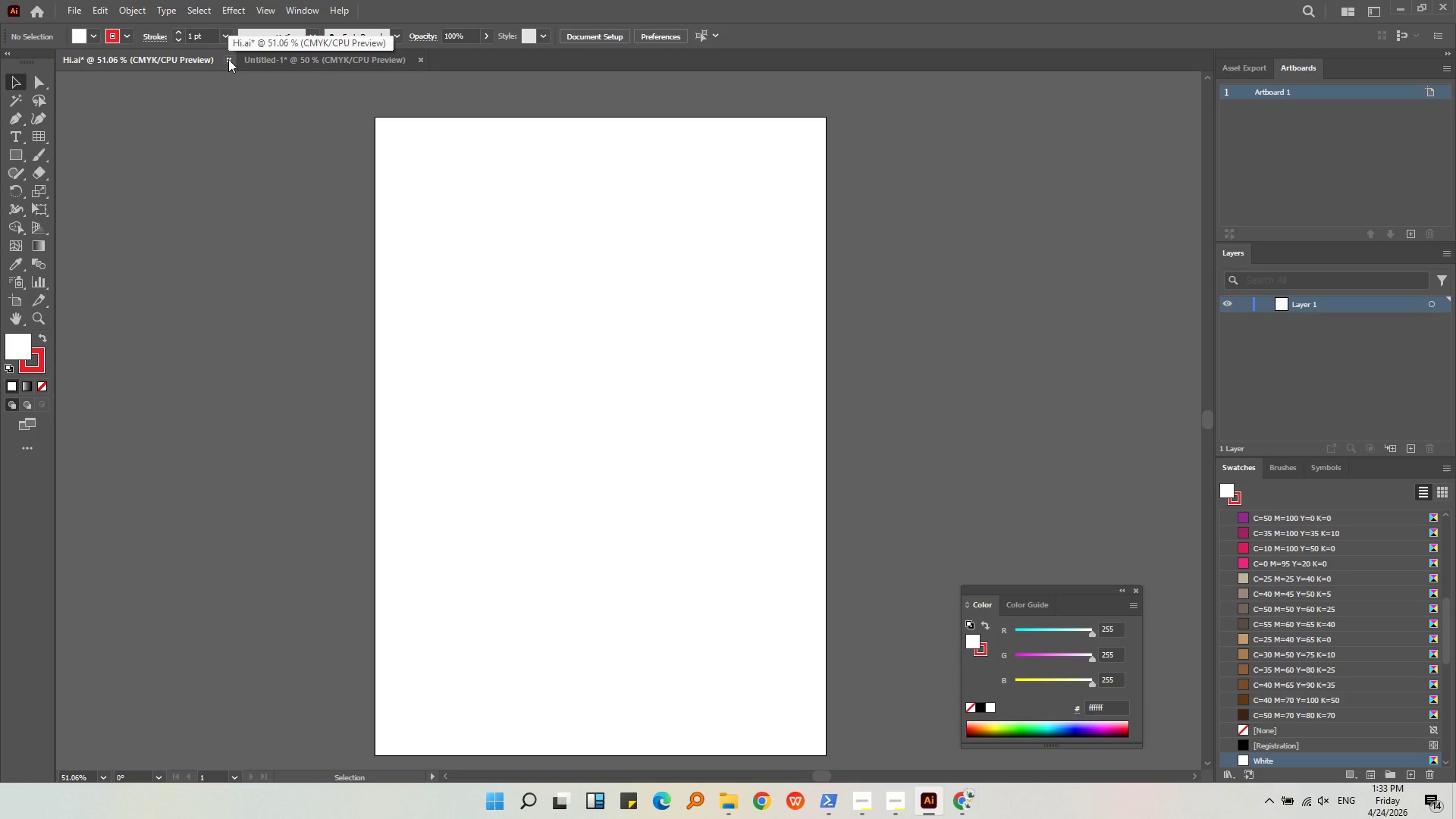 
left_click([228, 59])
 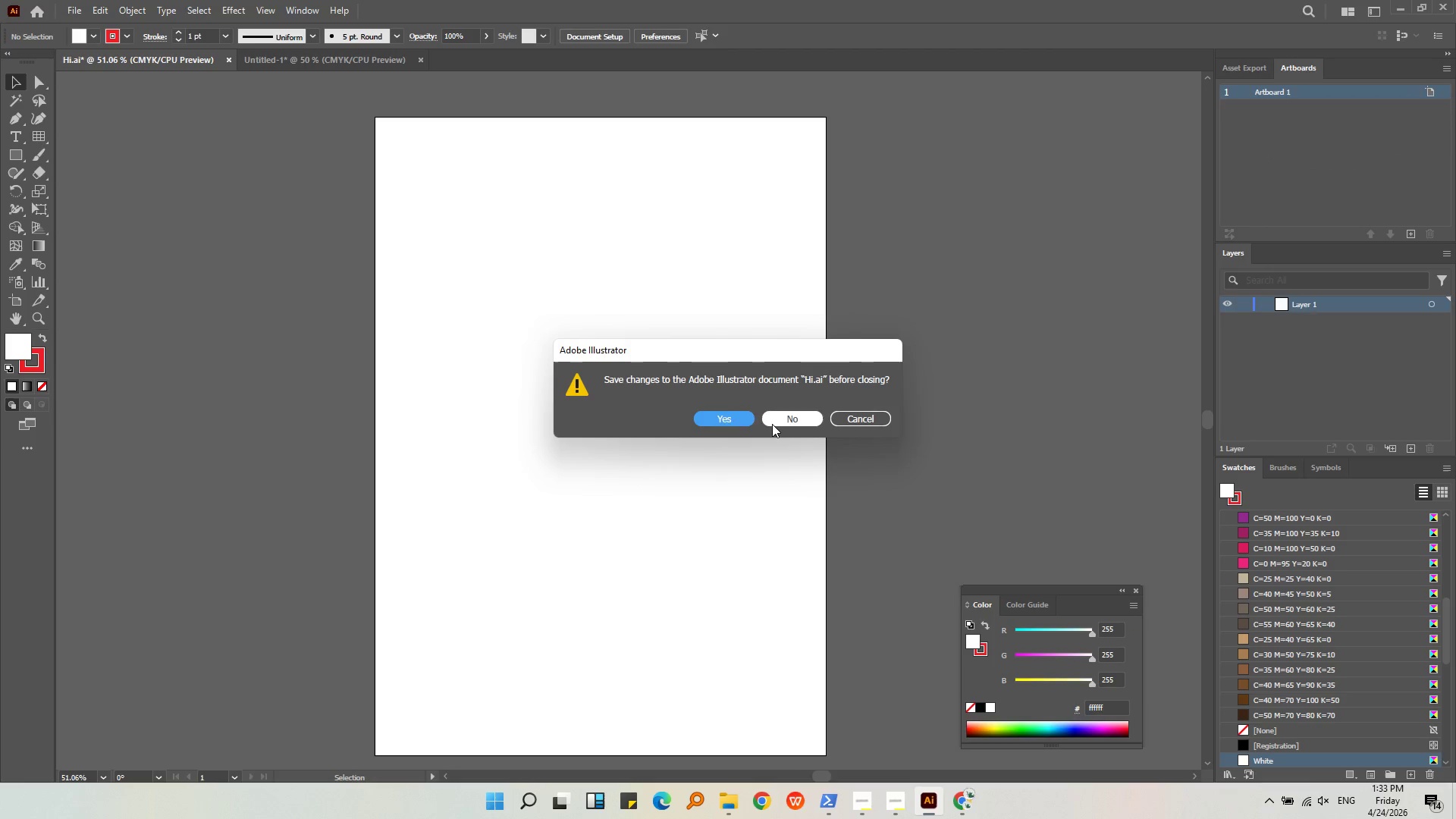 
left_click([774, 424])
 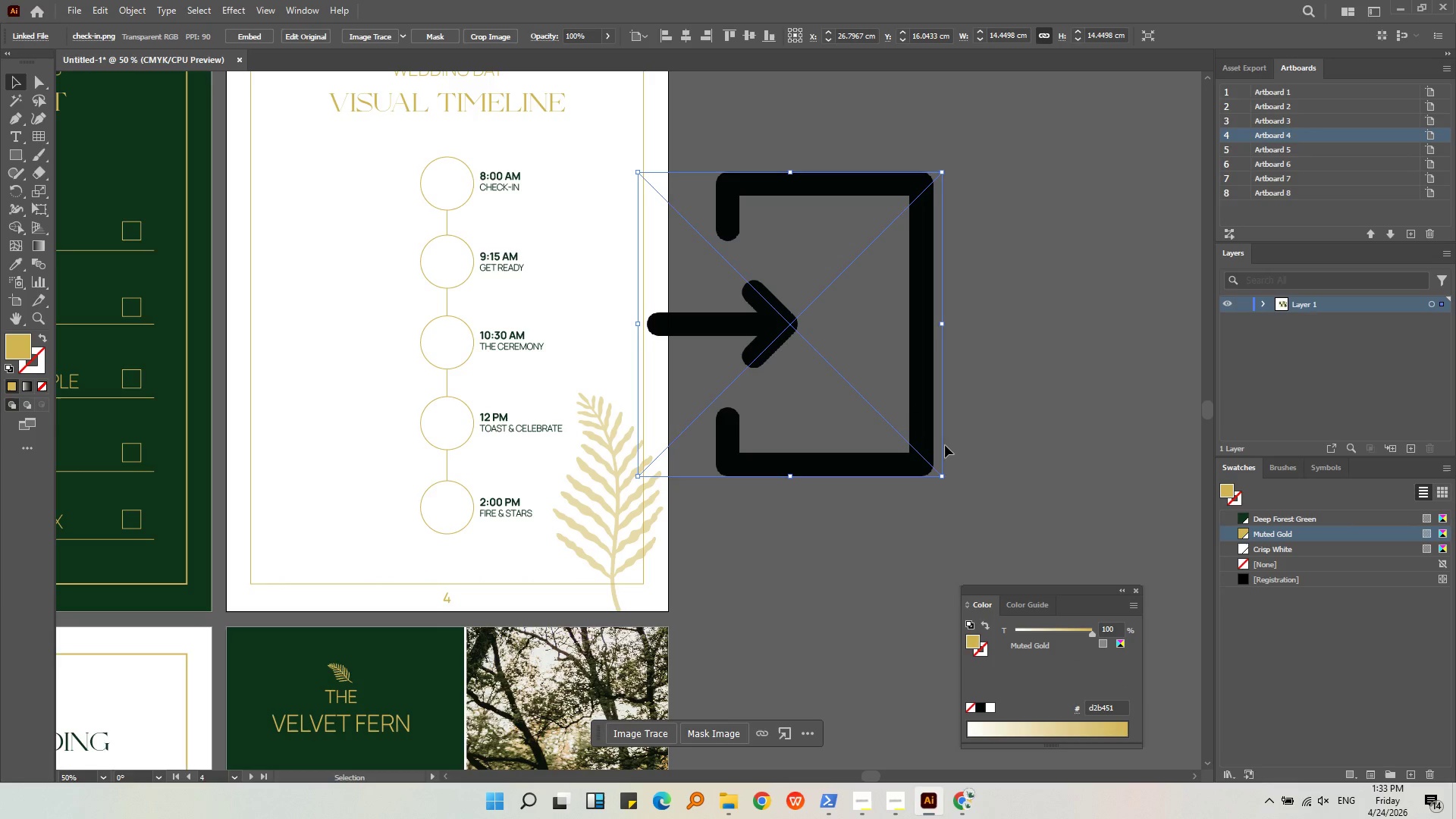 
hold_key(key=ShiftLeft, duration=0.92)
left_click_drag(start_coordinate=[943, 474], to_coordinate=[921, 326])
 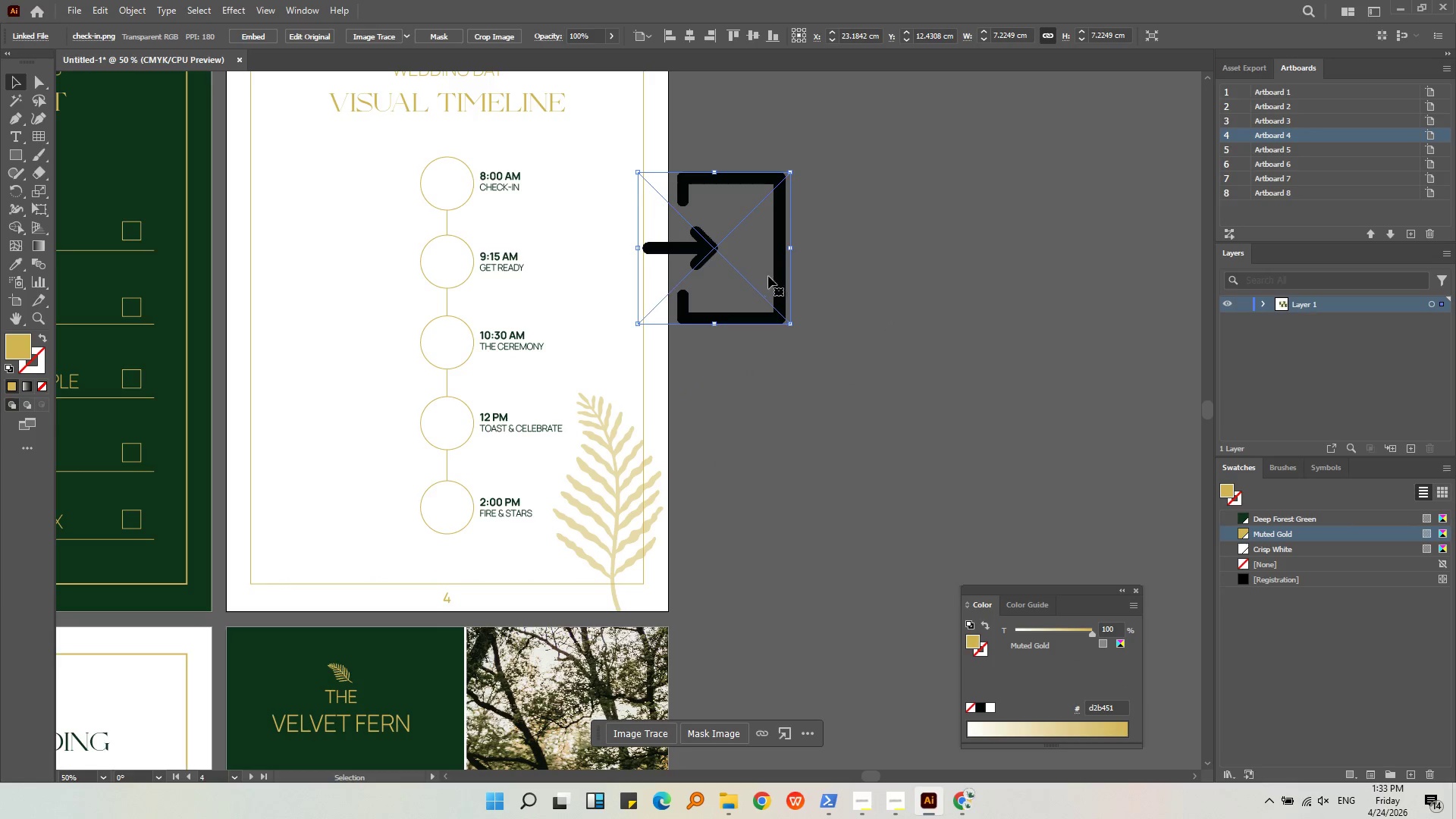 
left_click_drag(start_coordinate=[774, 277], to_coordinate=[890, 334])
 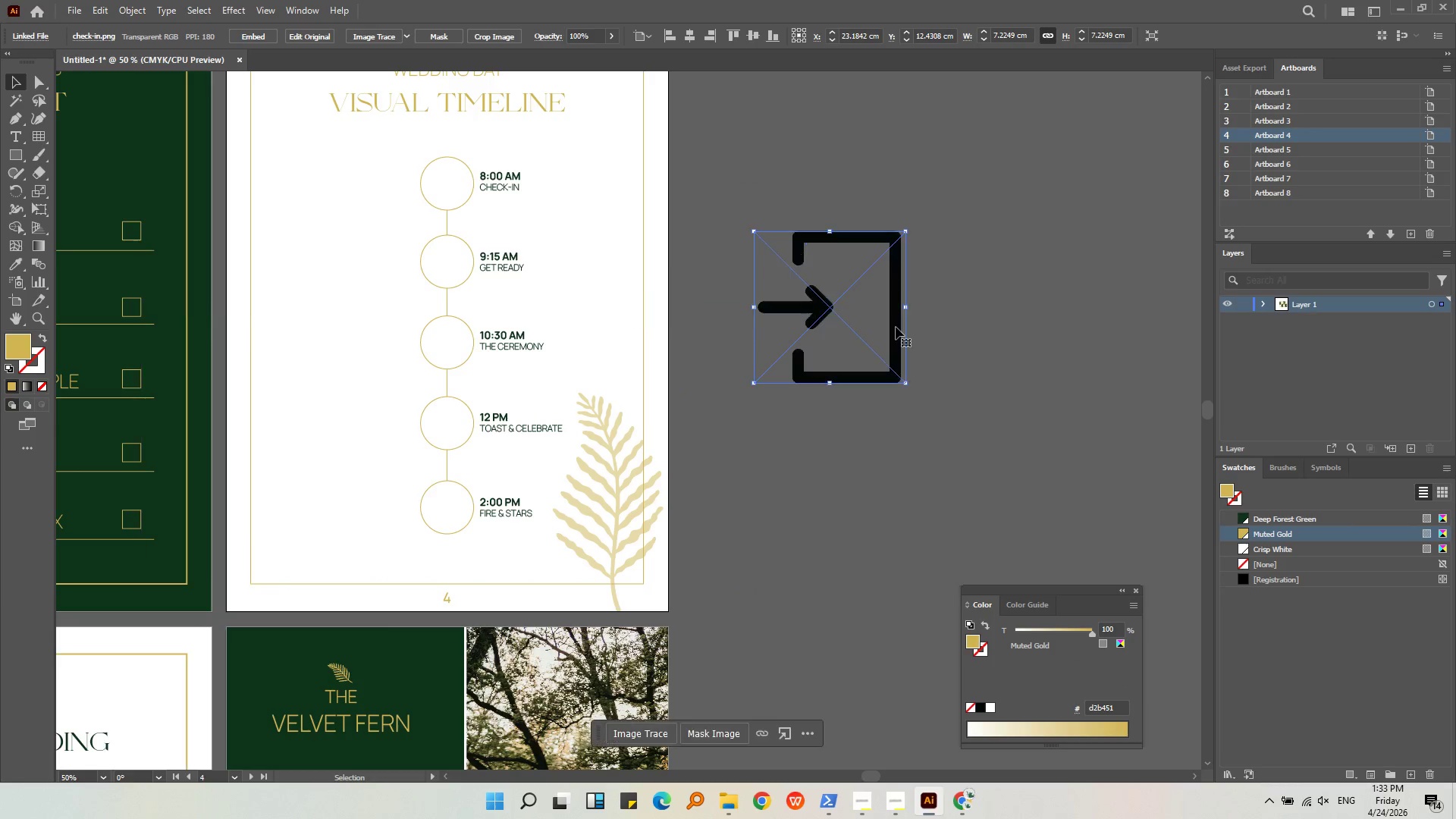 
hold_key(key=AltLeft, duration=0.52)
scroll: coordinate [894, 325], scroll_direction: up, amount: 4.0
 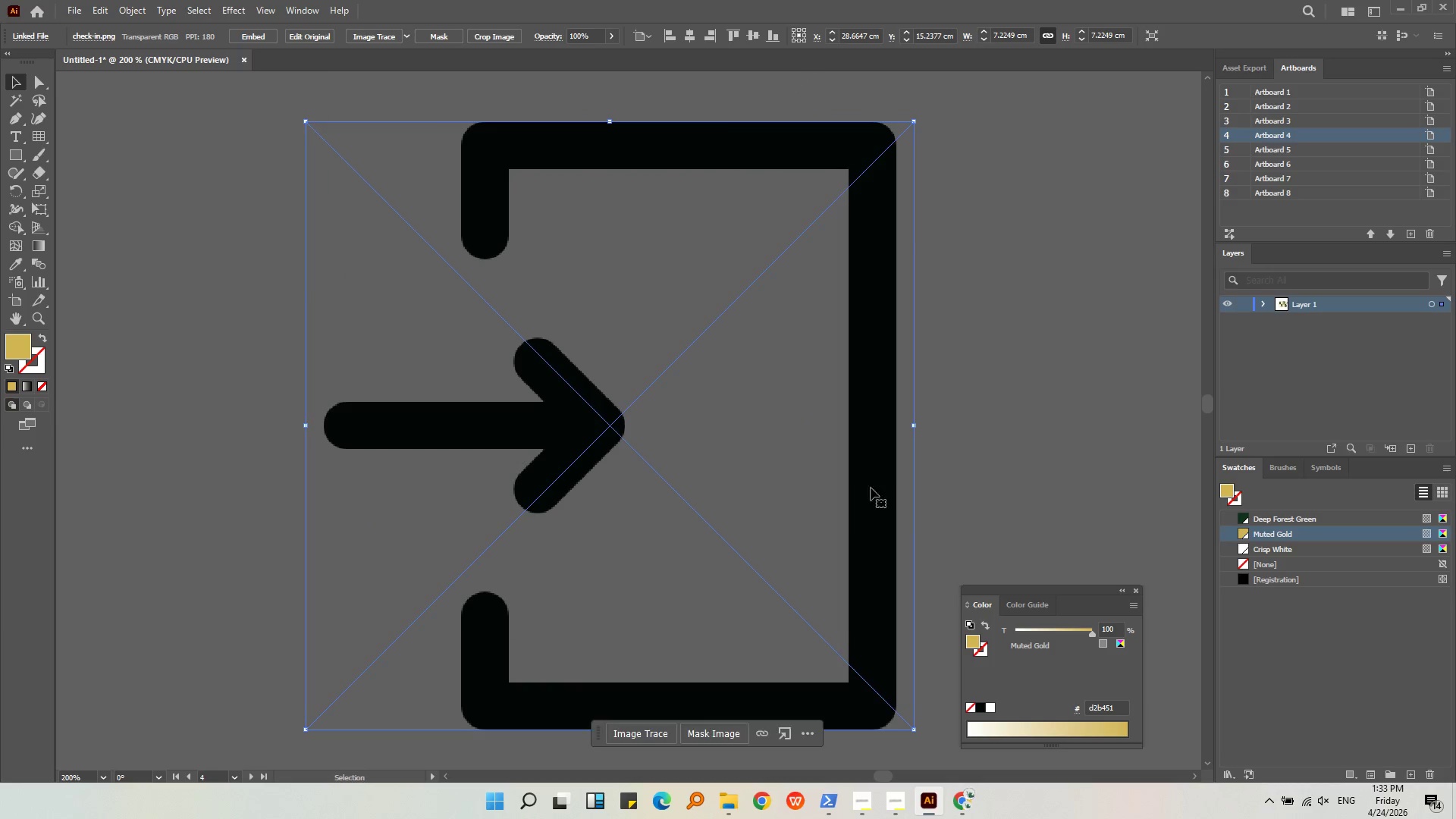 
key(Alt+AltLeft)
 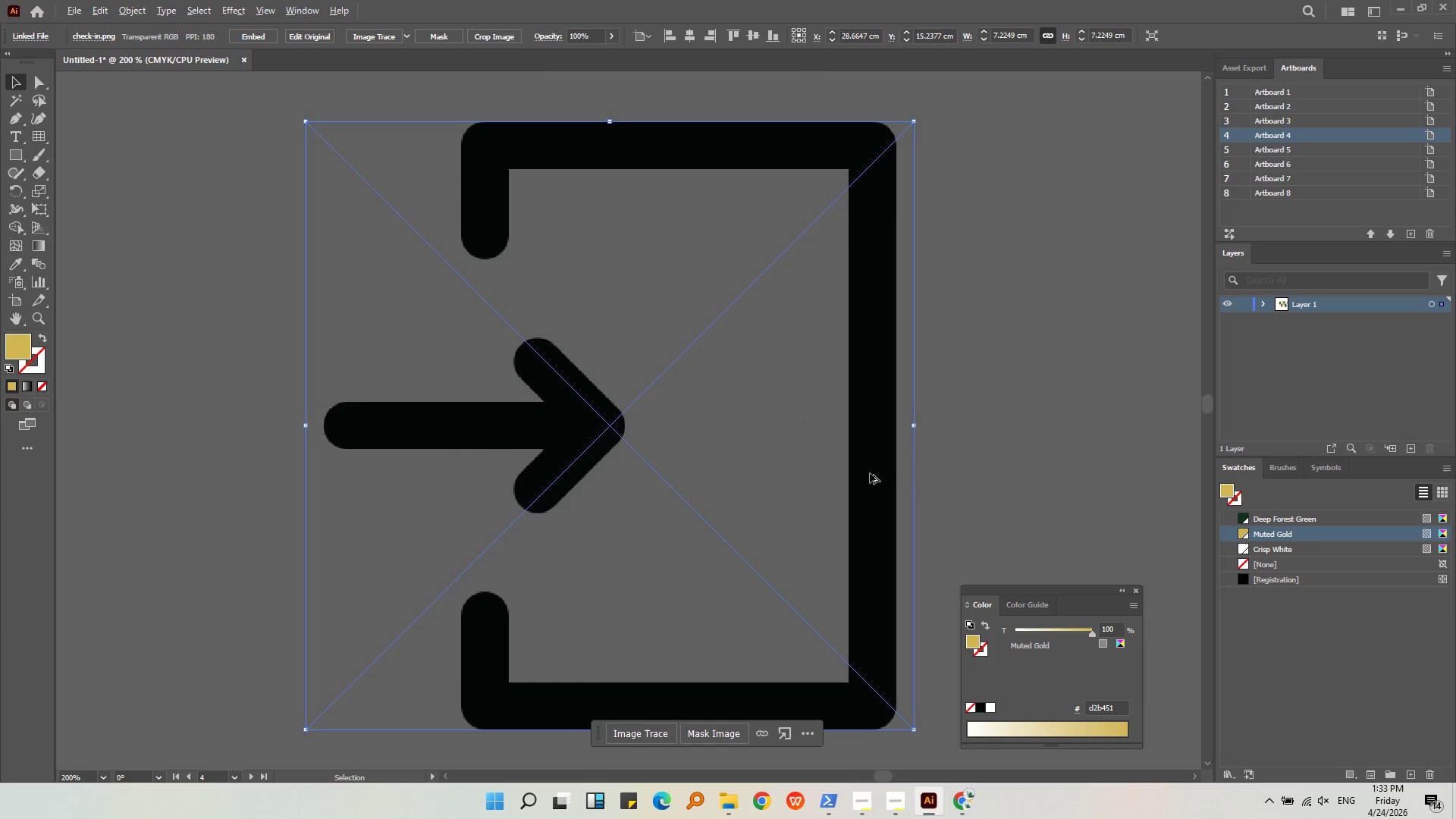 
scroll: coordinate [870, 473], scroll_direction: down, amount: 1.0
 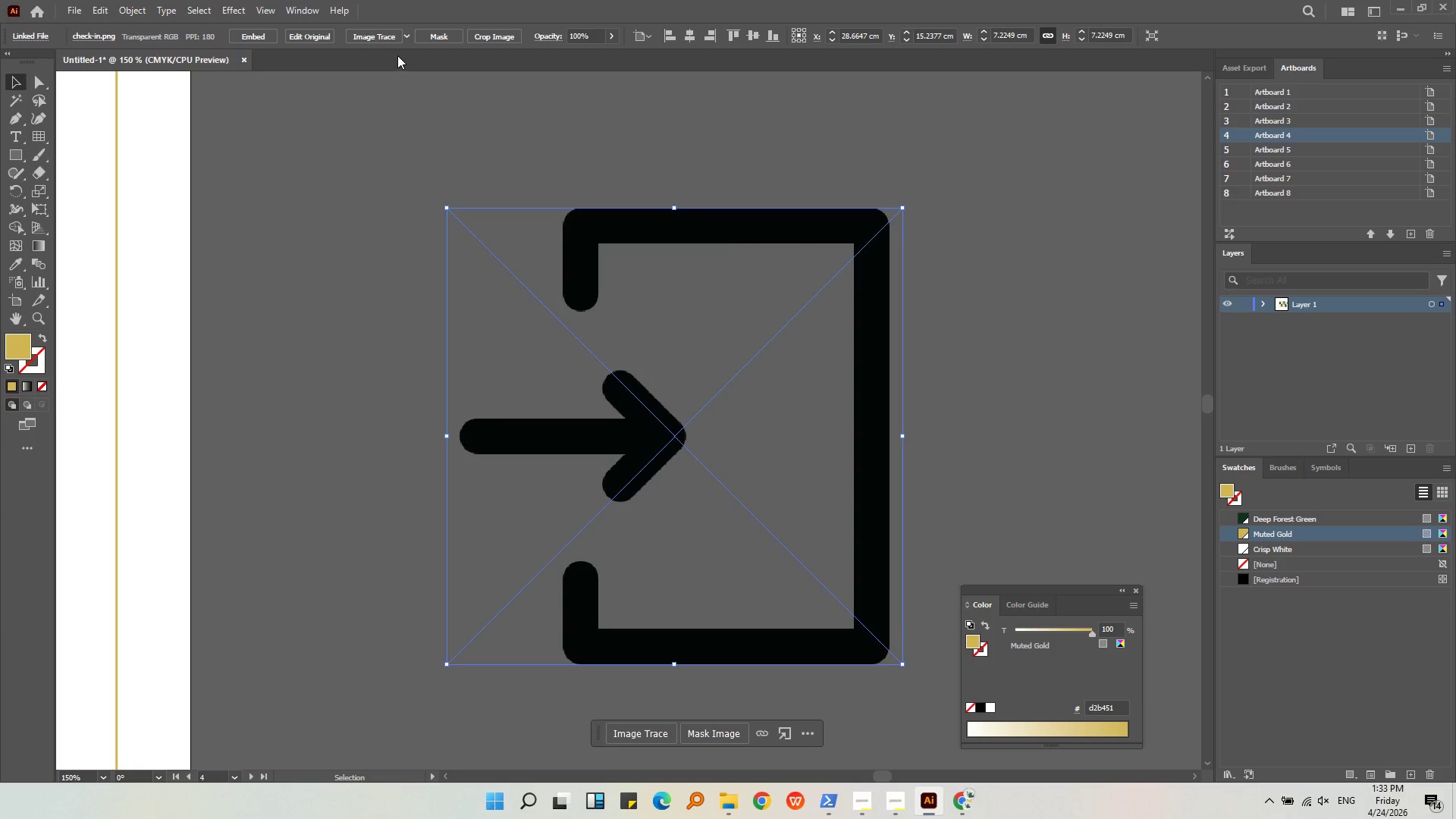 
double_click([388, 38])
 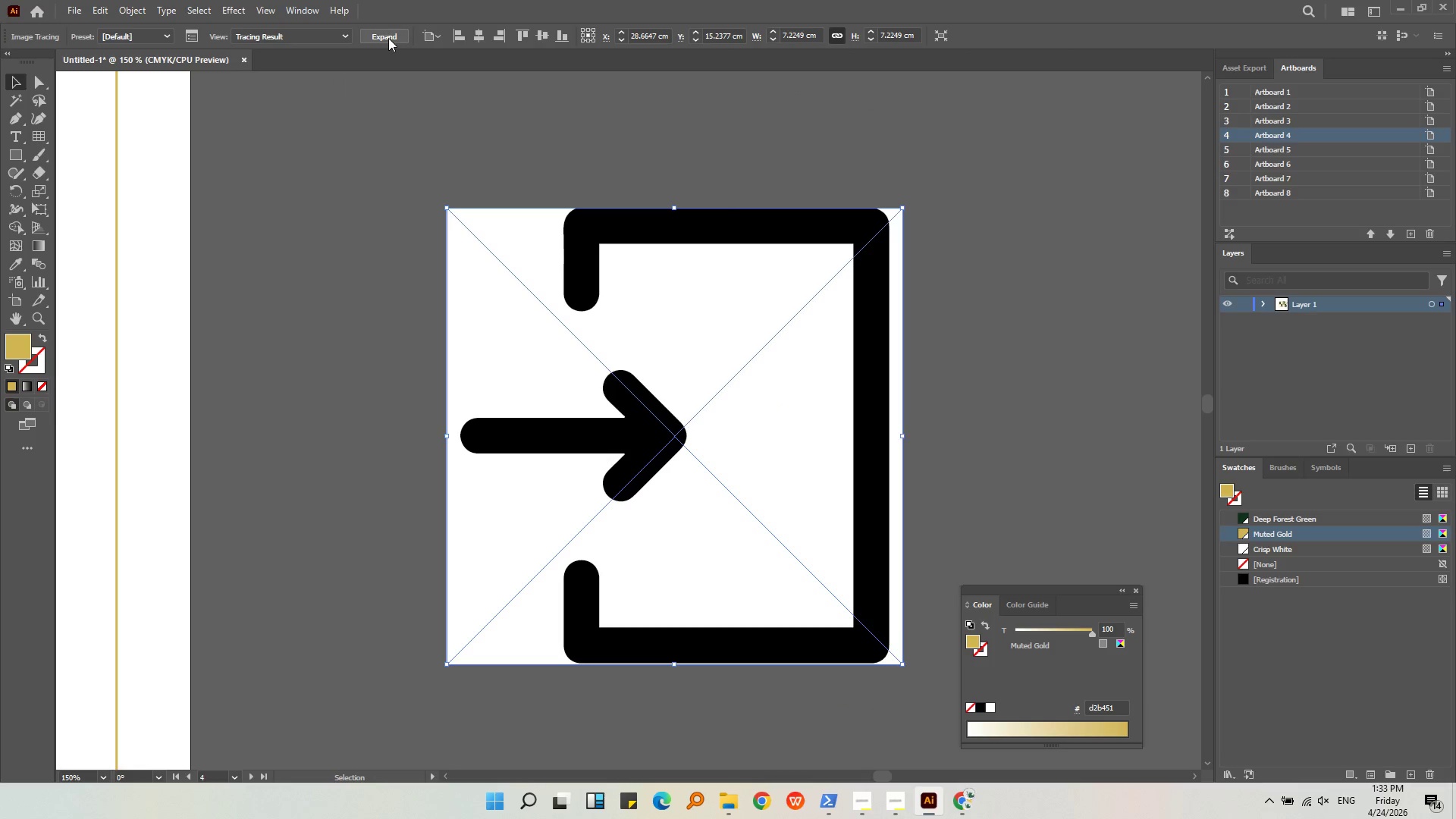 
left_click([388, 38])
 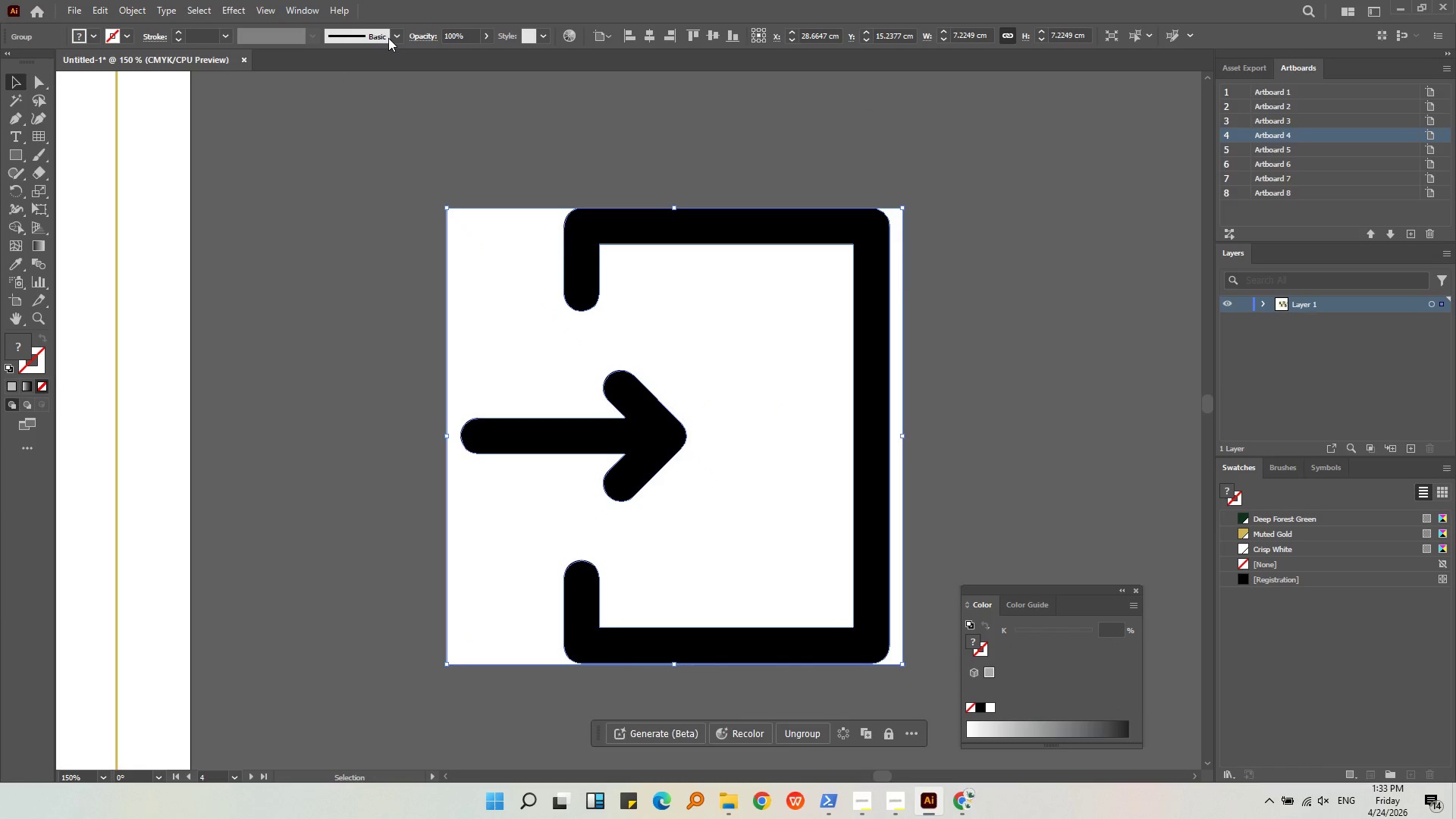 
key(Control+Shift+G)
 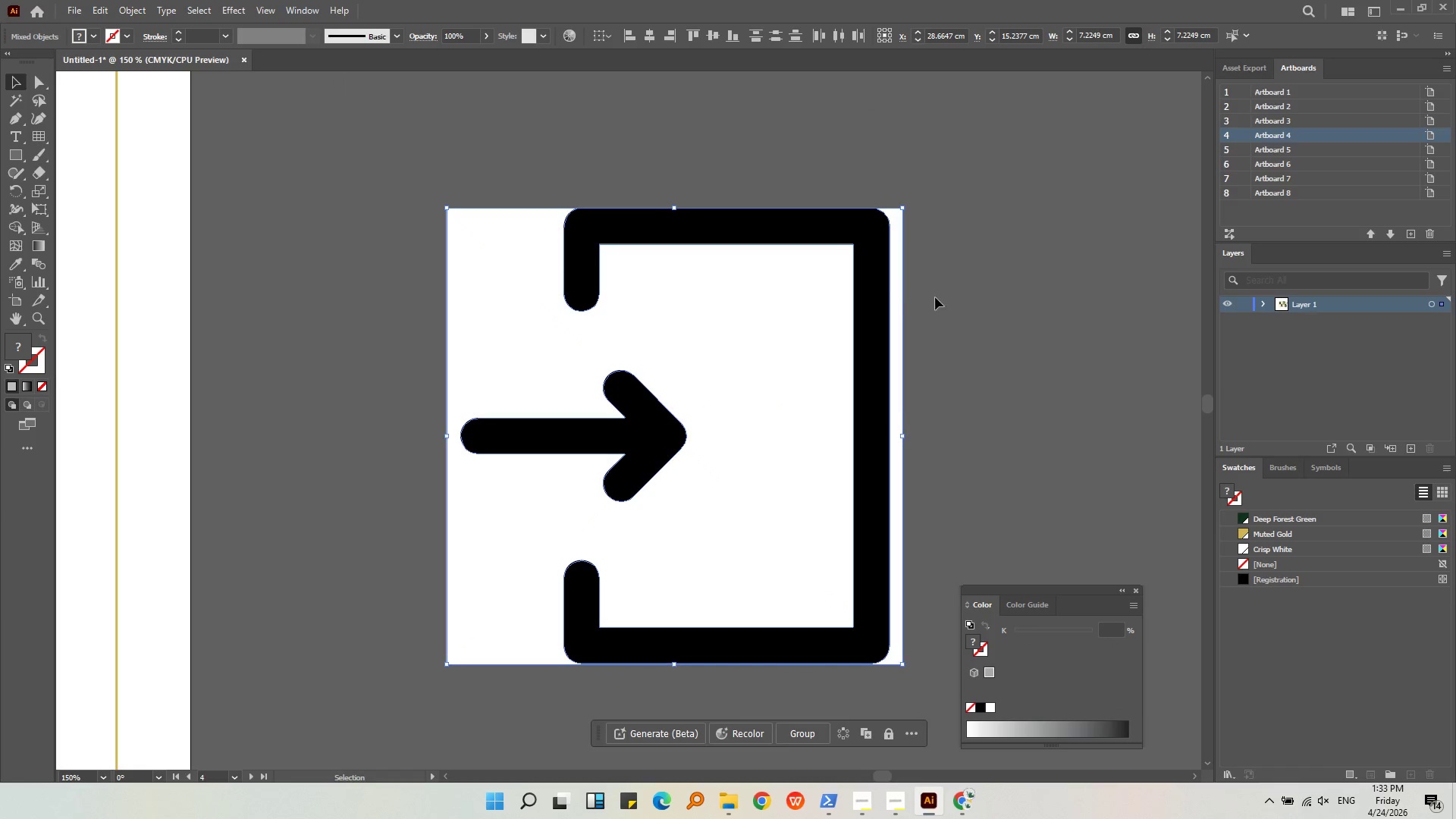 
left_click_drag(start_coordinate=[934, 302], to_coordinate=[931, 306])
 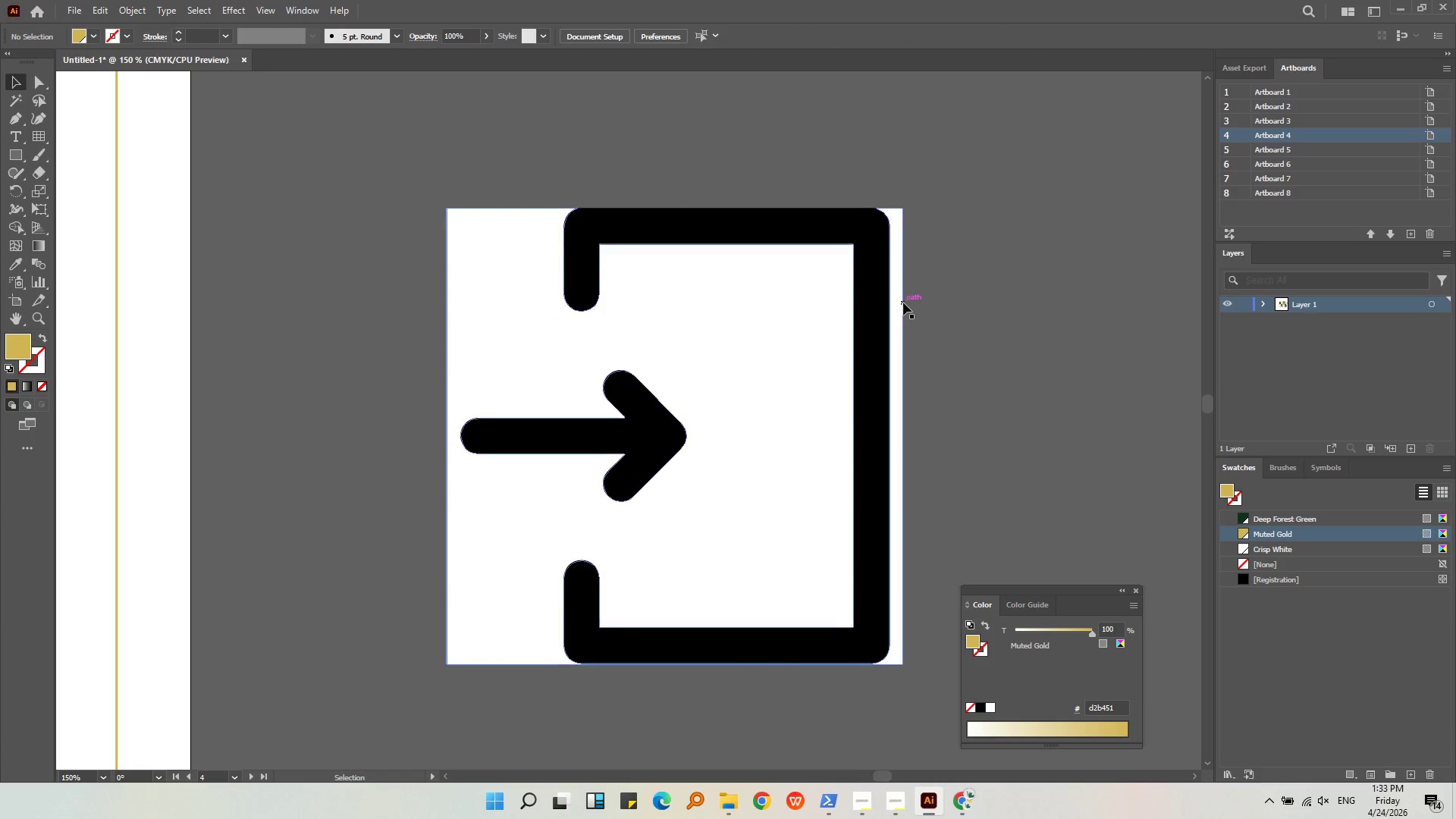 
double_click([903, 303])
 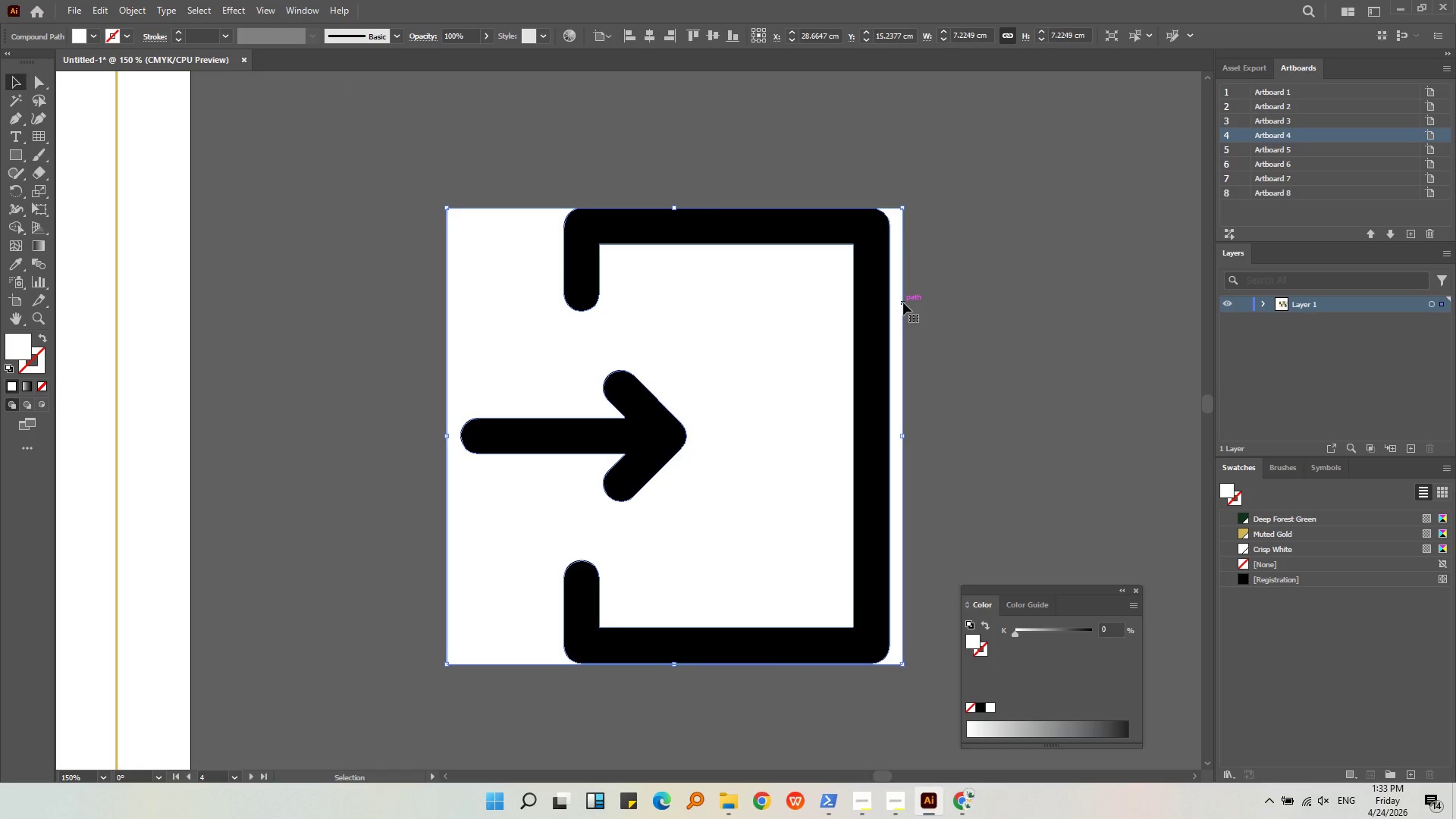 
key(Backspace)
 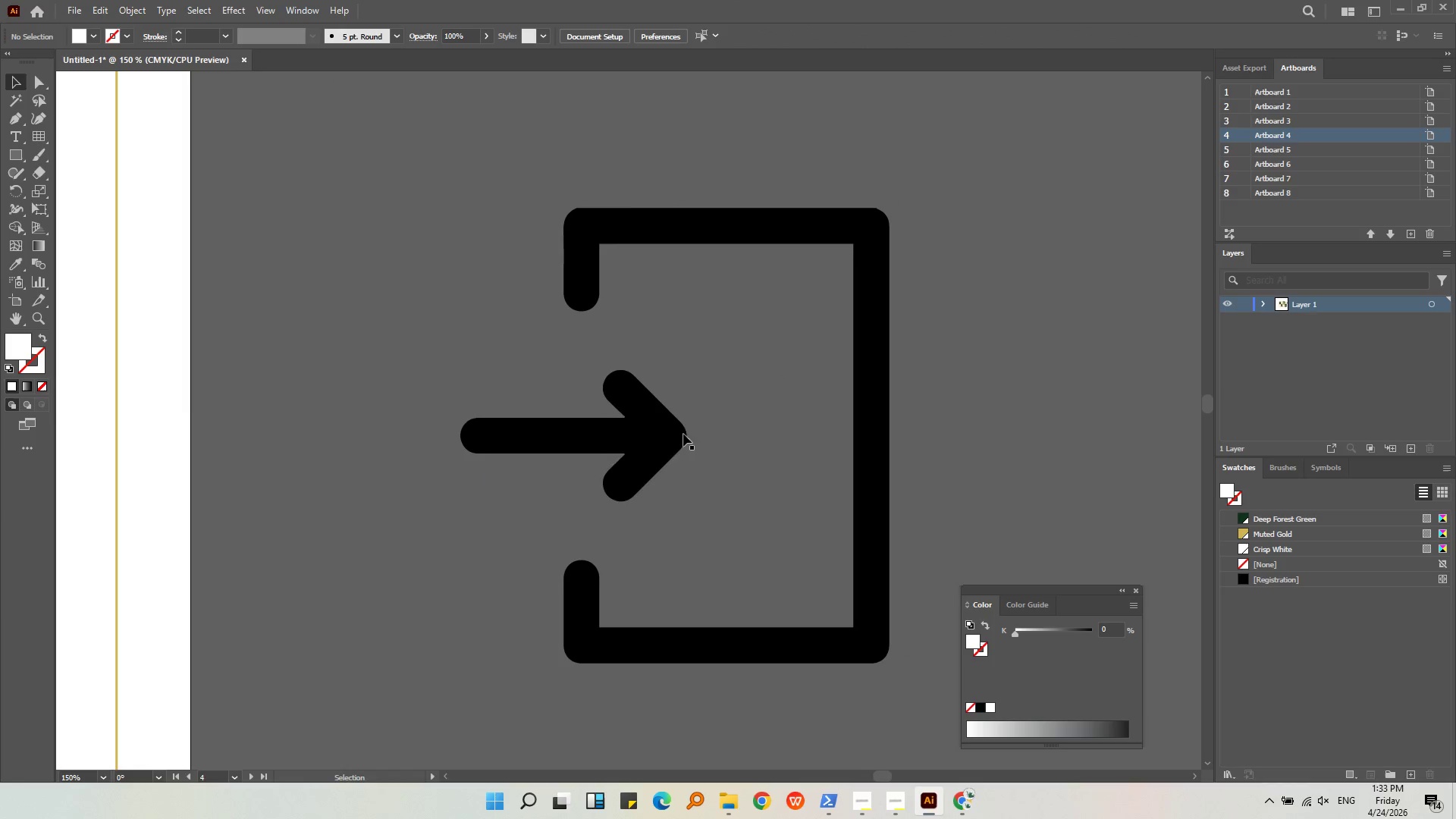 
double_click([672, 442])
 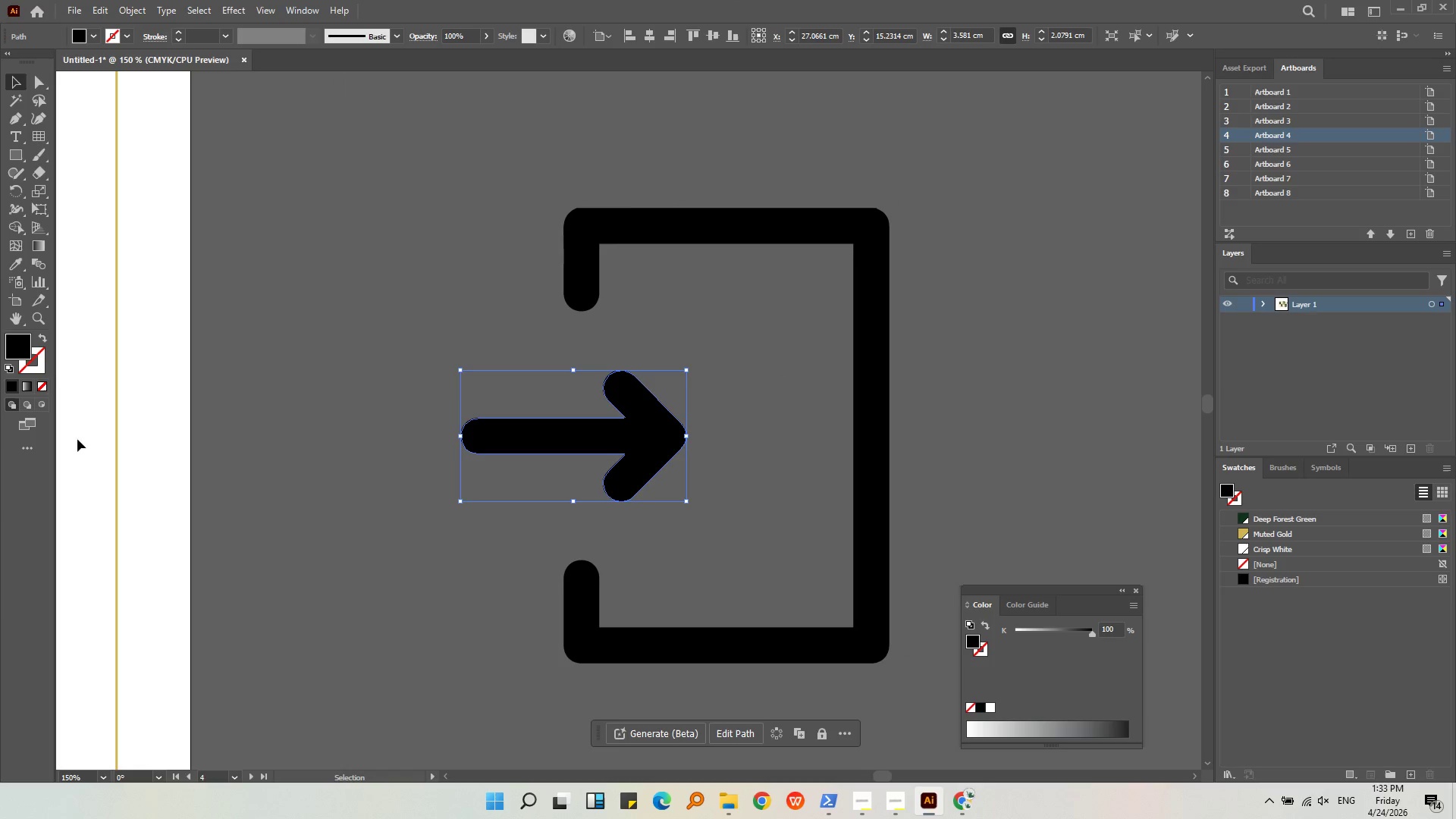 
left_click_drag(start_coordinate=[27, 355], to_coordinate=[42, 372])
 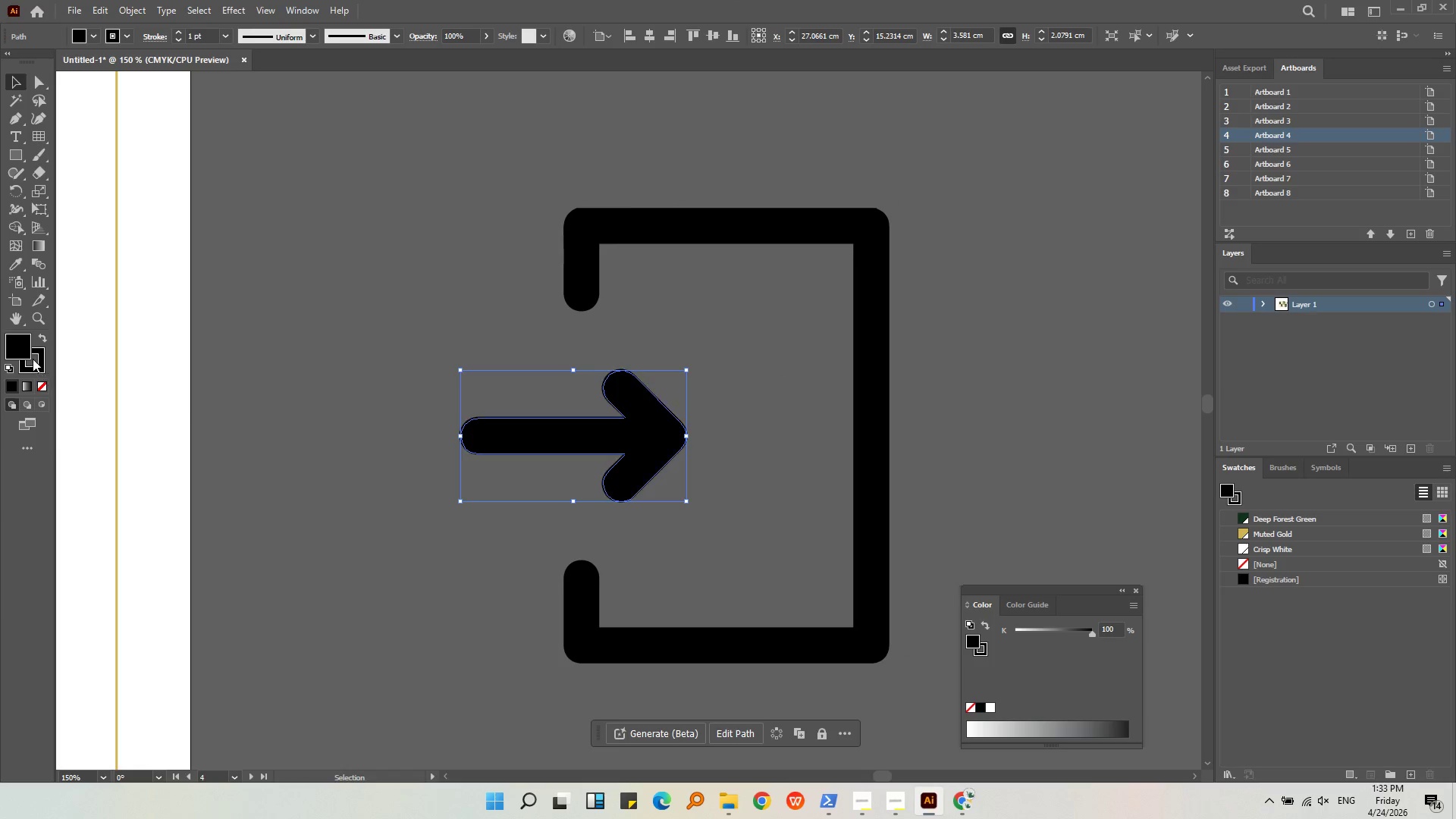 
double_click([33, 359])
 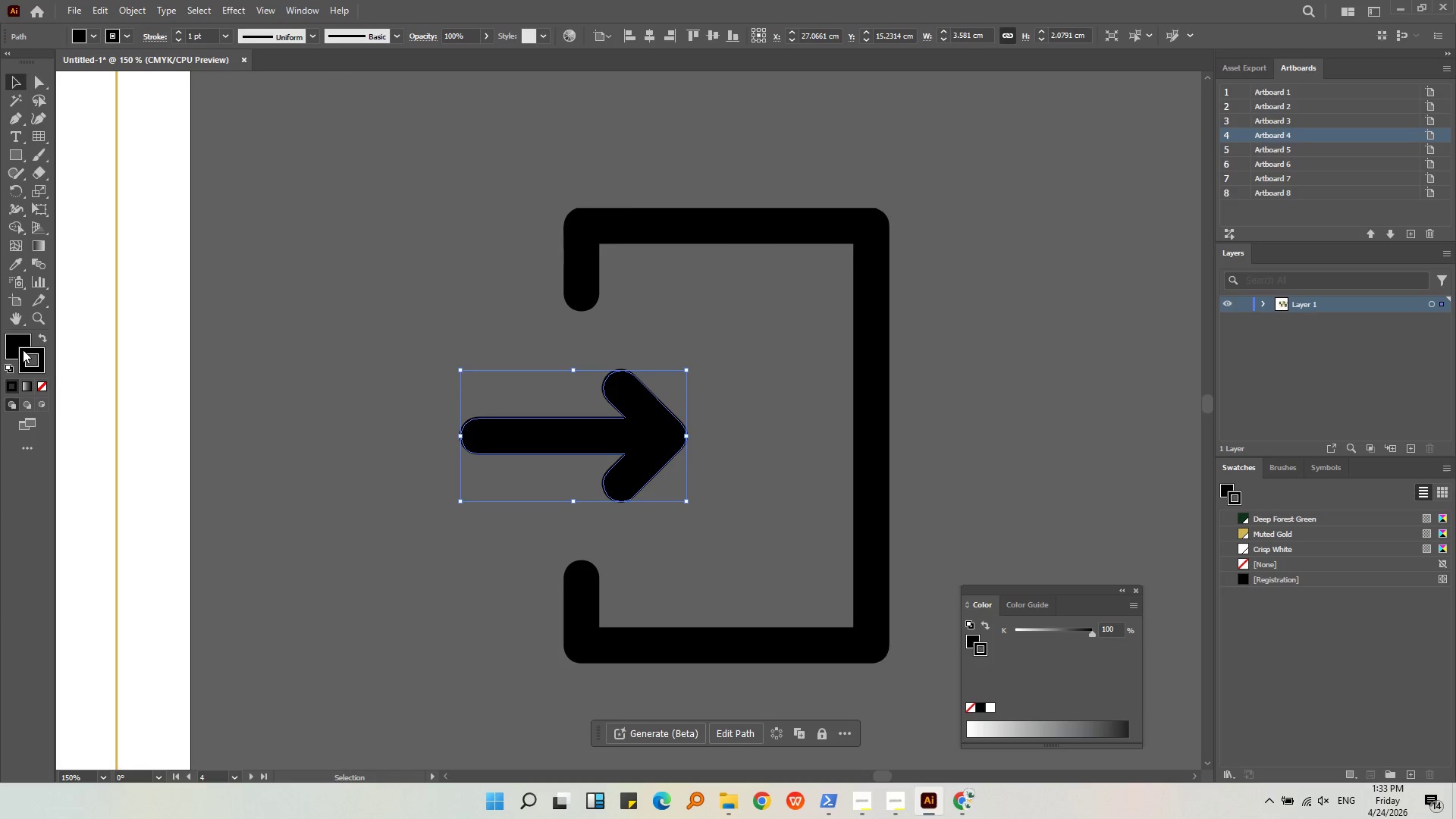 
triple_click([23, 349])
 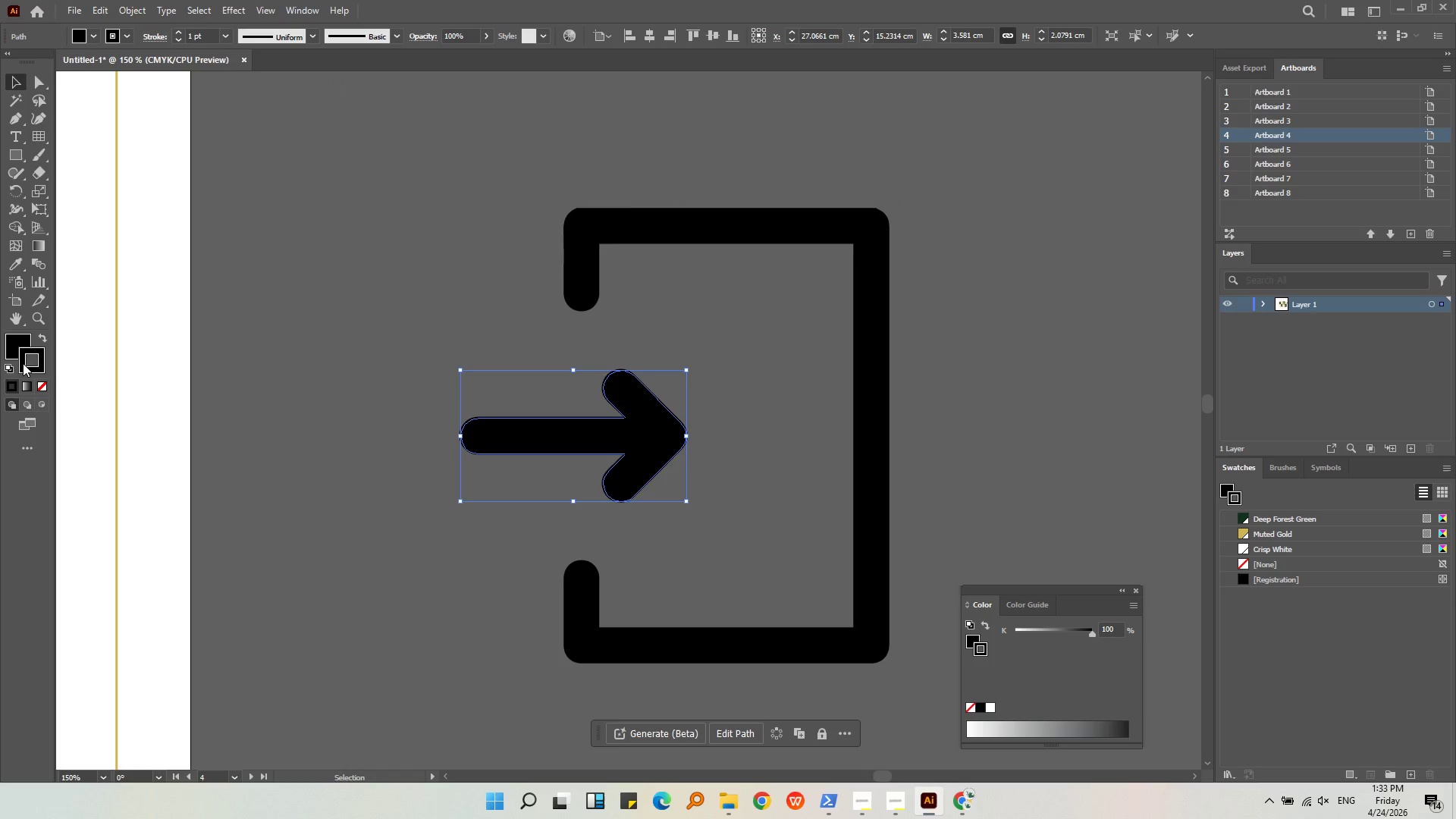 
left_click([17, 343])
 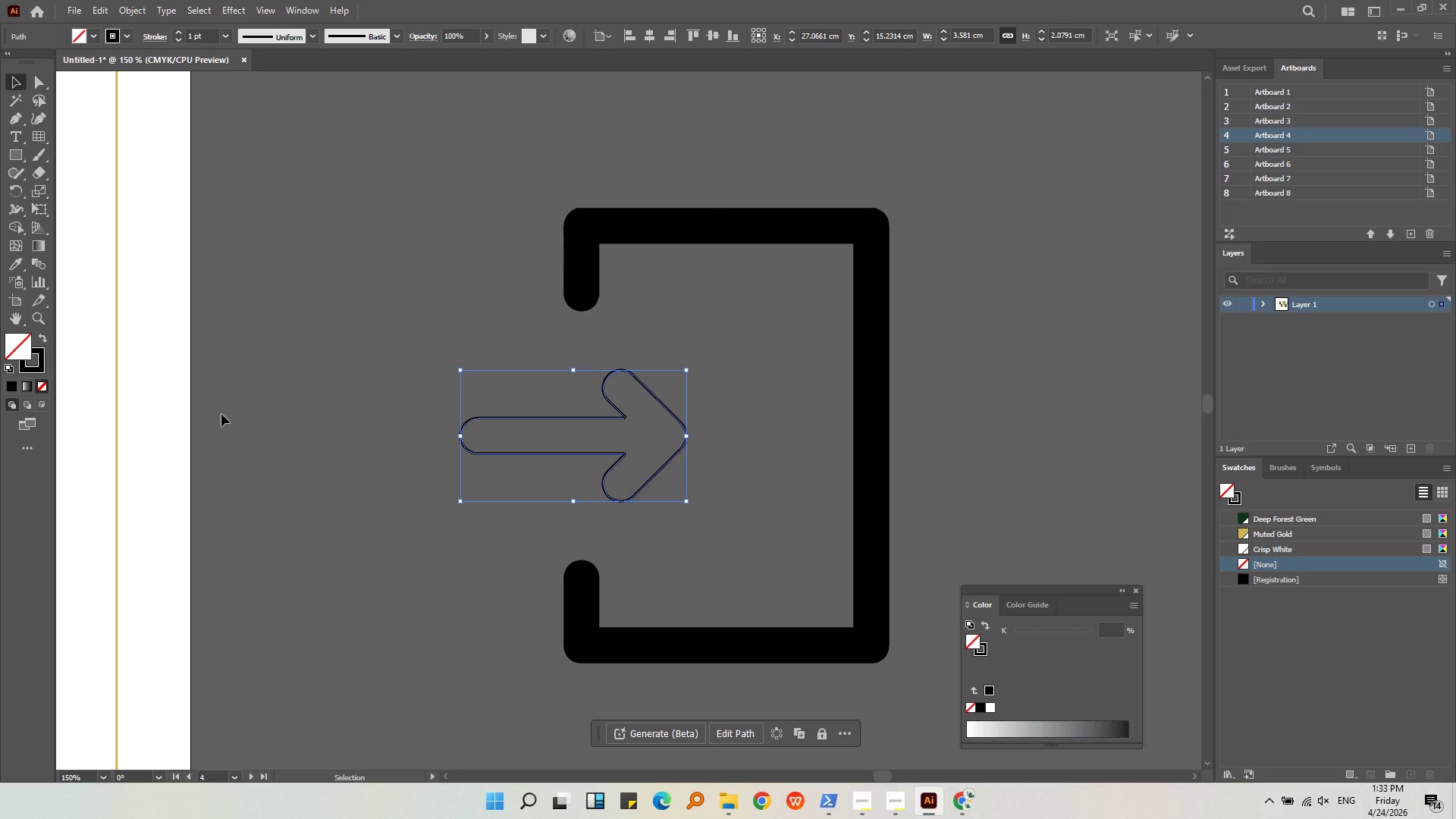 
double_click([331, 430])
 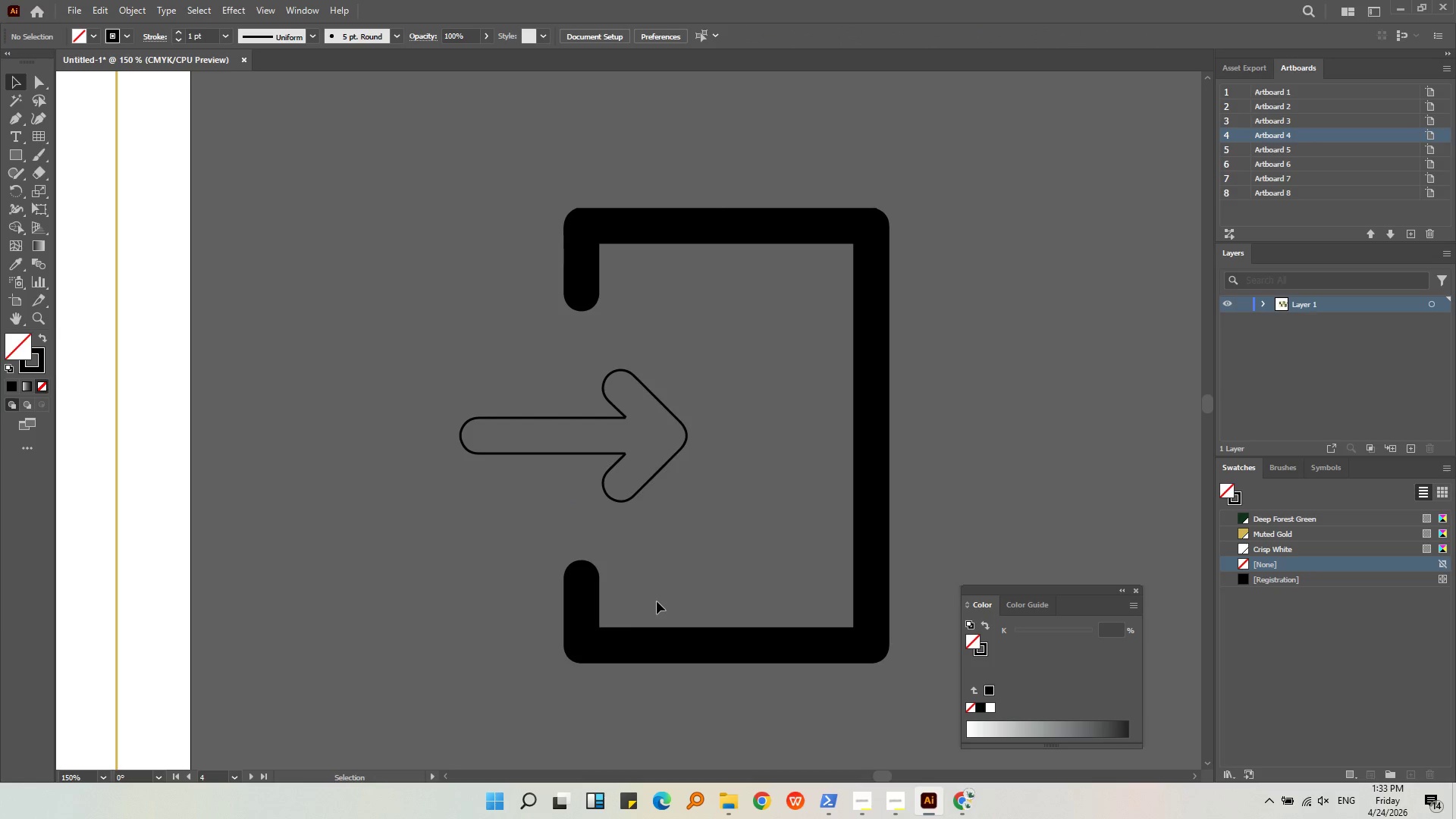 
left_click([592, 604])
 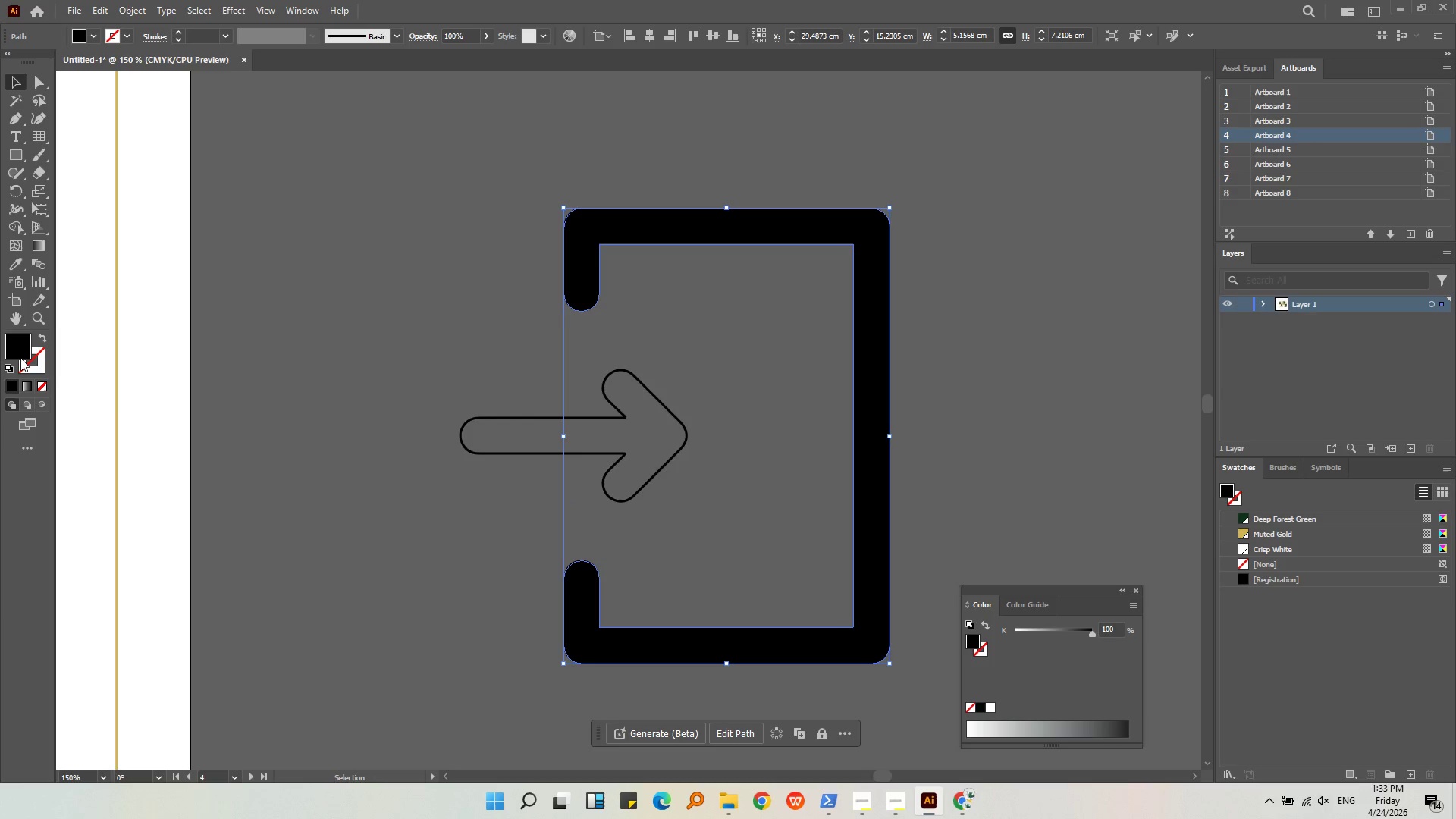 
left_click_drag(start_coordinate=[17, 352], to_coordinate=[28, 362])
 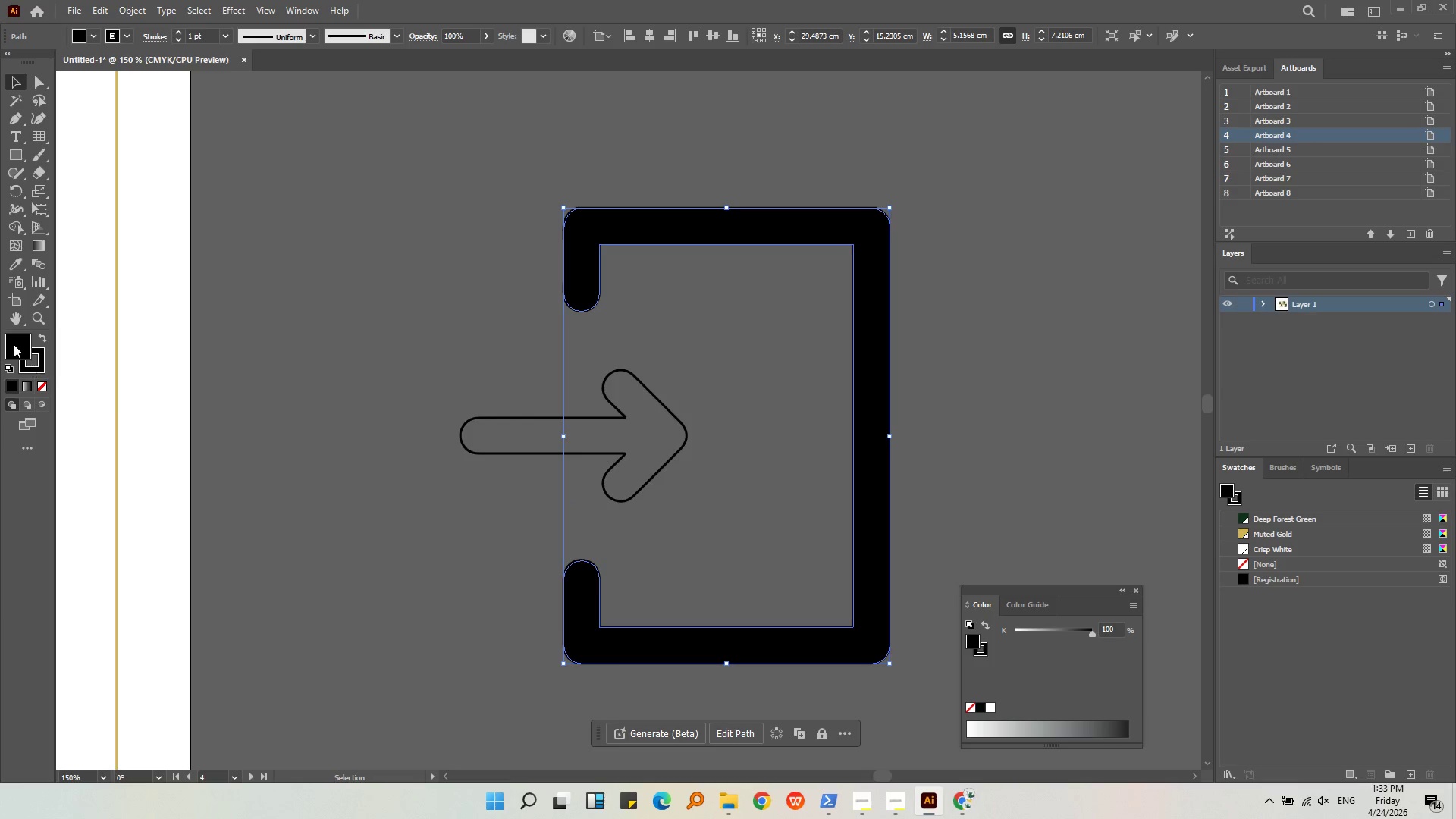 
double_click([14, 343])
 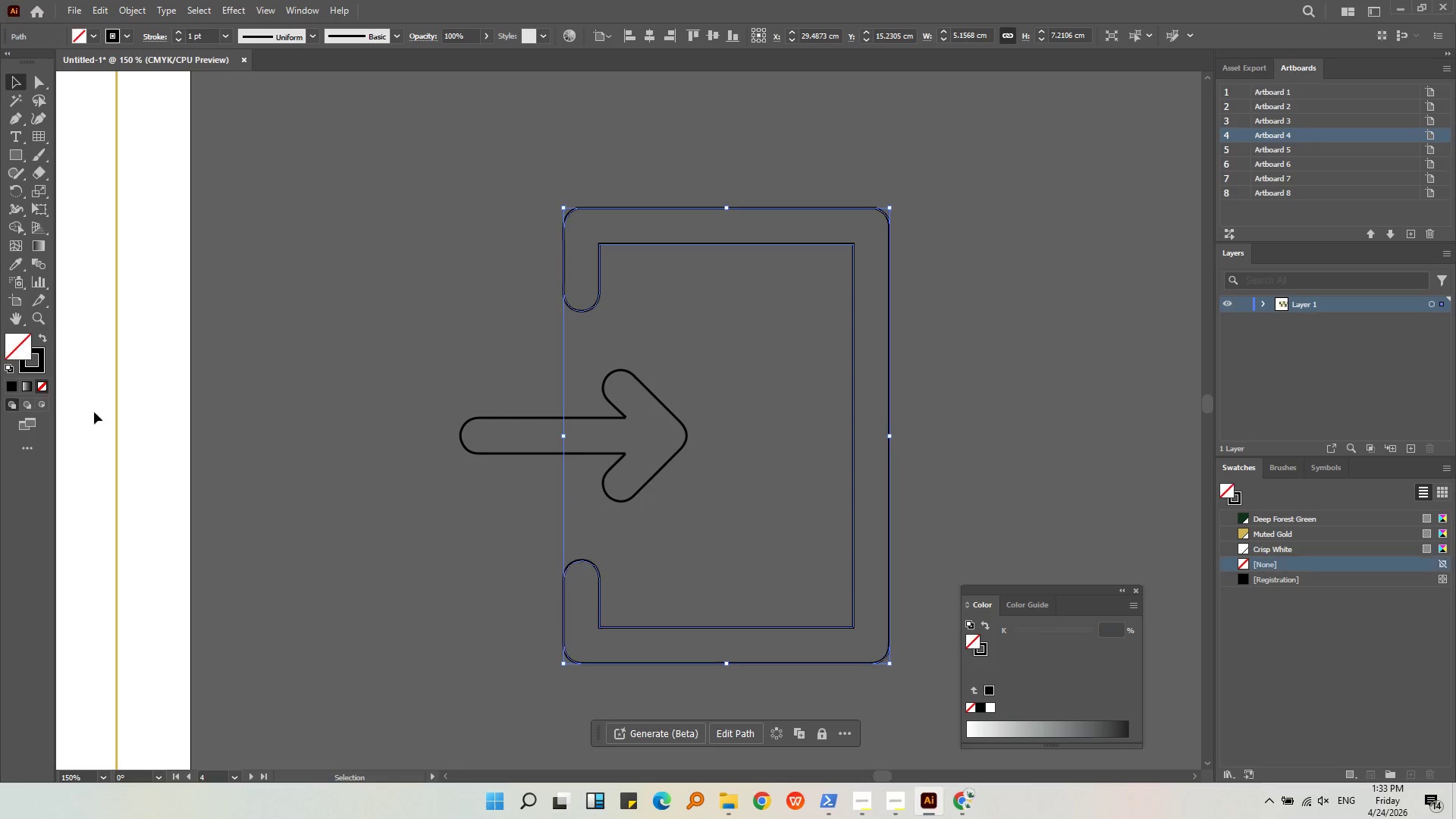 
double_click([350, 498])
 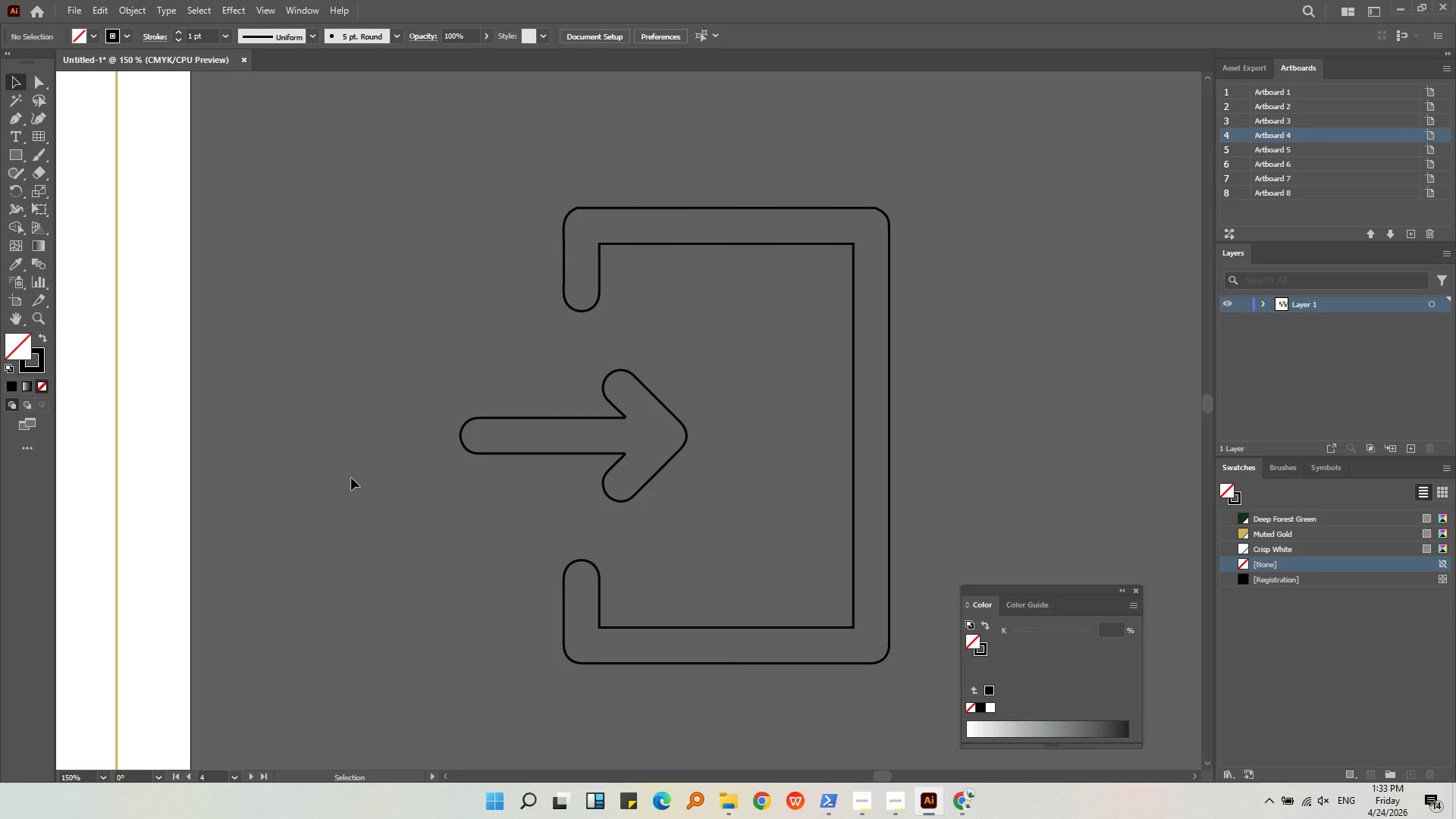 
wait(7.16)
 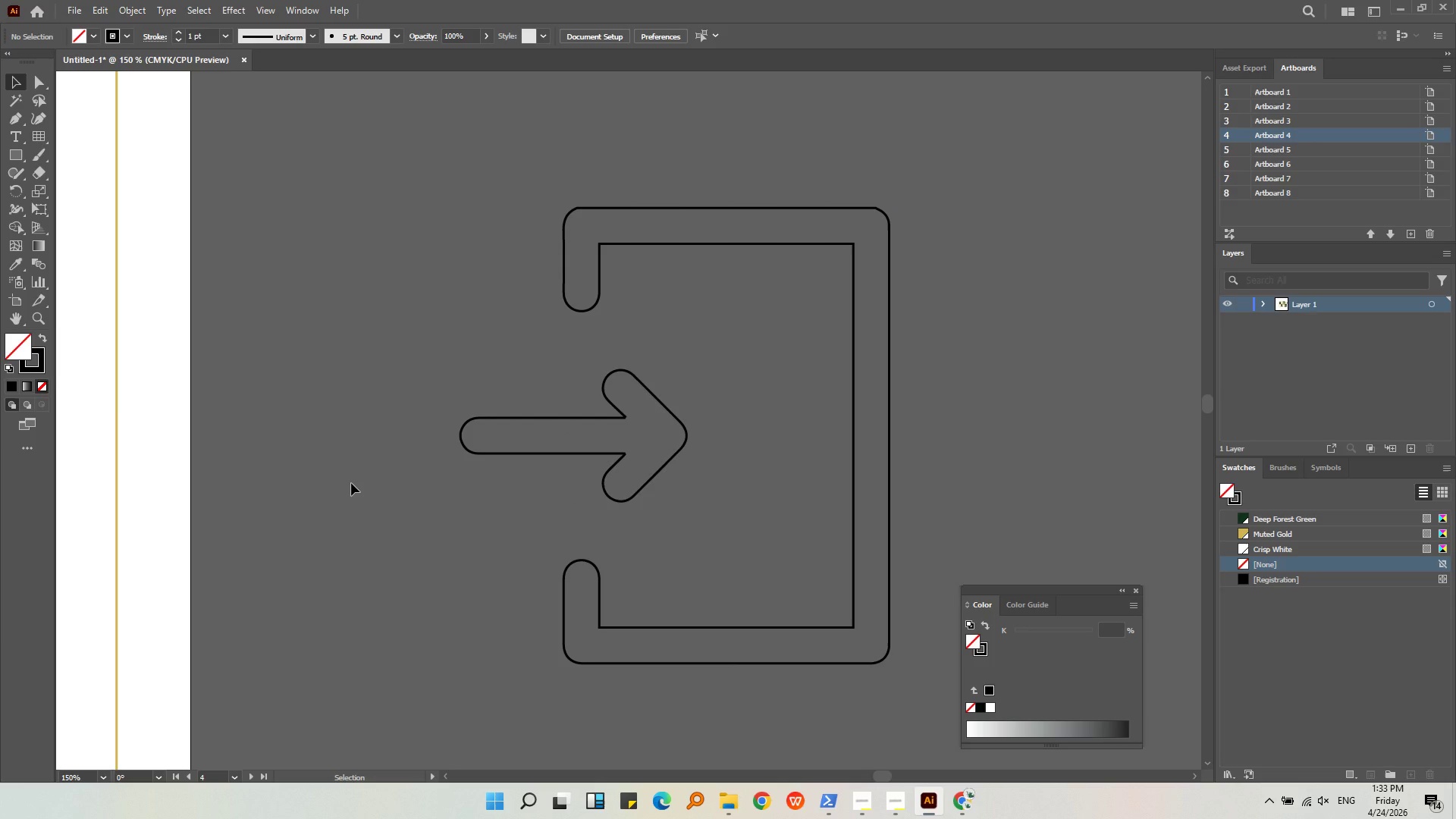 
left_click([659, 466])
 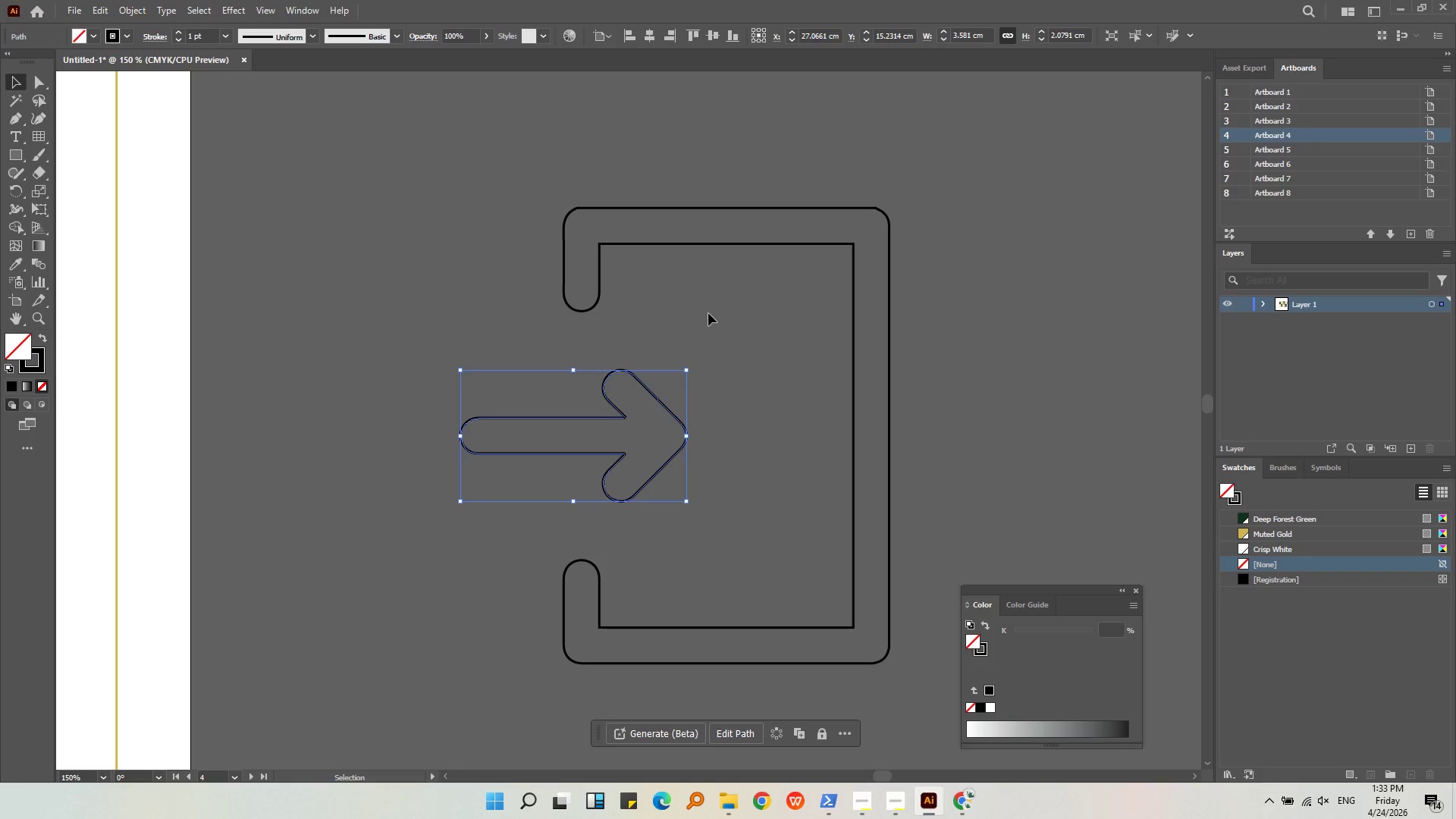 
left_click([590, 310])
 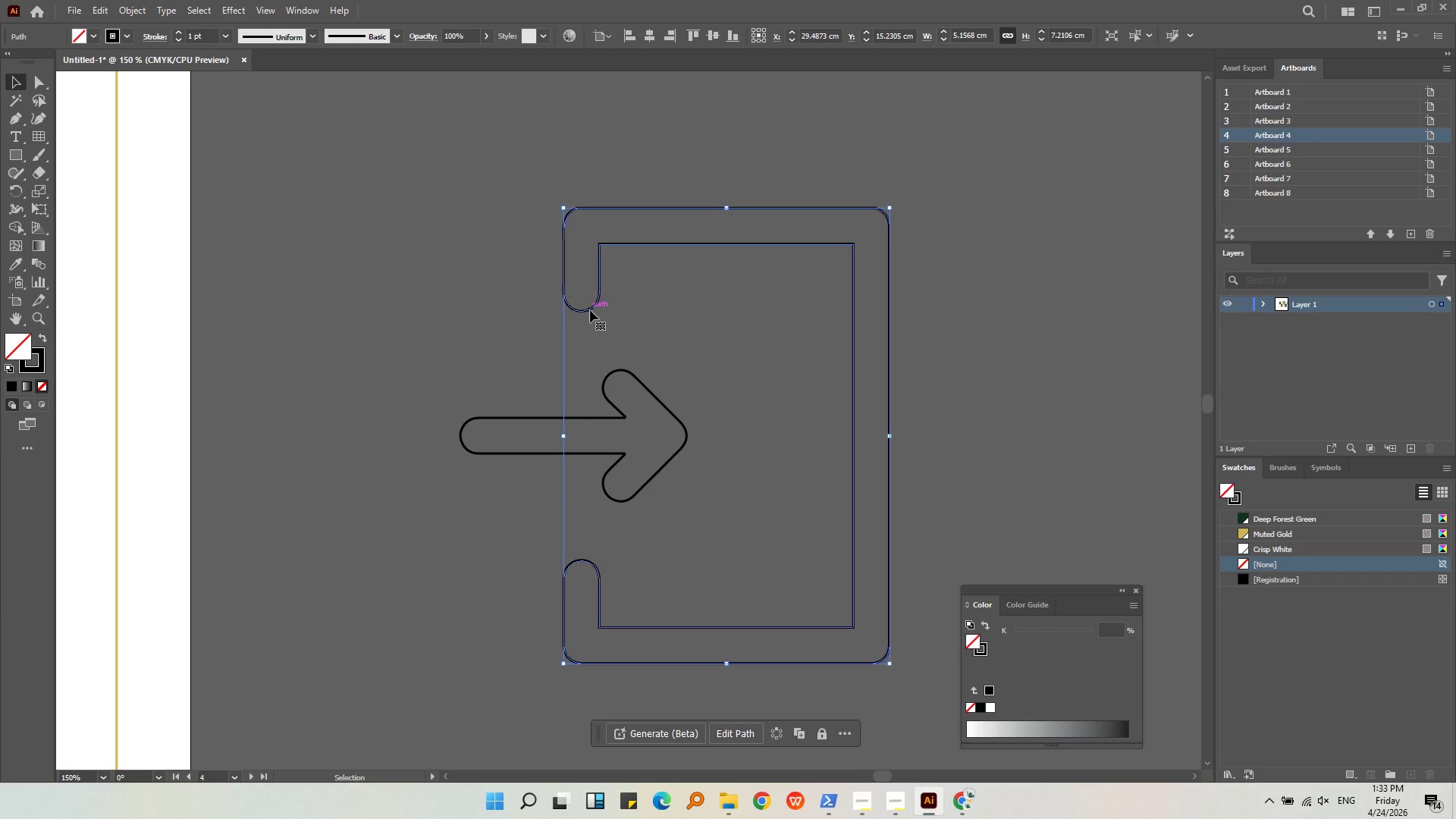 
wait(6.44)
 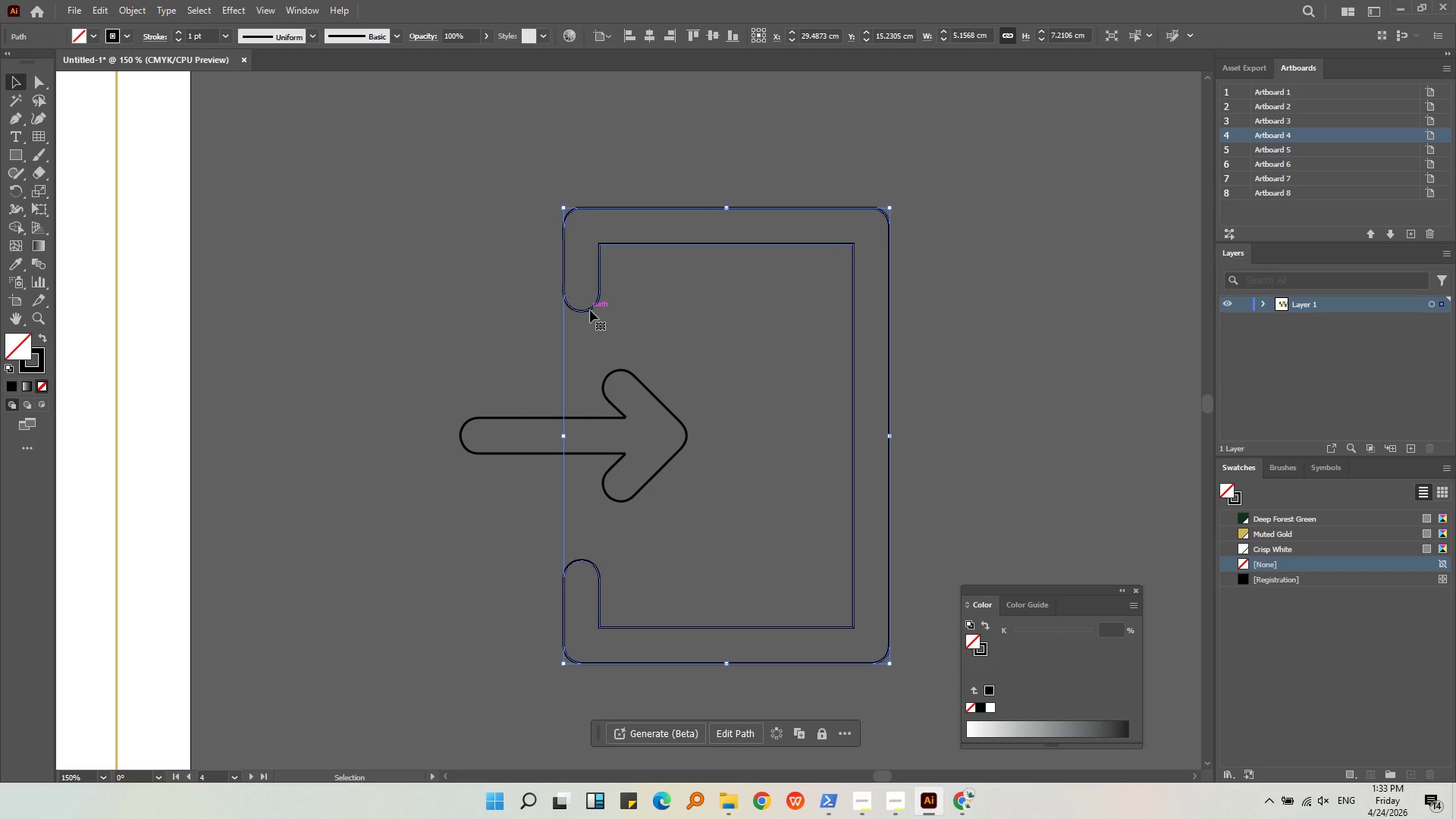 
hold_key(key=AltLeft, duration=0.42)
 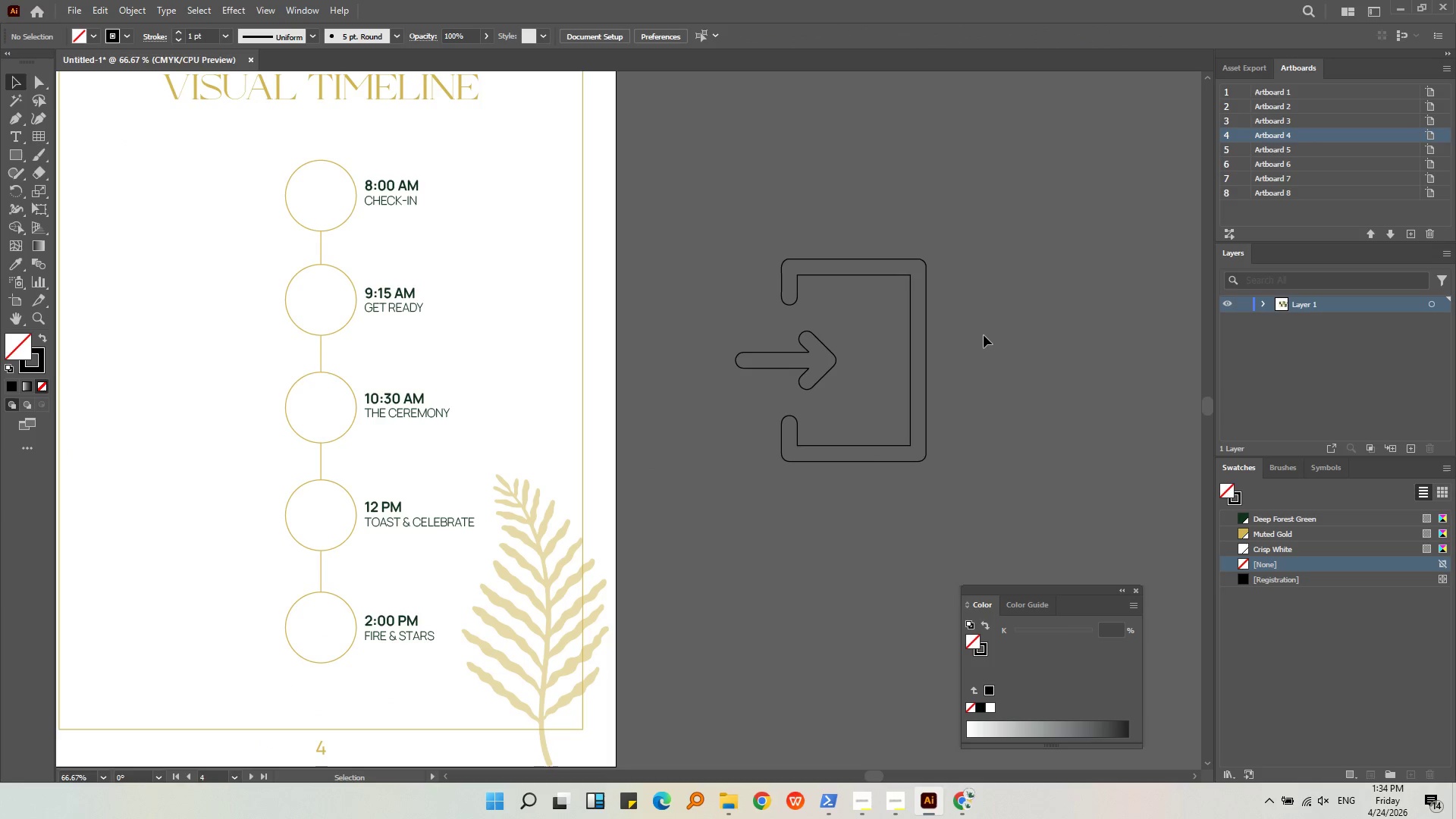 
left_click([984, 335])
 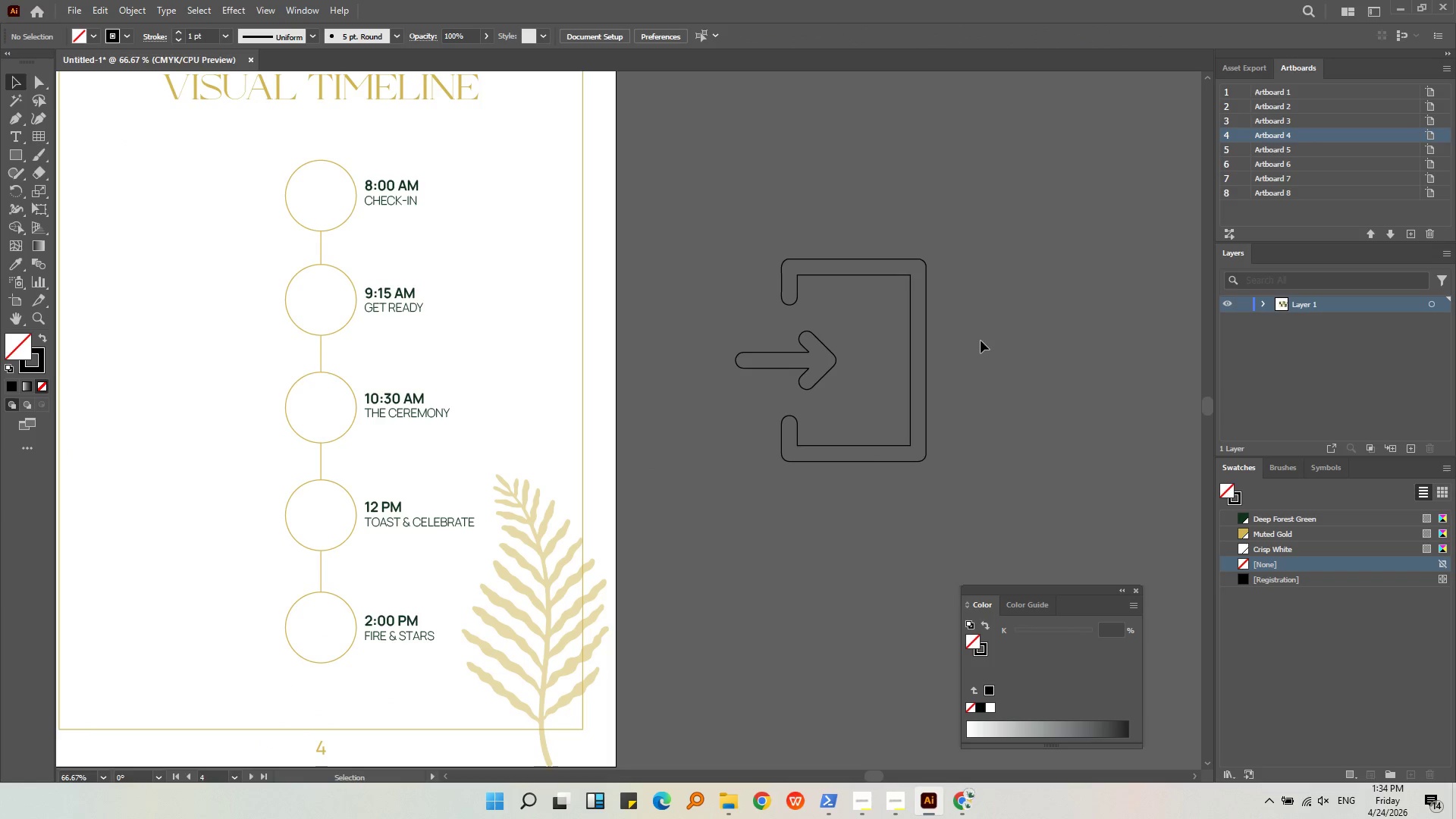 
scroll: coordinate [955, 297], scroll_direction: down, amount: 2.0
 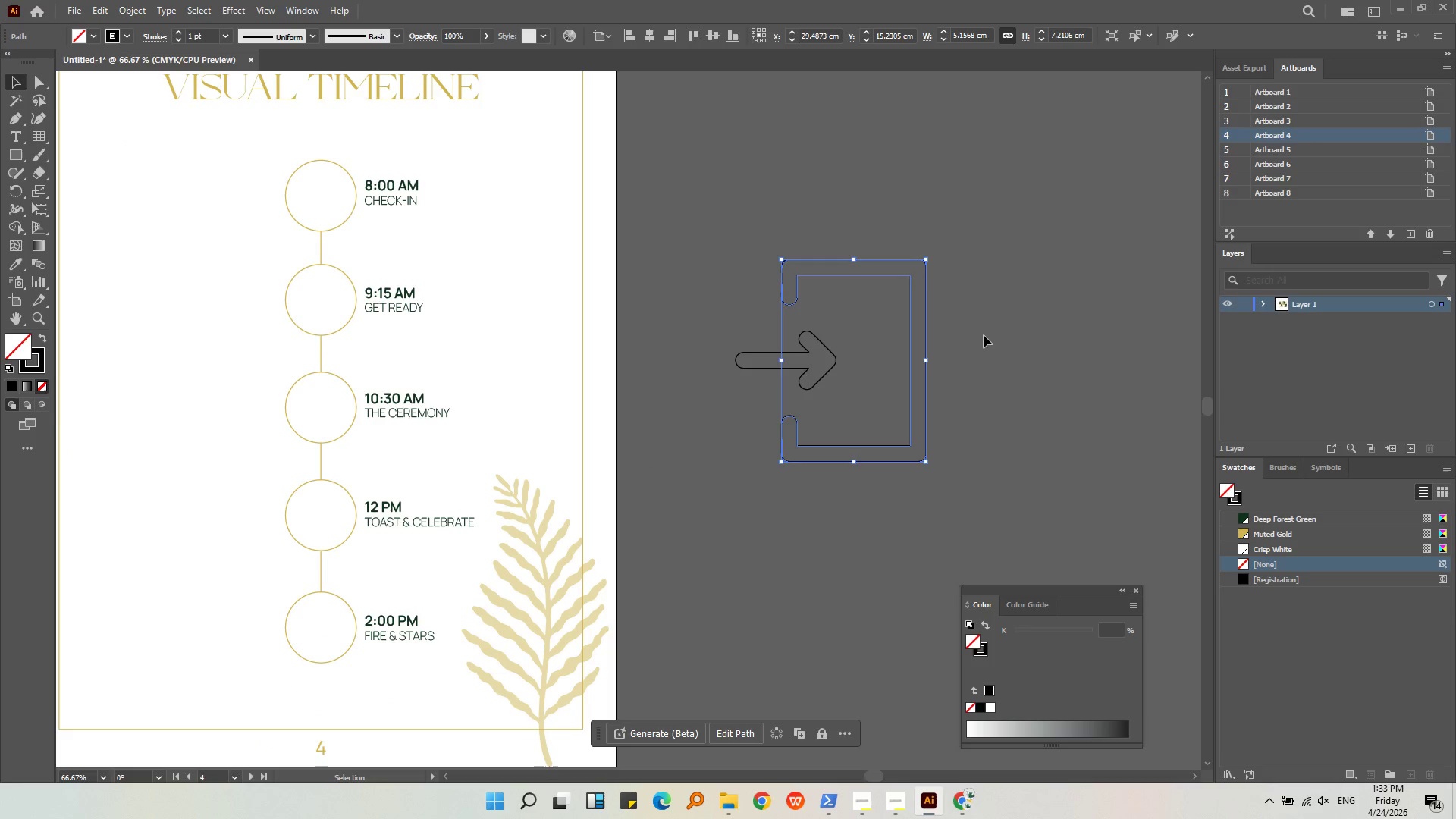 
left_click([978, 336])
 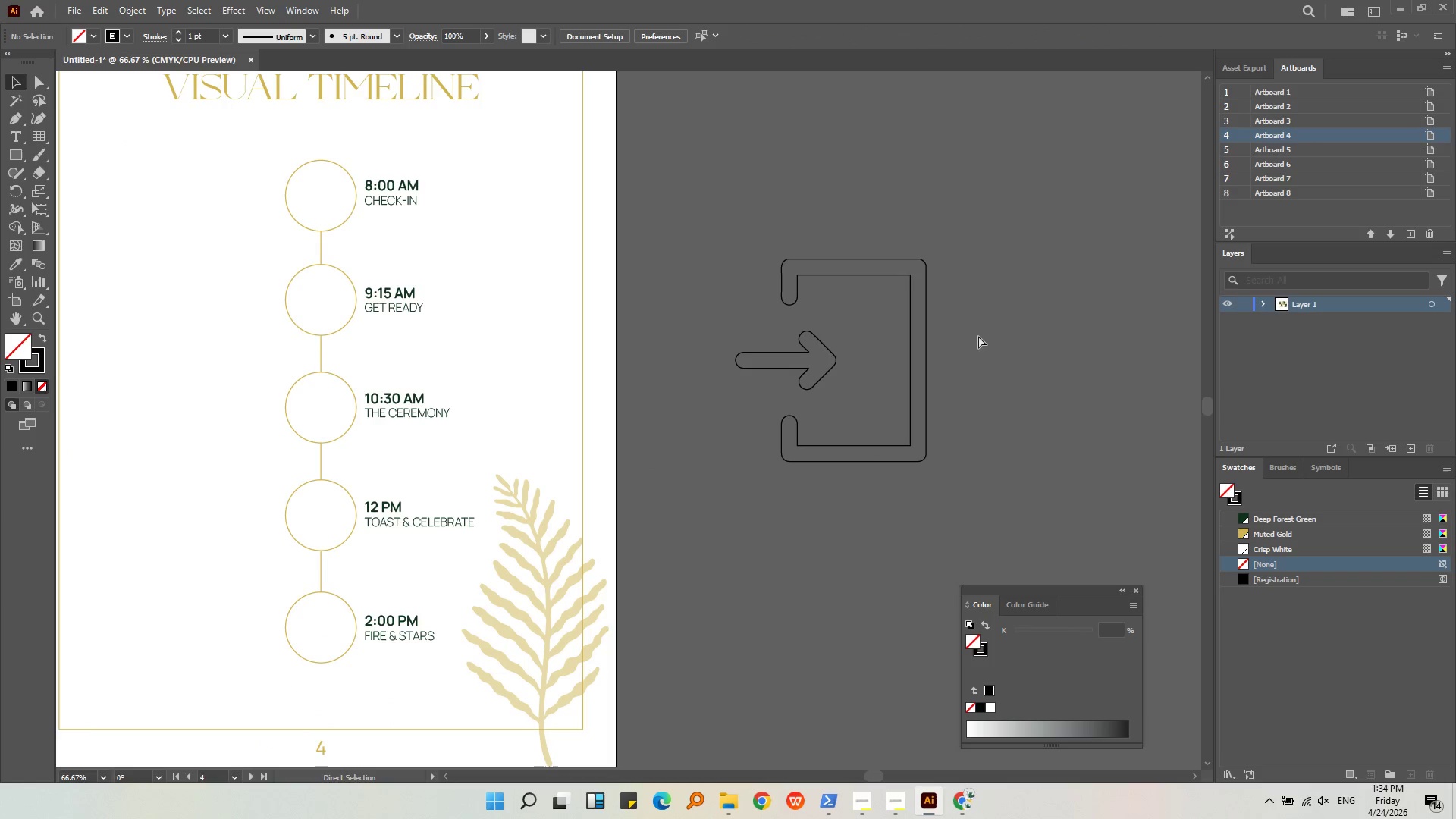 
key(Control+Z)
 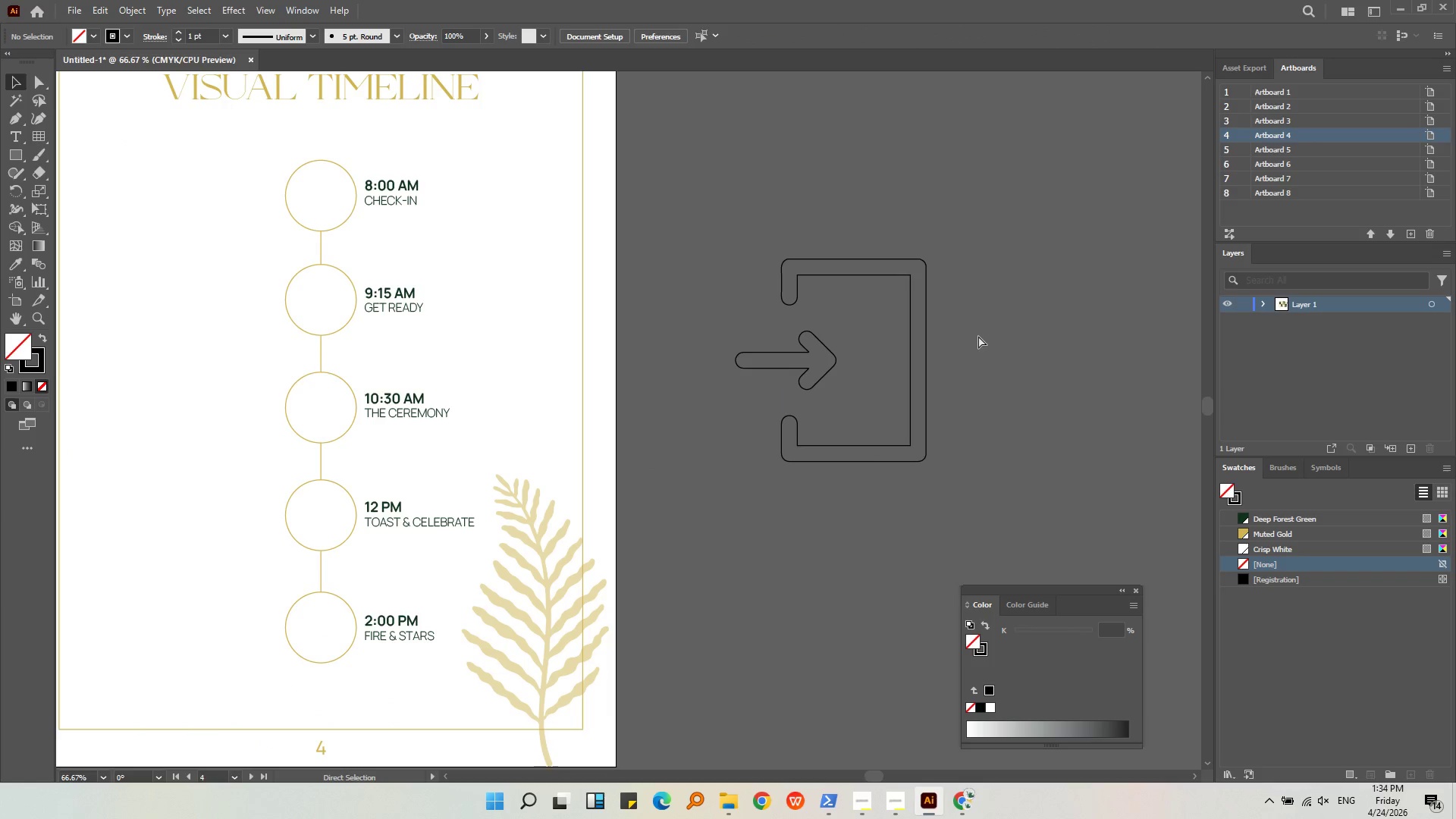 
key(Control+Z)
 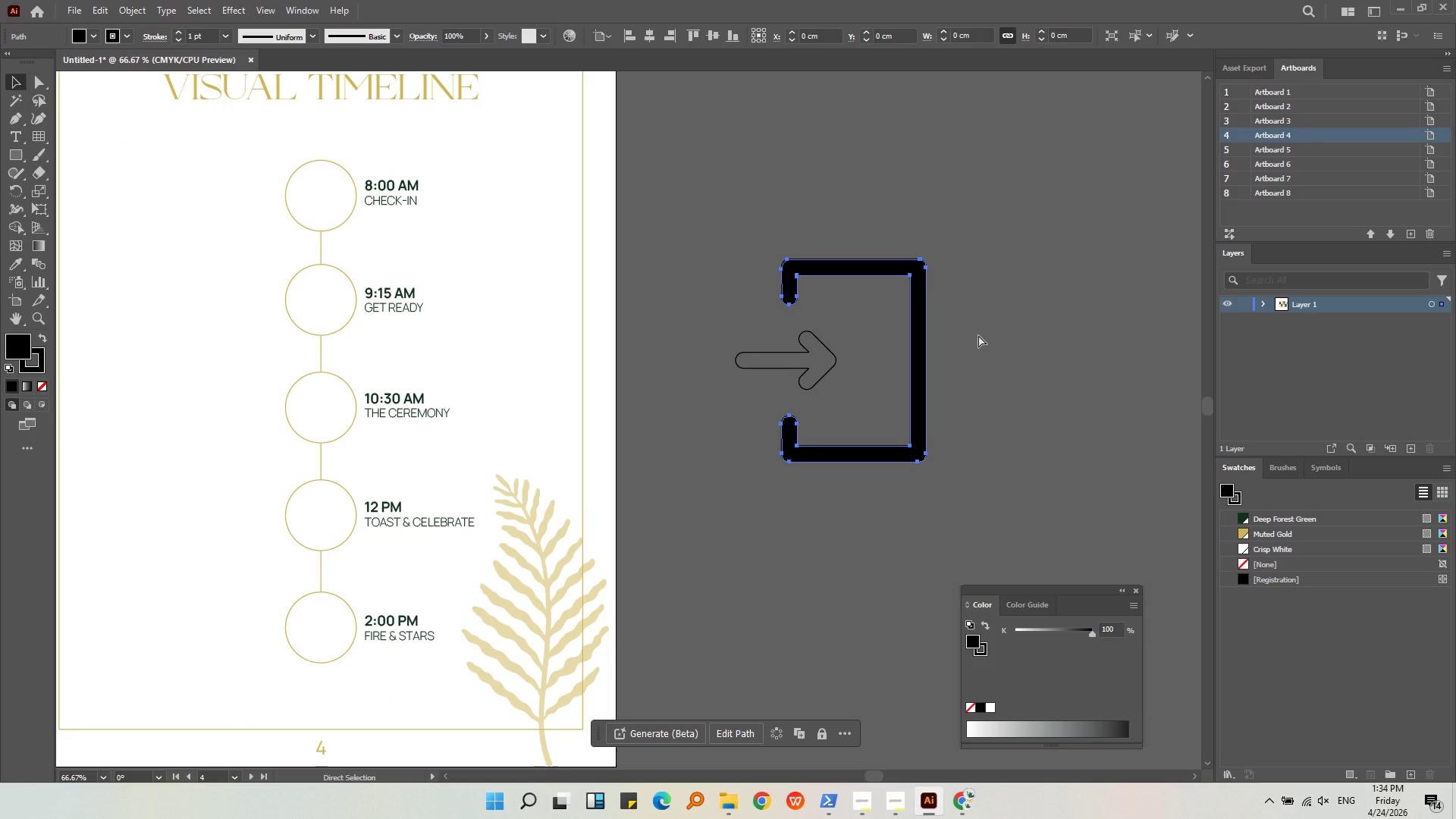 
key(Control+Z)
 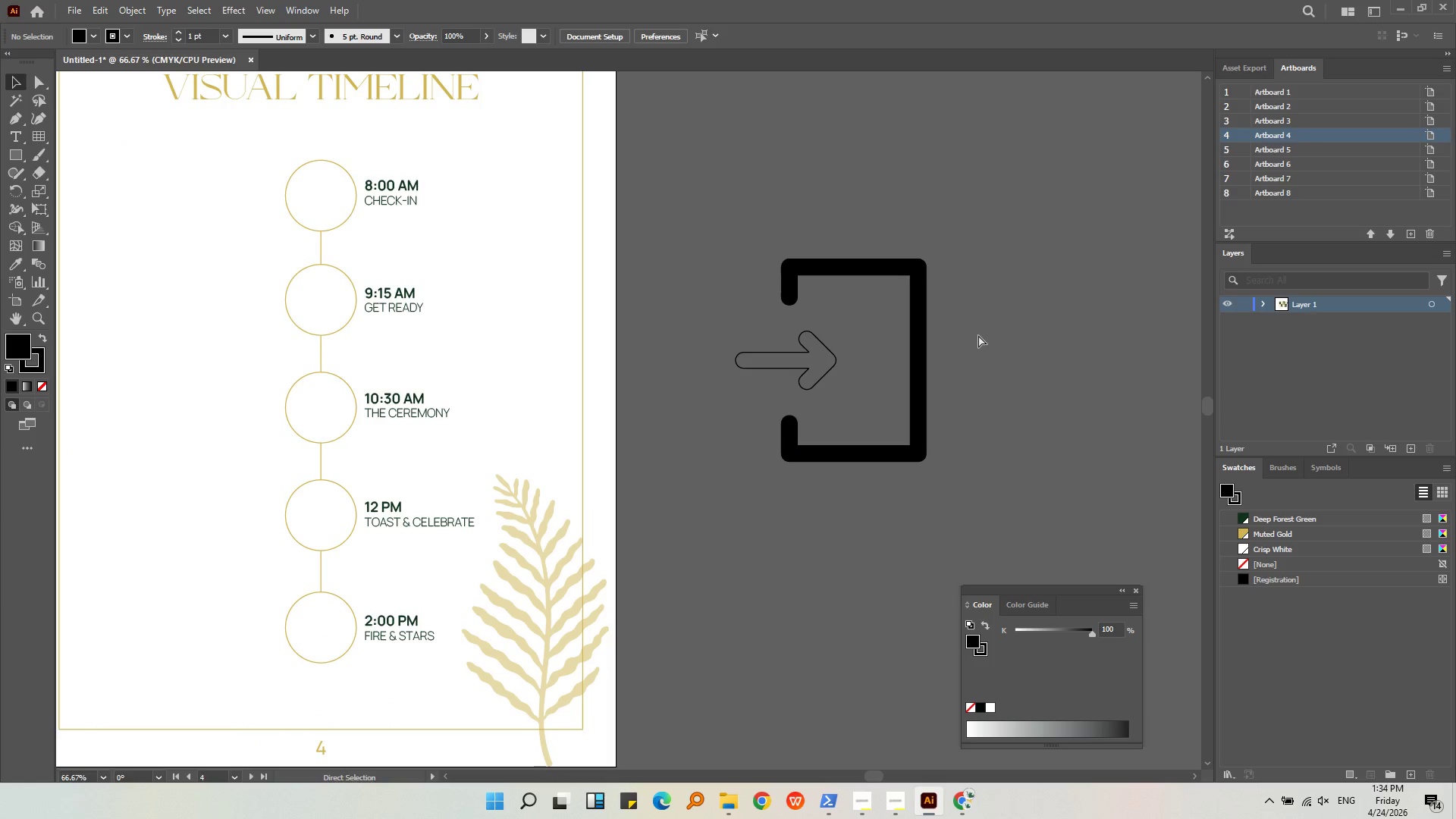 
left_click([978, 335])
 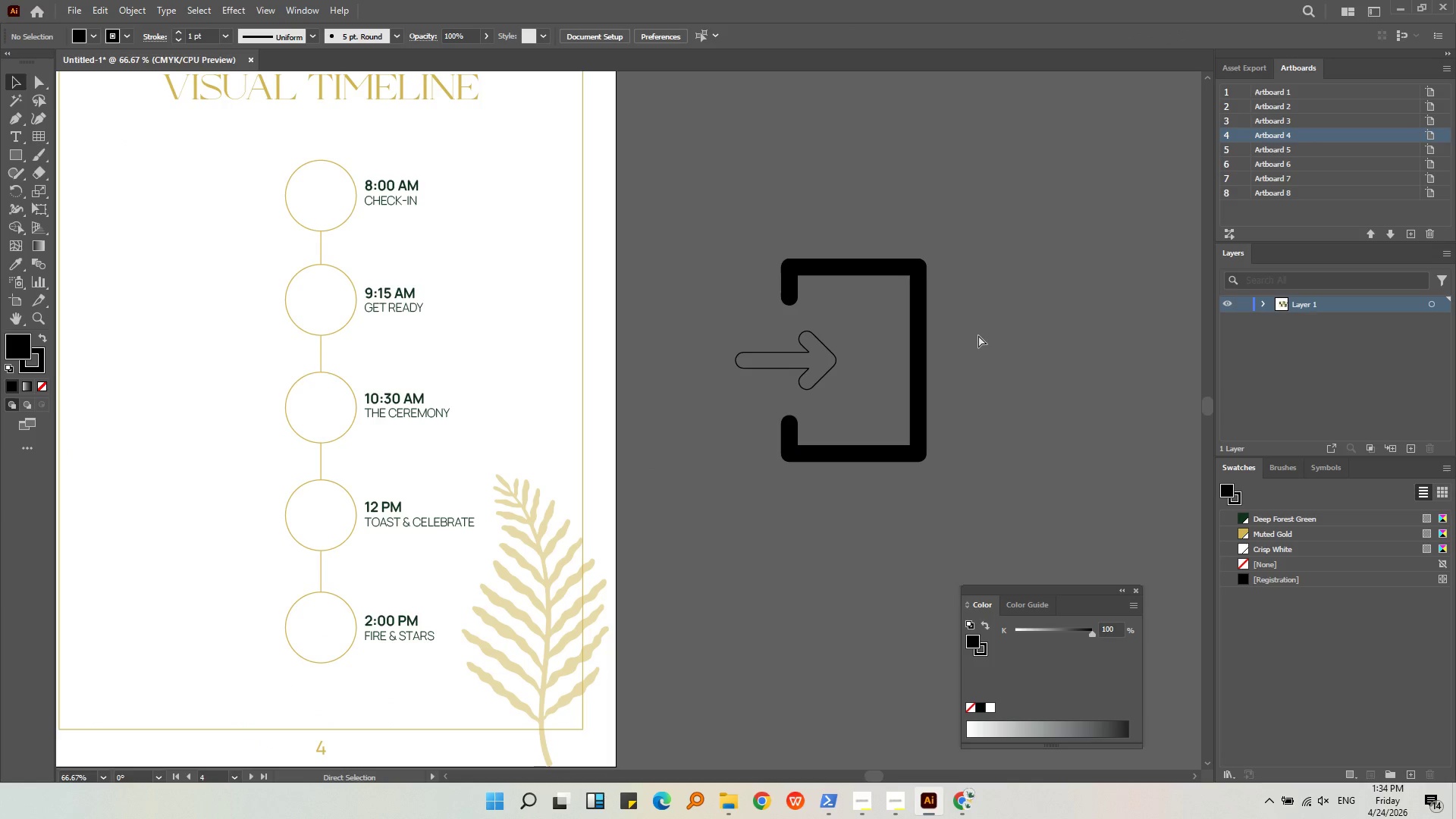 
key(Control+Z)
 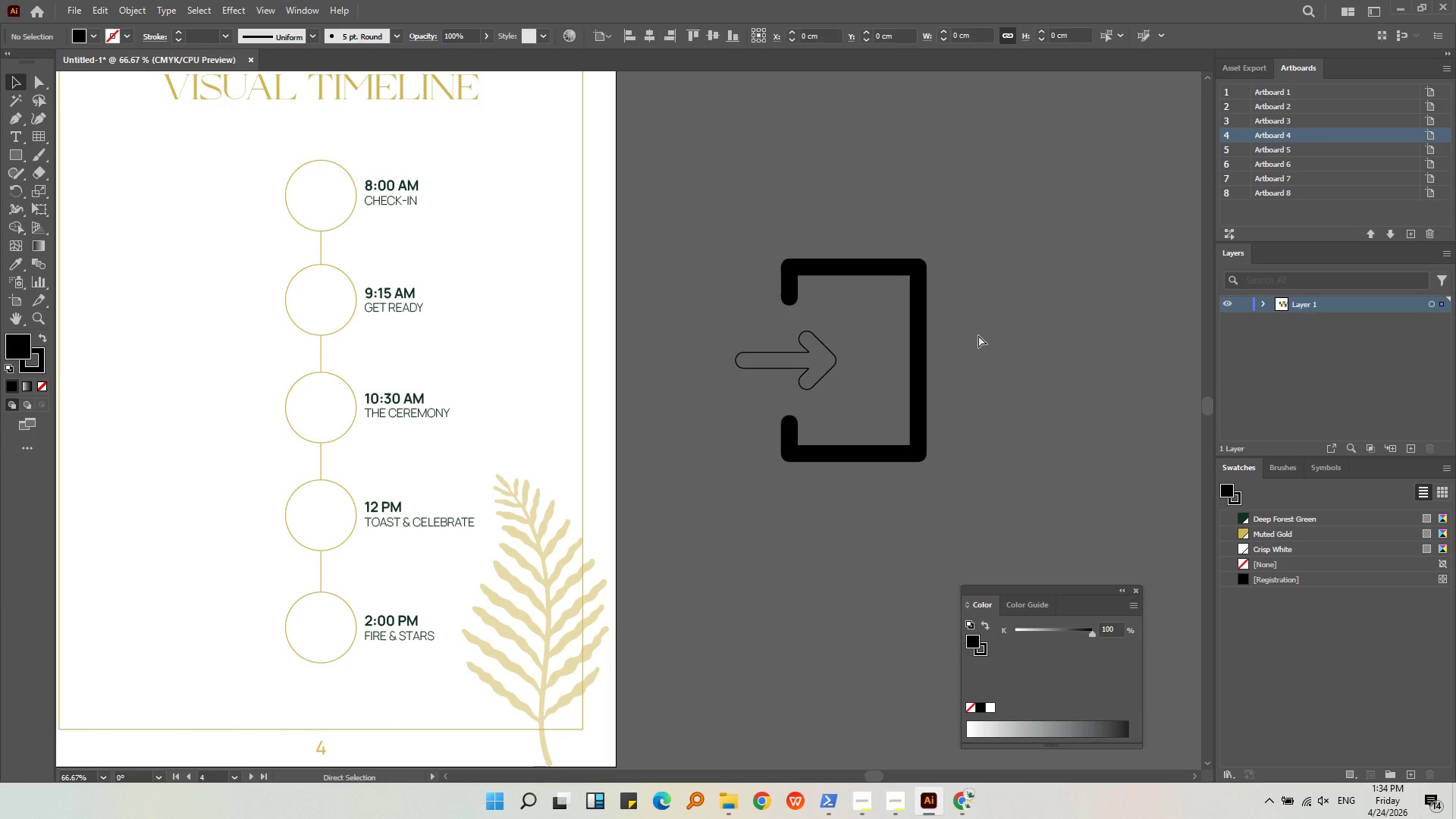 
key(Control+Z)
 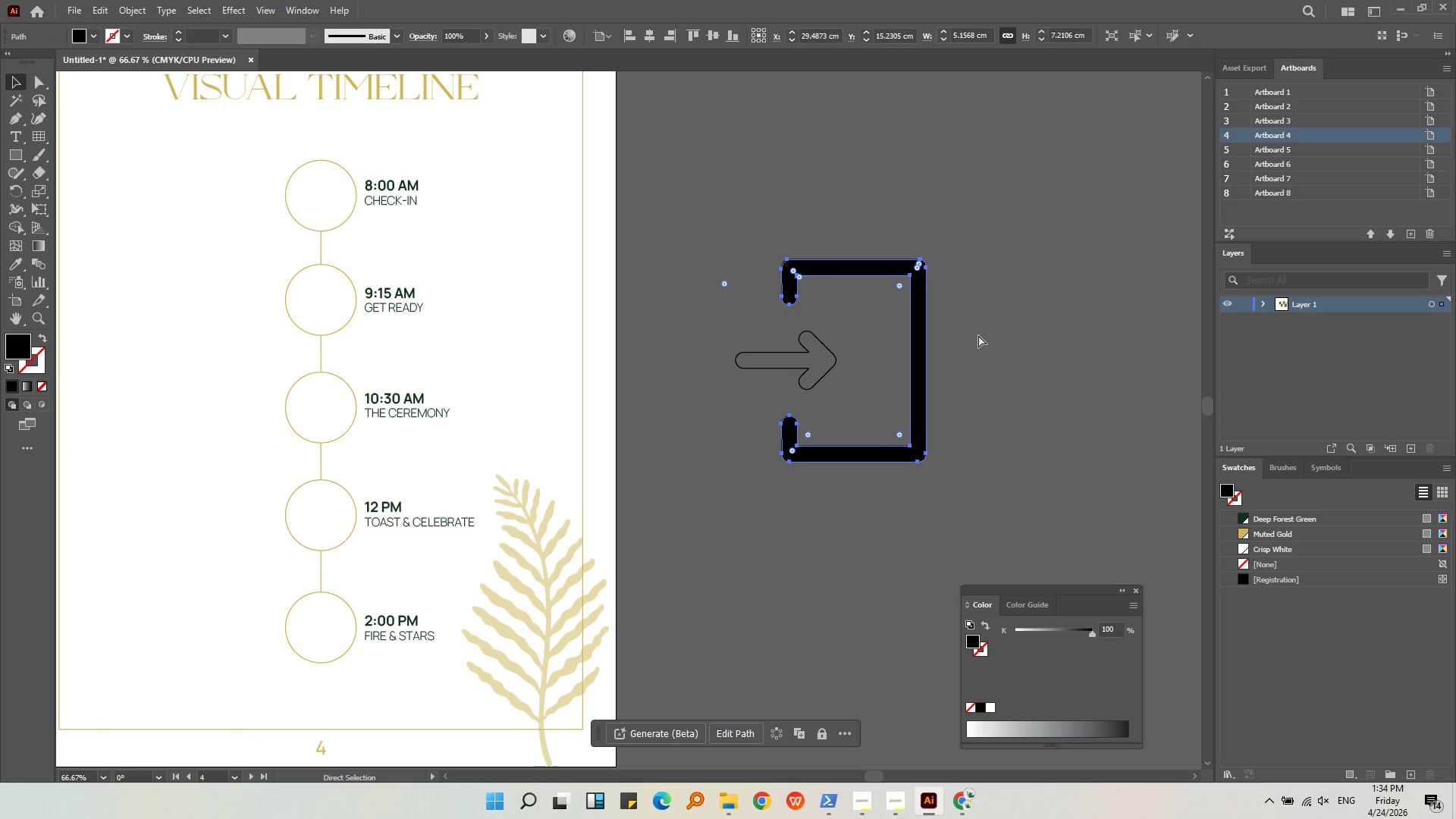 
key(Control+Z)
 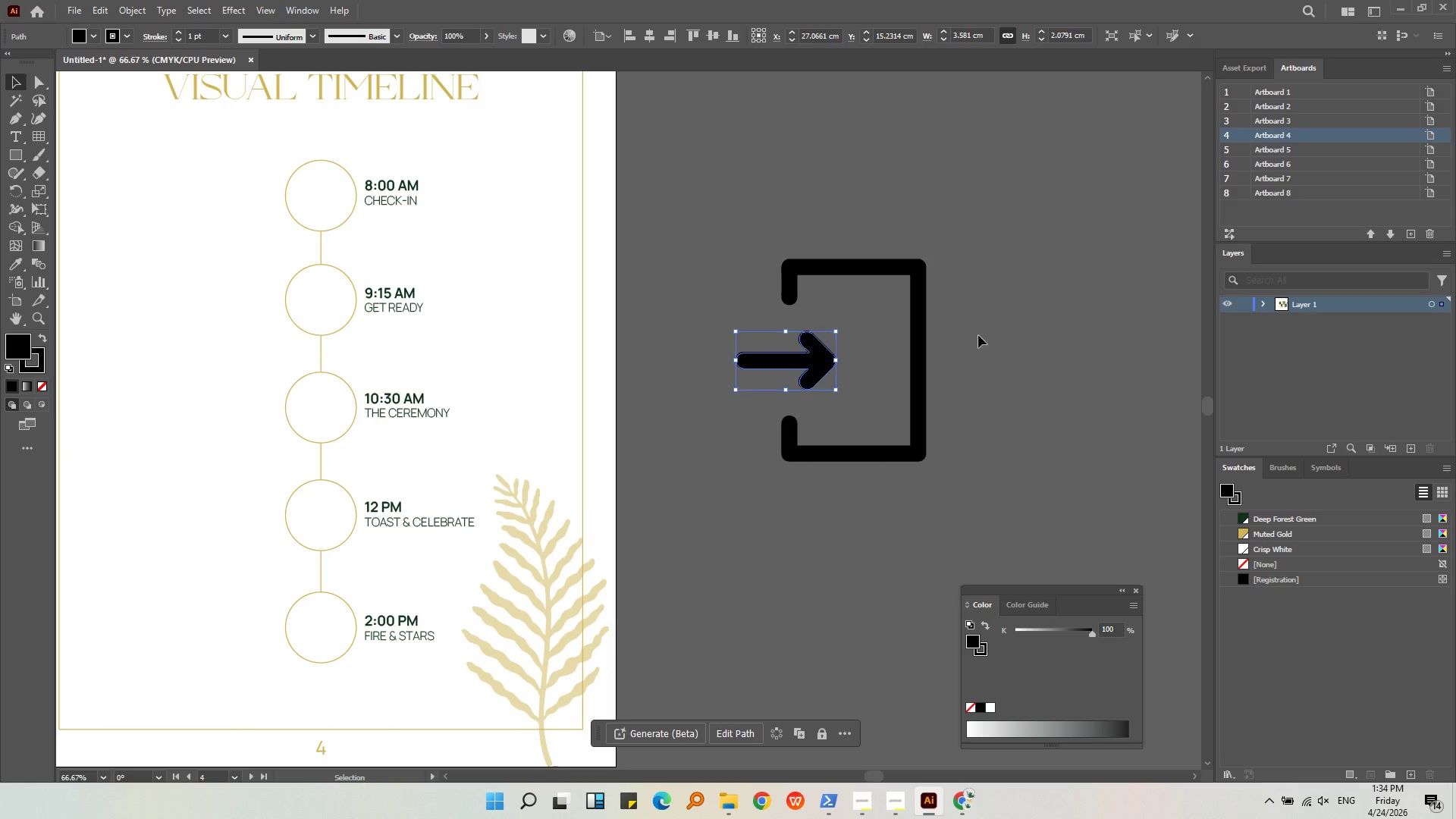 
left_click([978, 335])
 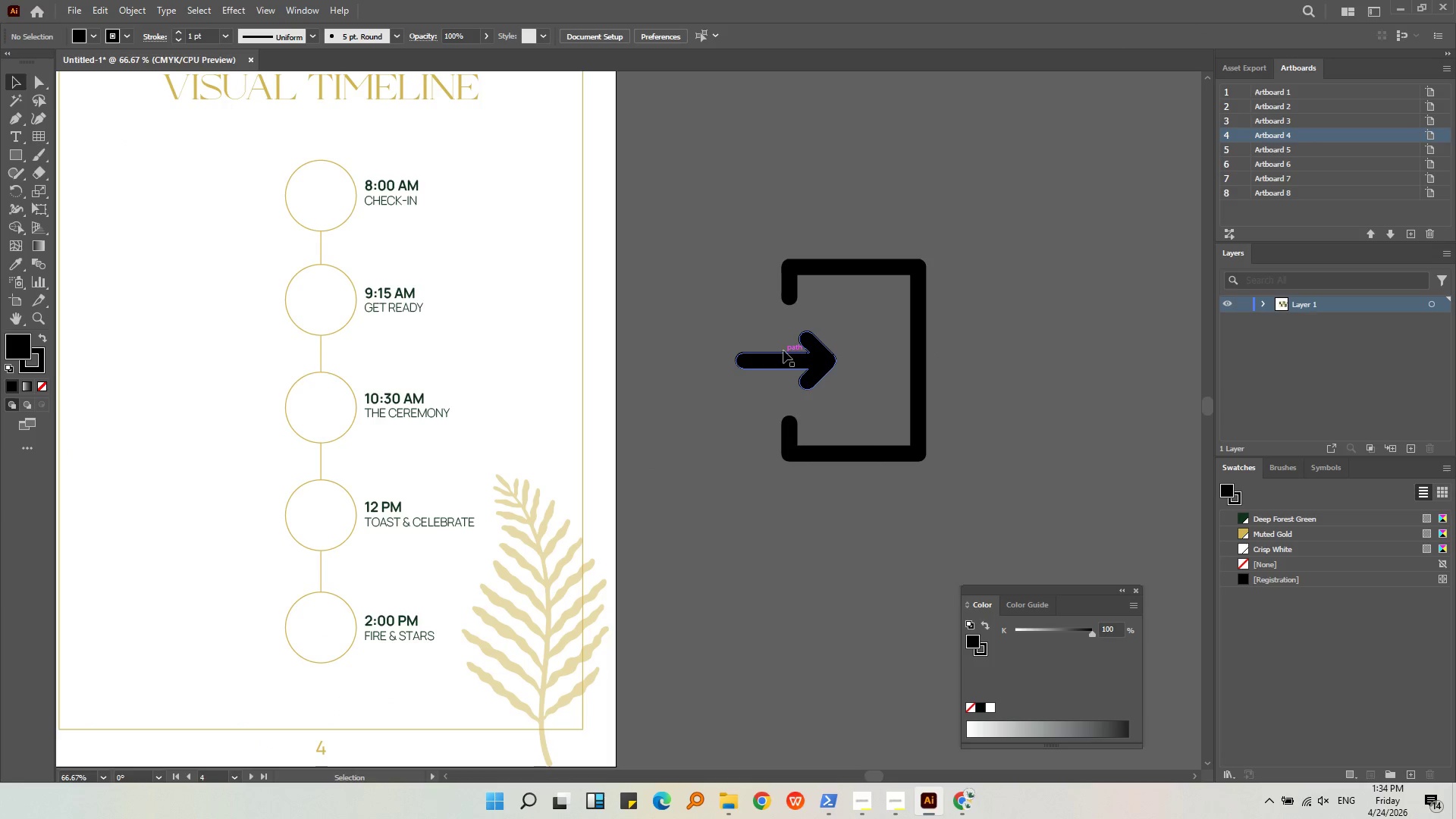 
double_click([783, 350])
 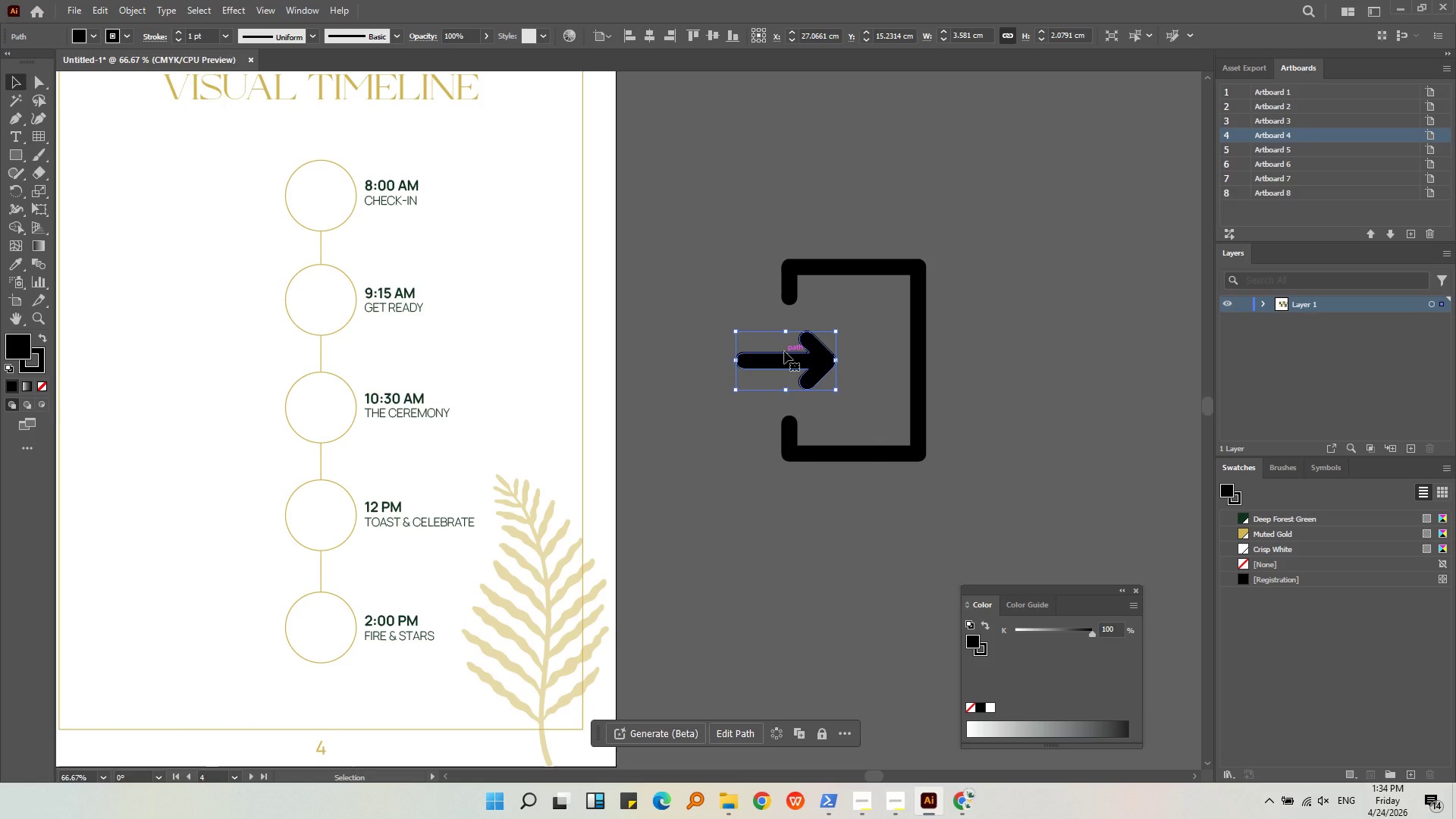 
hold_key(key=AltLeft, duration=0.34)
scroll: coordinate [786, 351], scroll_direction: down, amount: 3.0
 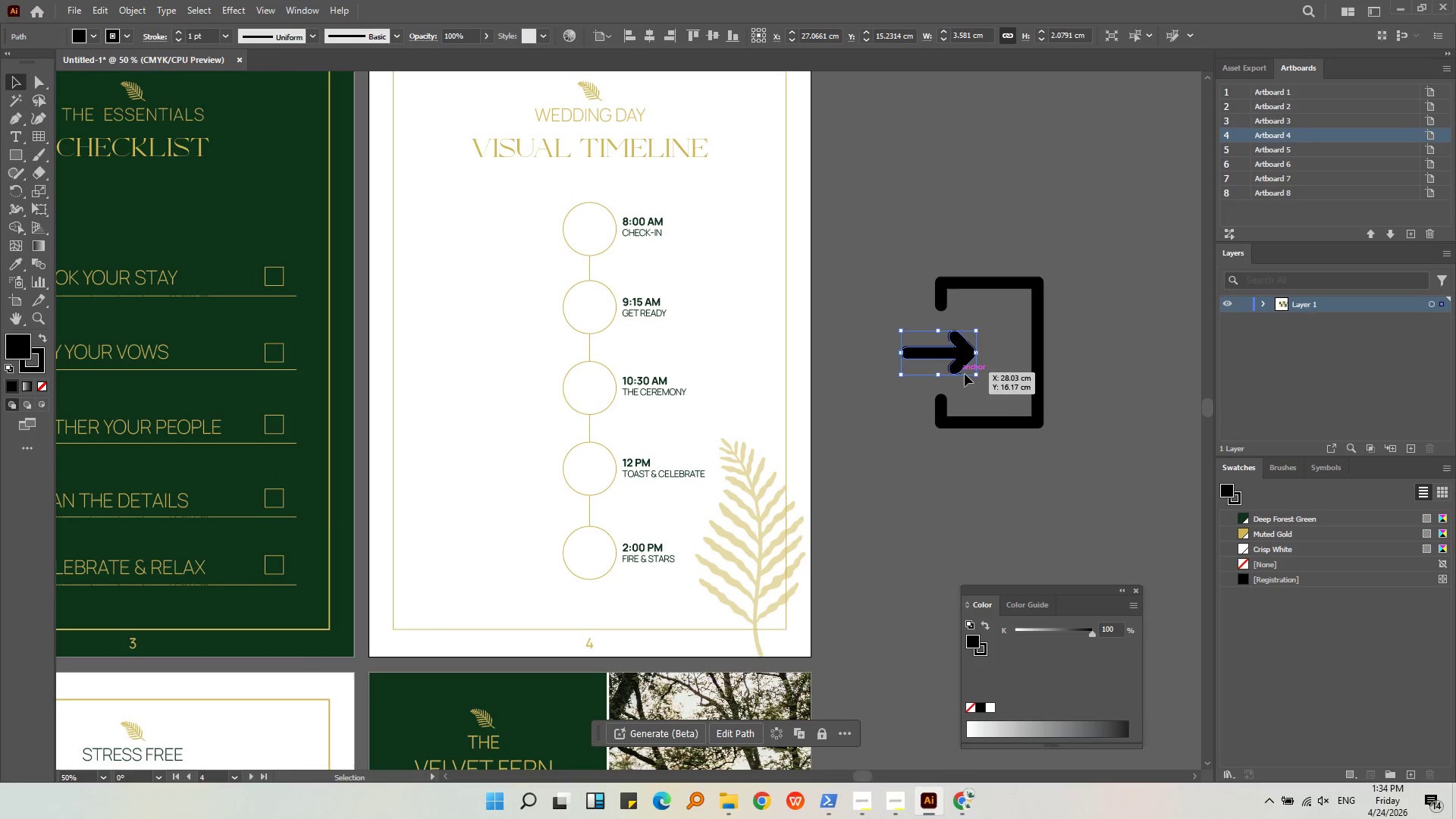 
left_click([1029, 428])
 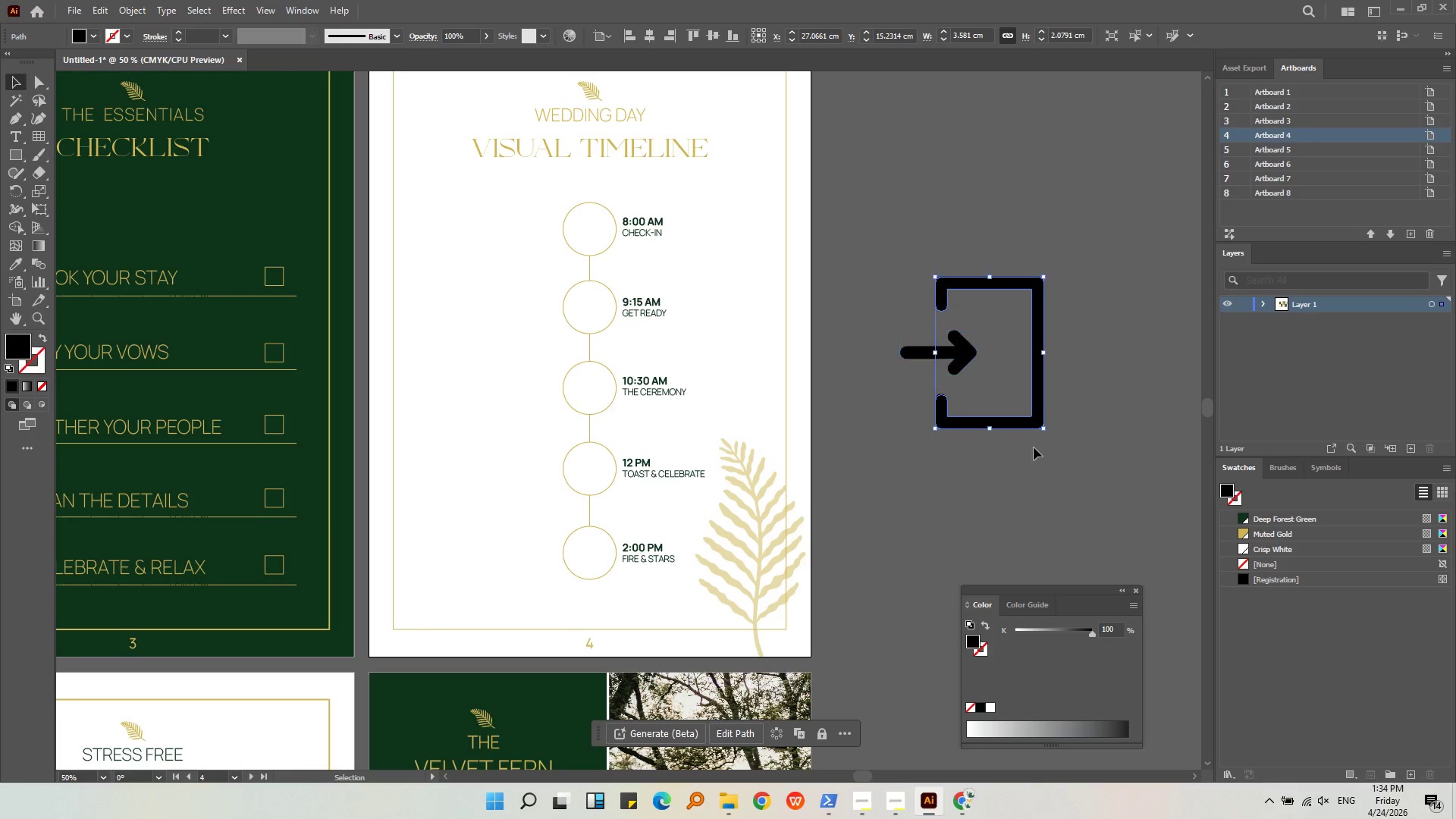 
left_click_drag(start_coordinate=[1031, 447], to_coordinate=[931, 291])
 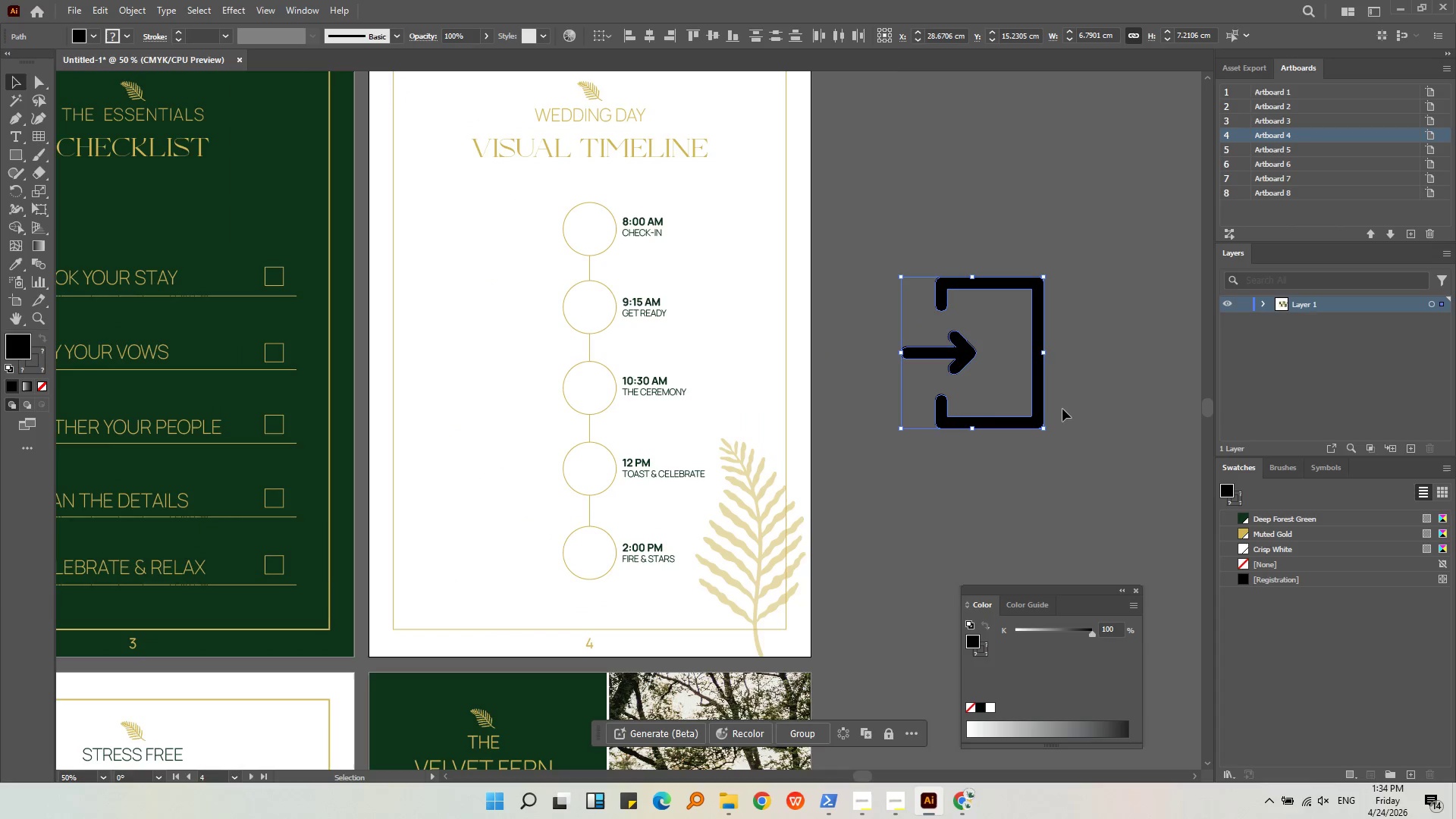 
hold_key(key=ShiftLeft, duration=1.33)
left_click_drag(start_coordinate=[1047, 430], to_coordinate=[1042, 317])
 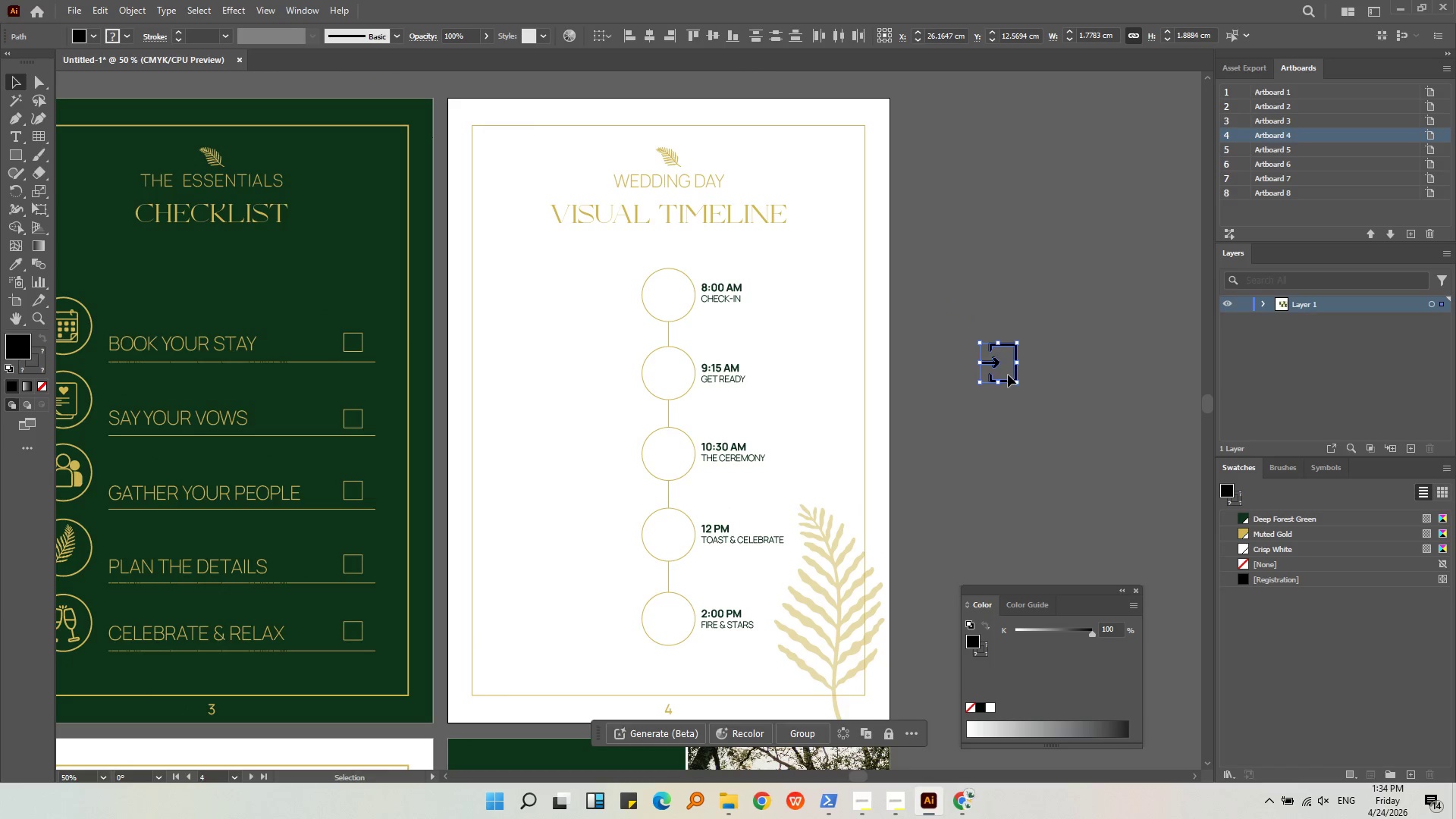 
key(Control+ControlLeft)
 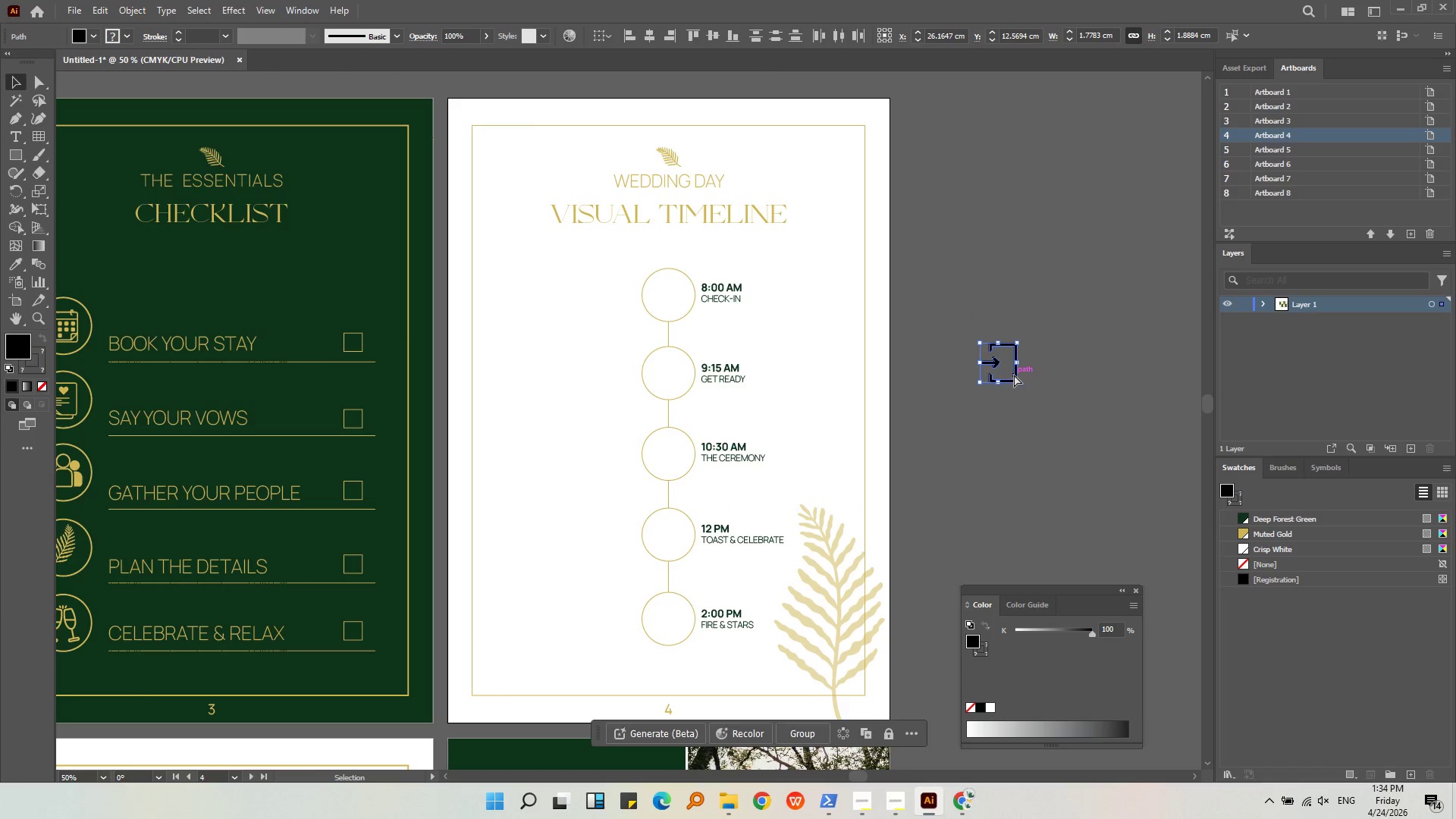 
key(Control+G)
 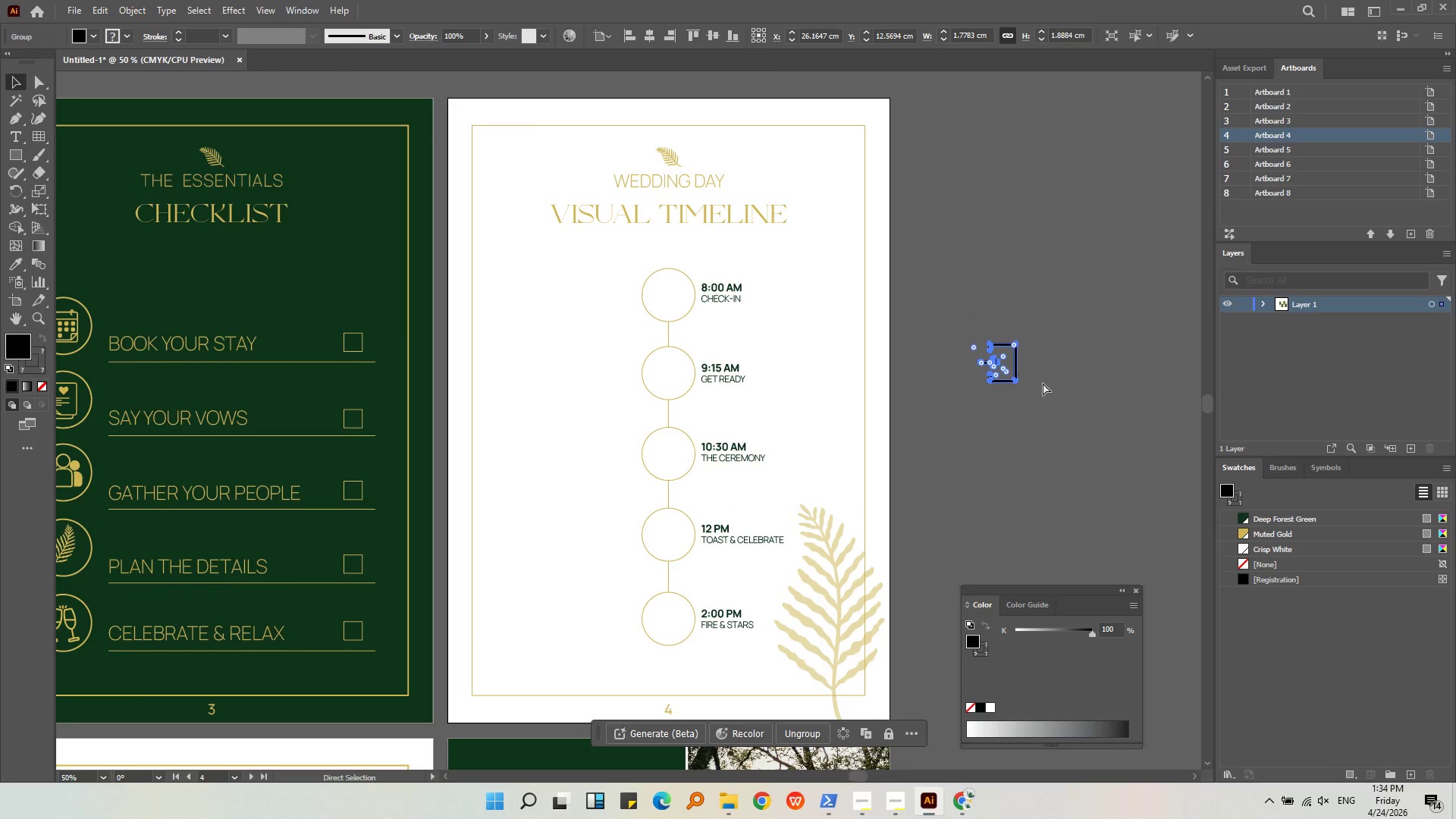 
left_click([1043, 382])
 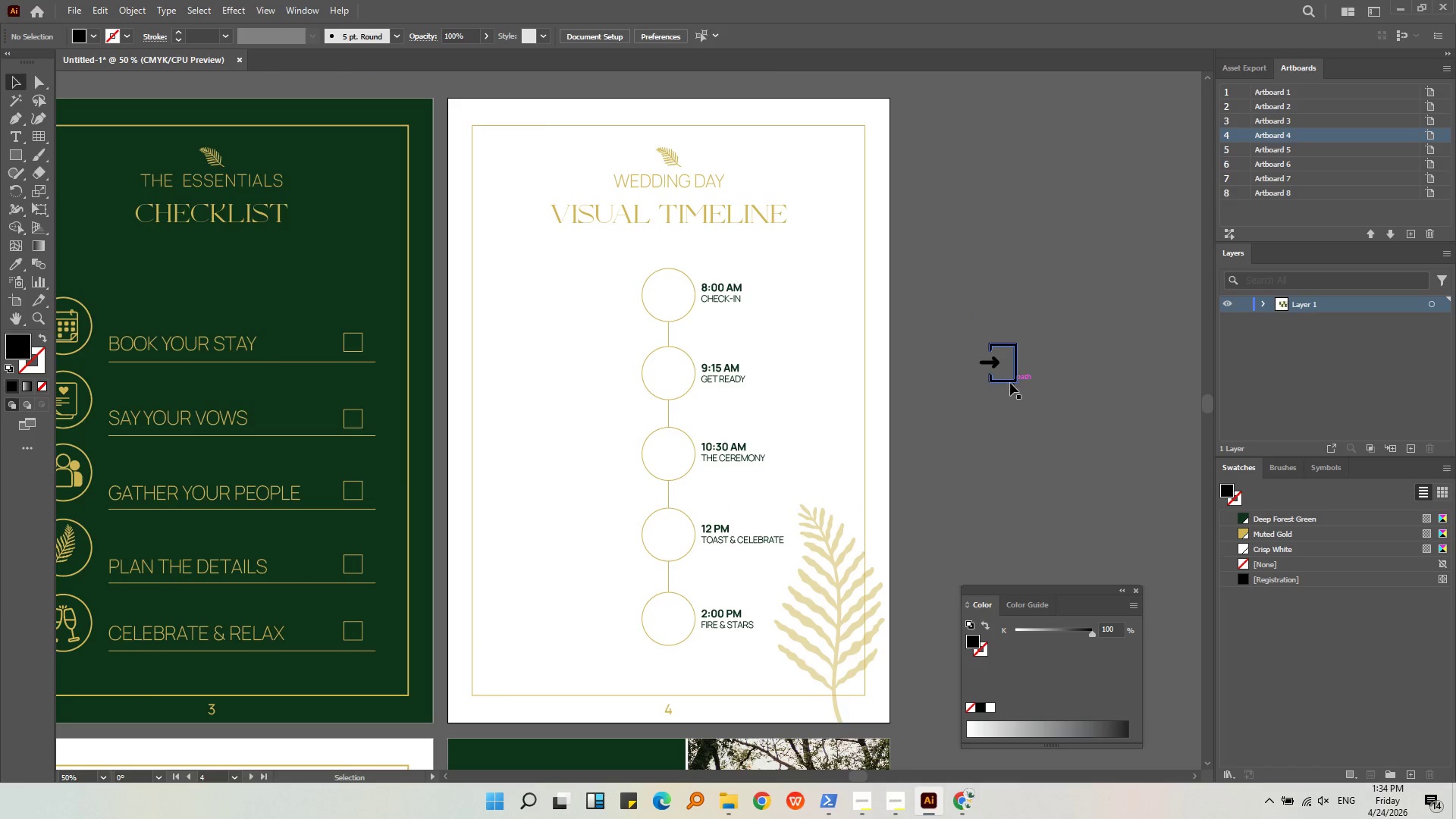 
left_click_drag(start_coordinate=[1009, 383], to_coordinate=[620, 312])
 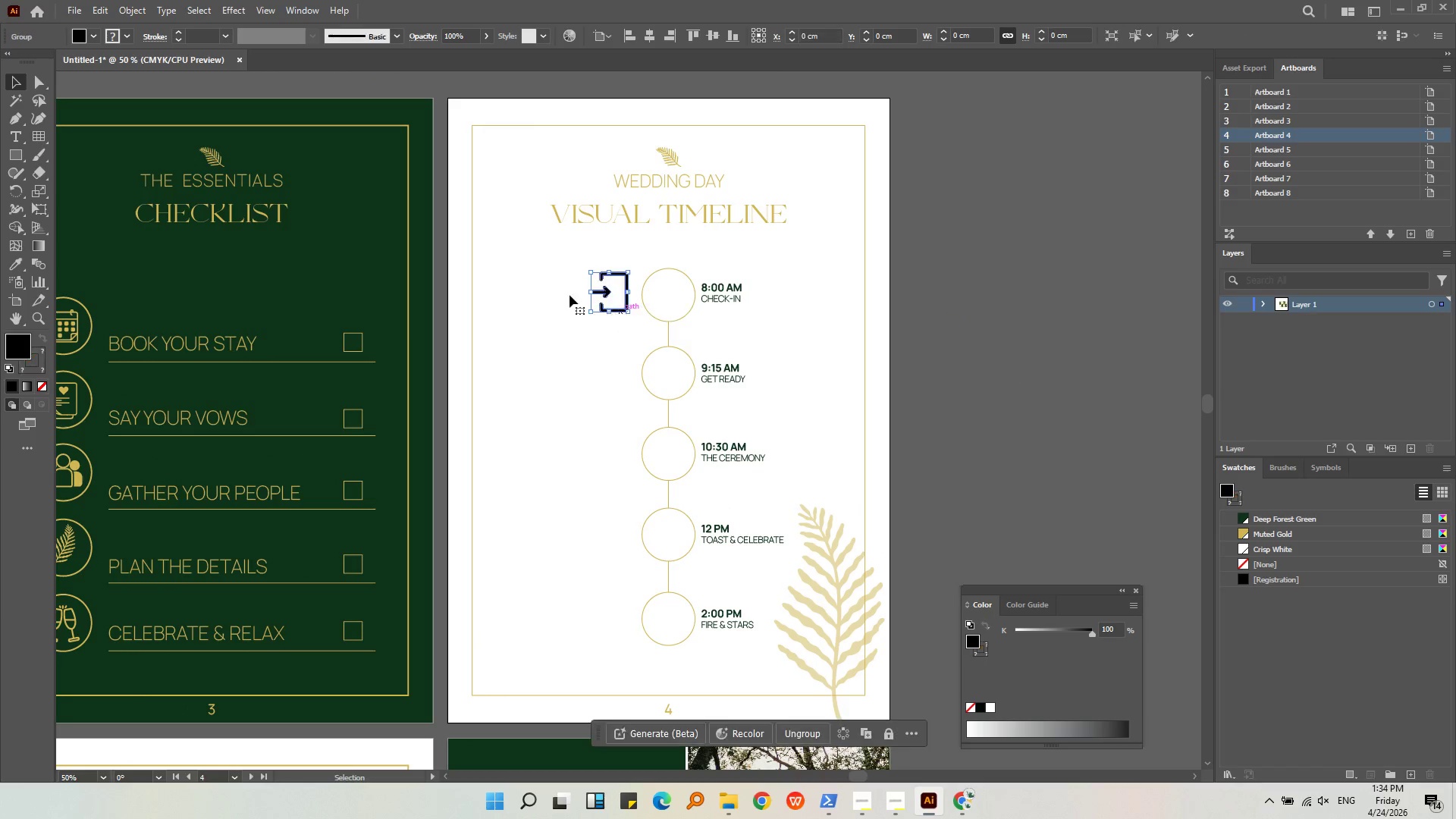 
hold_key(key=AltLeft, duration=0.39)
scroll: coordinate [679, 315], scroll_direction: up, amount: 4.0
 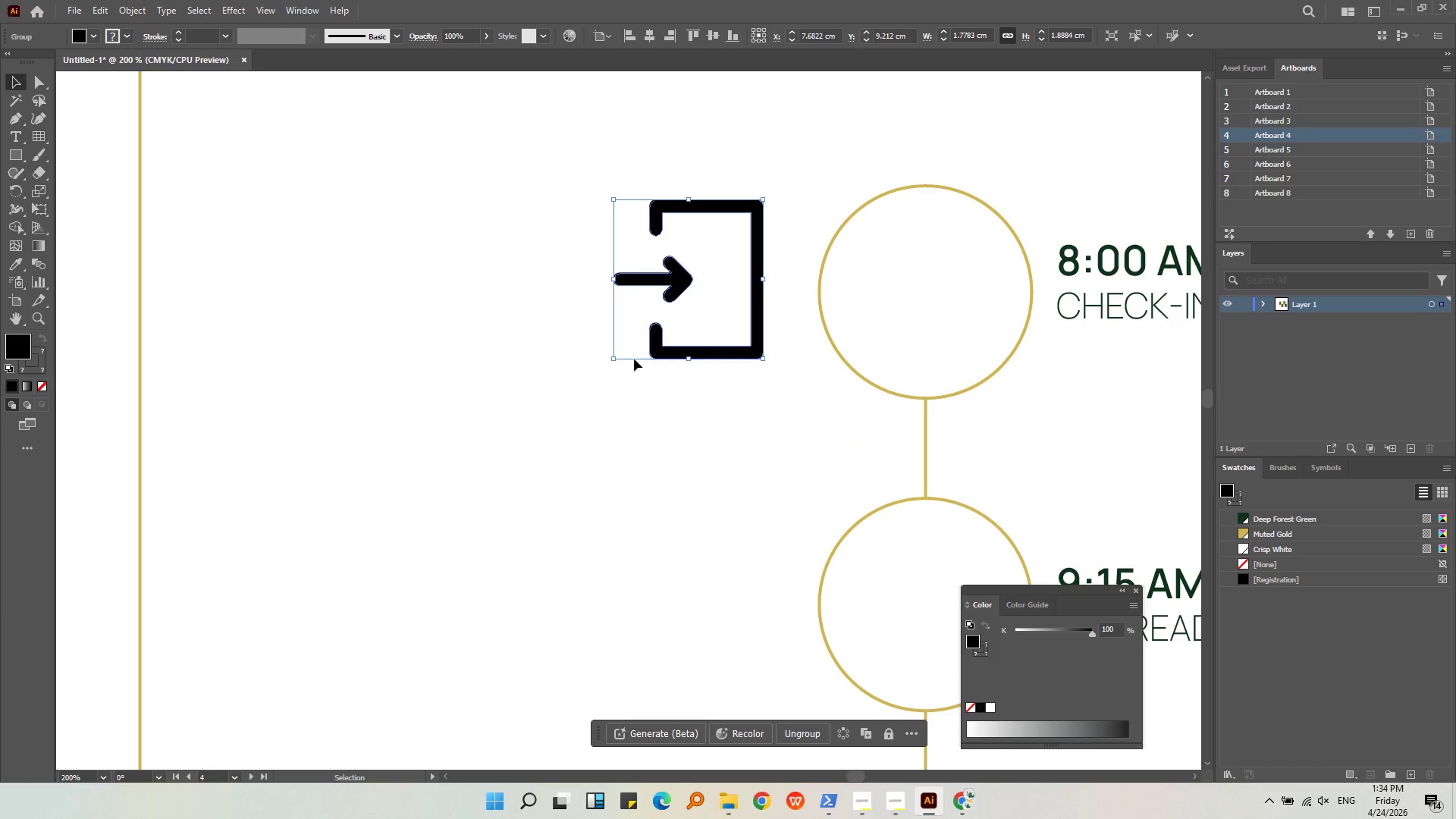 
hold_key(key=ShiftLeft, duration=0.97)
left_click_drag(start_coordinate=[610, 197], to_coordinate=[643, 241])
 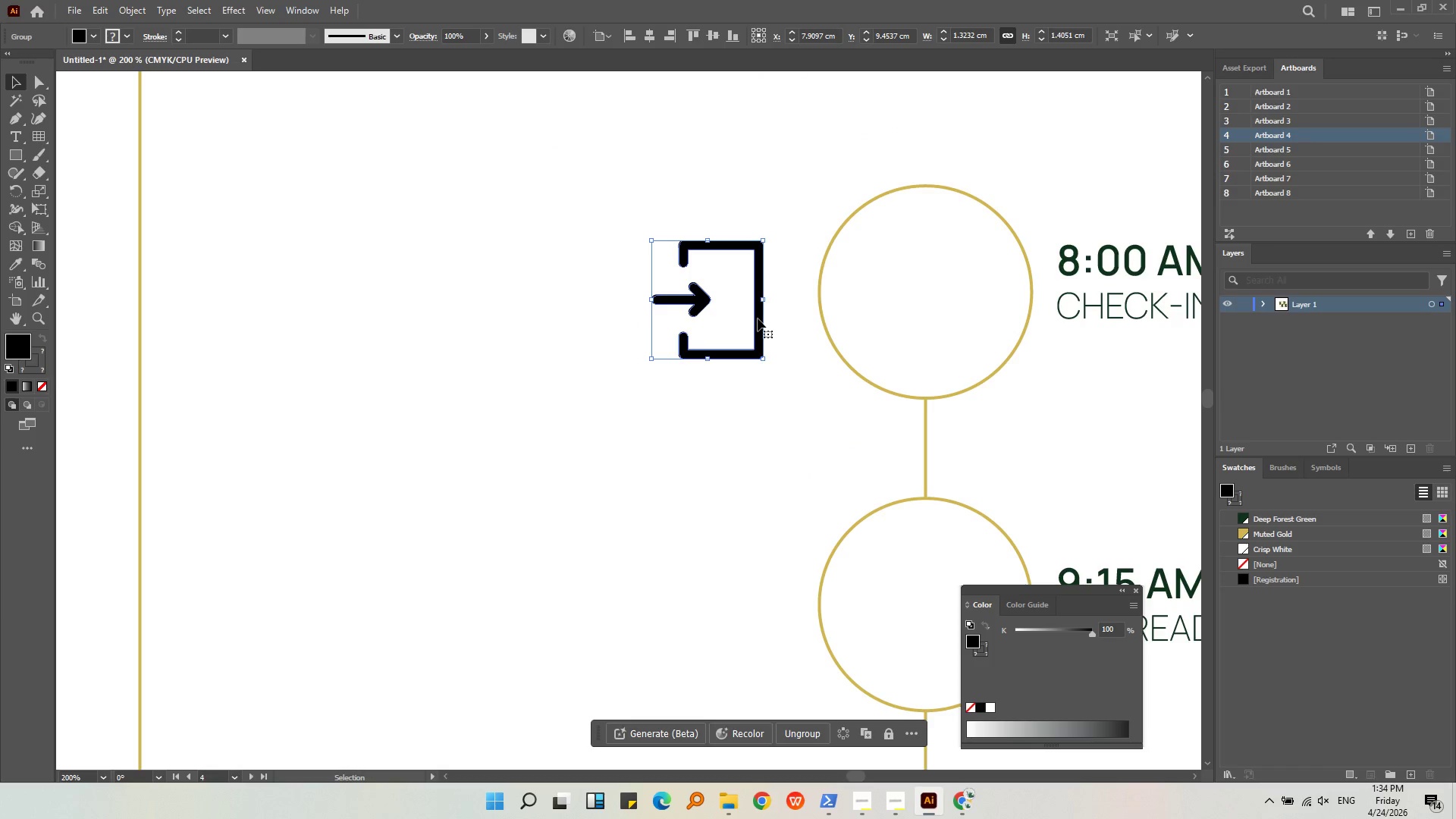 
left_click_drag(start_coordinate=[758, 318], to_coordinate=[758, 306])
 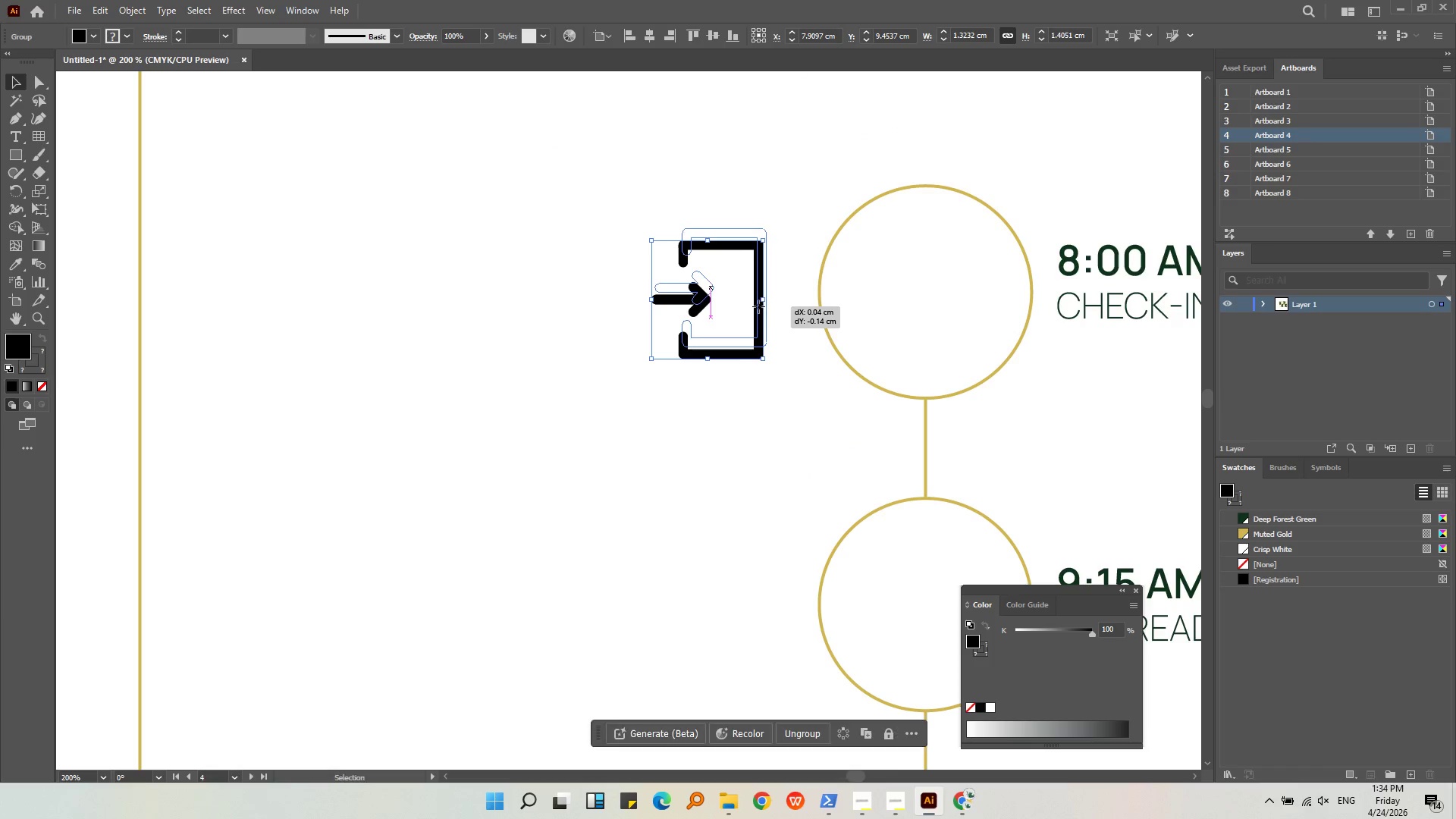 
double_click([758, 306])
 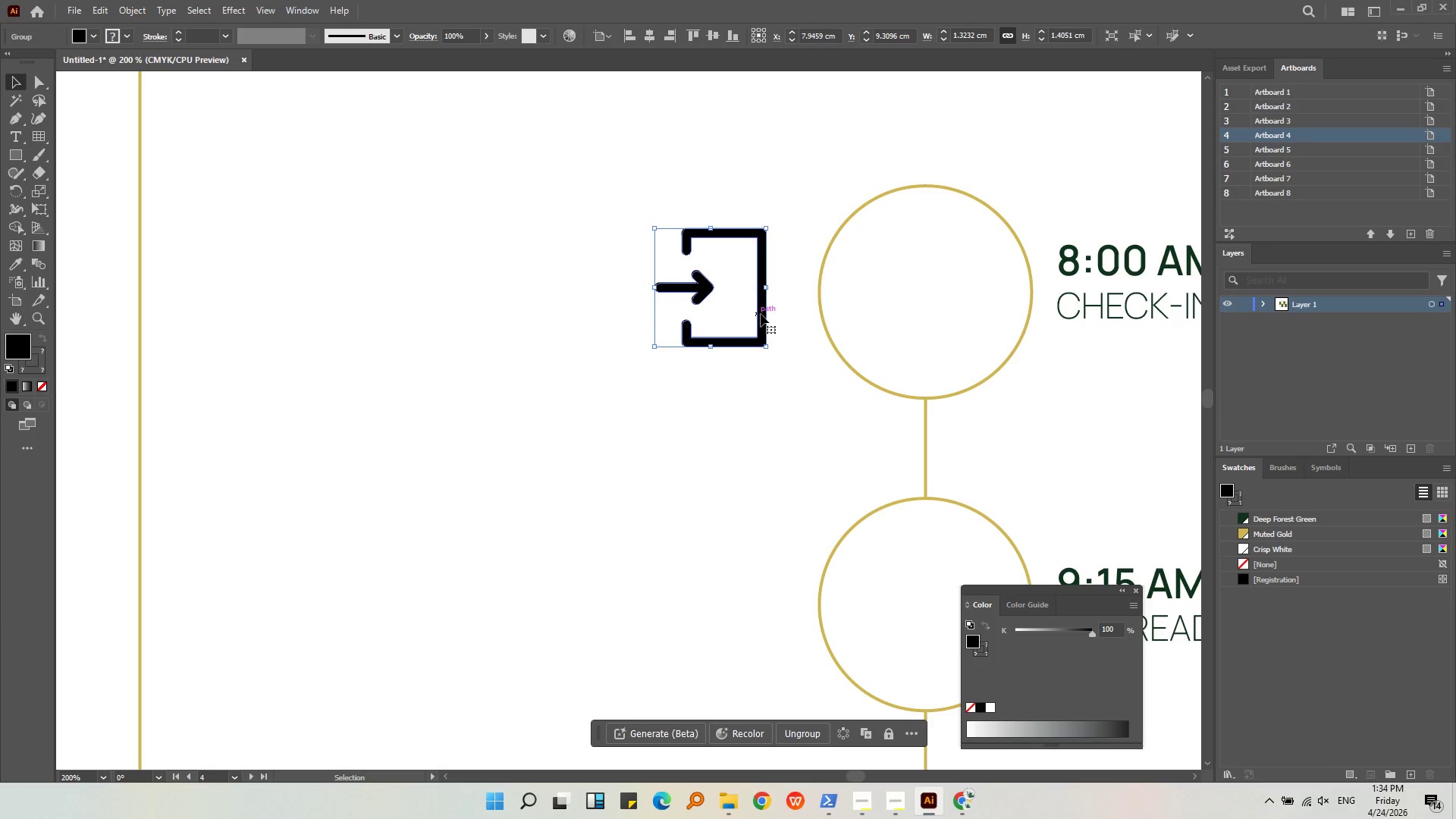 
left_click_drag(start_coordinate=[761, 314], to_coordinate=[761, 309])
 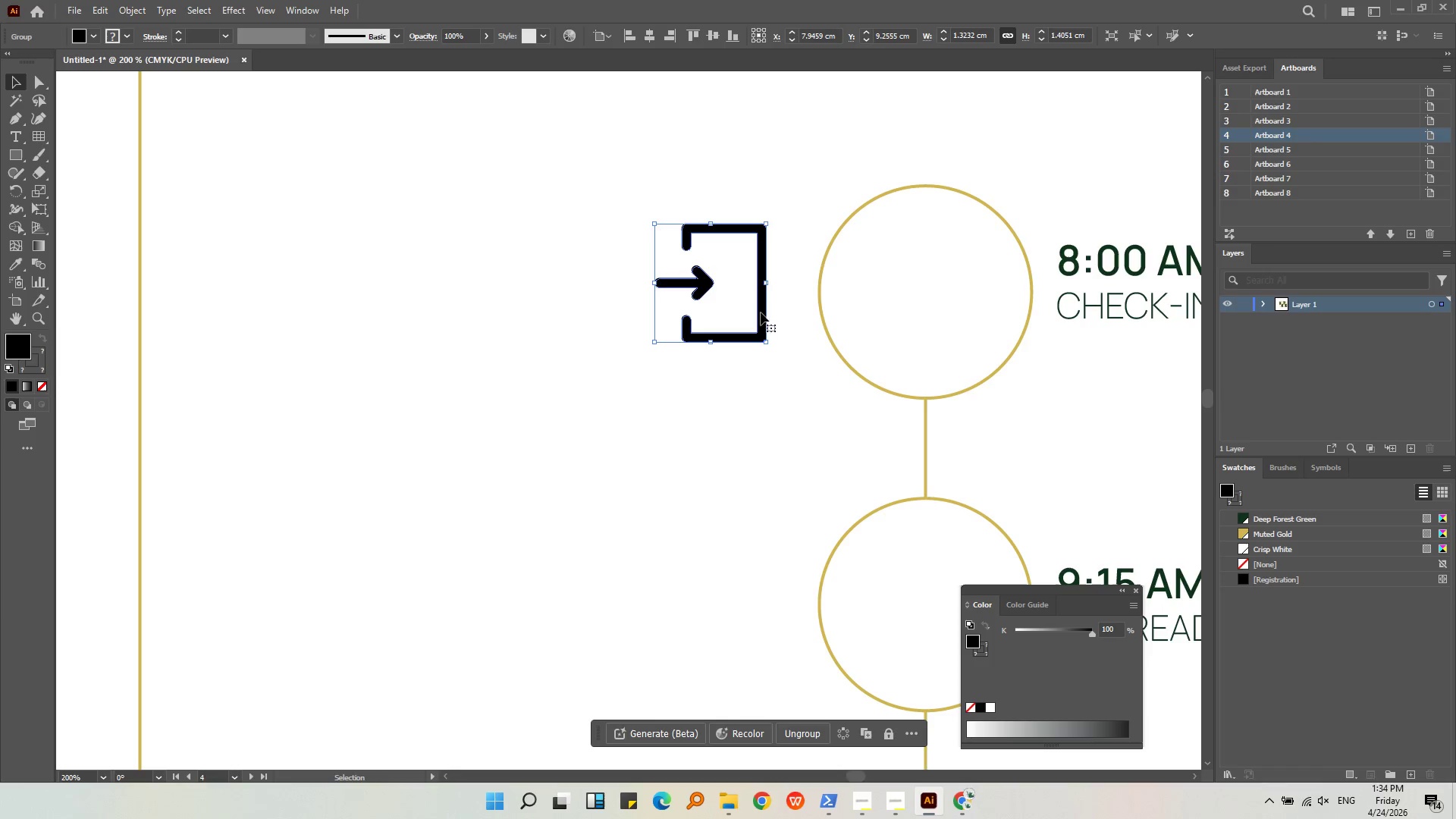 
left_click_drag(start_coordinate=[761, 312], to_coordinate=[775, 316])
 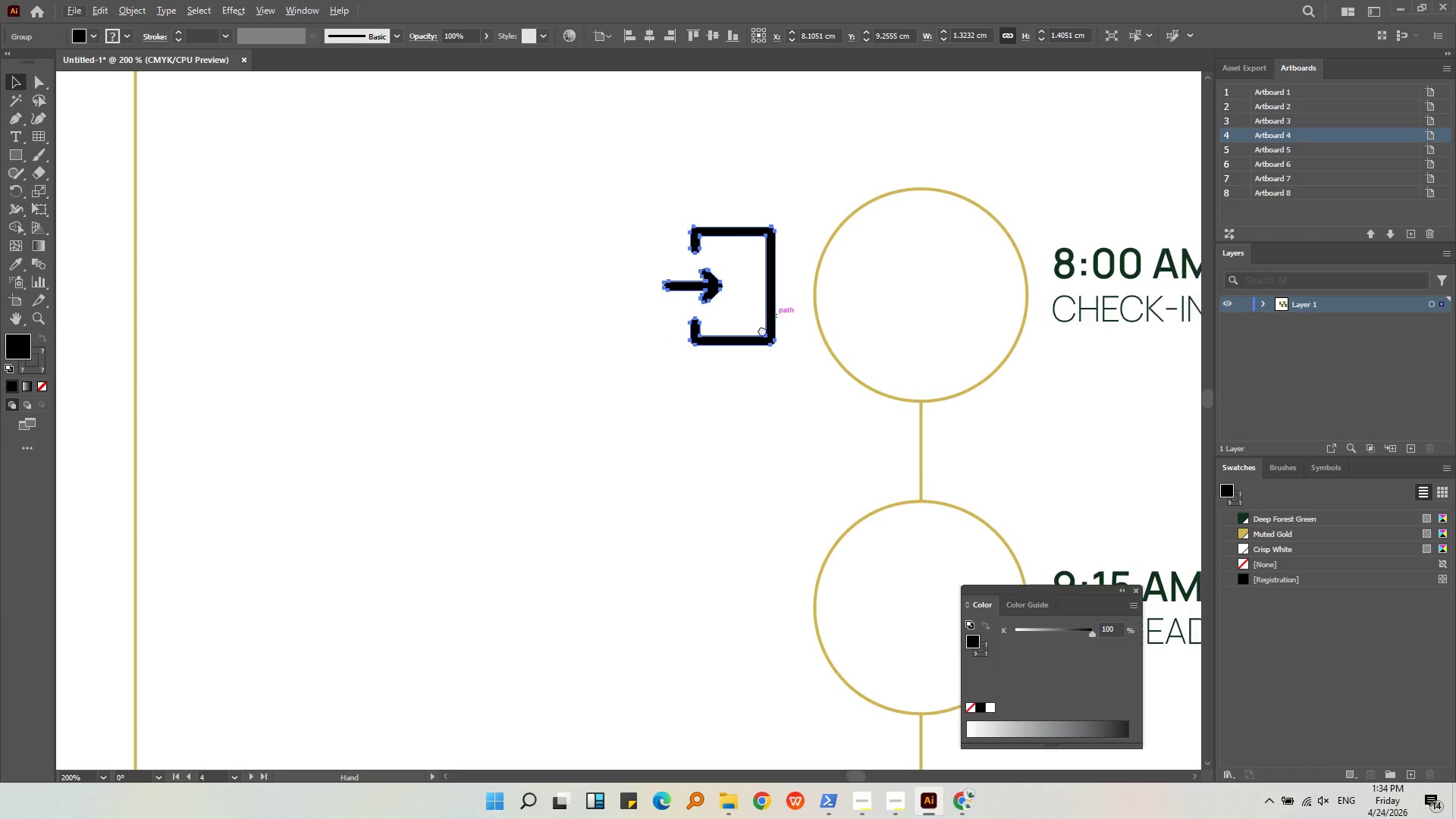 
key(Shift+ShiftLeft)
 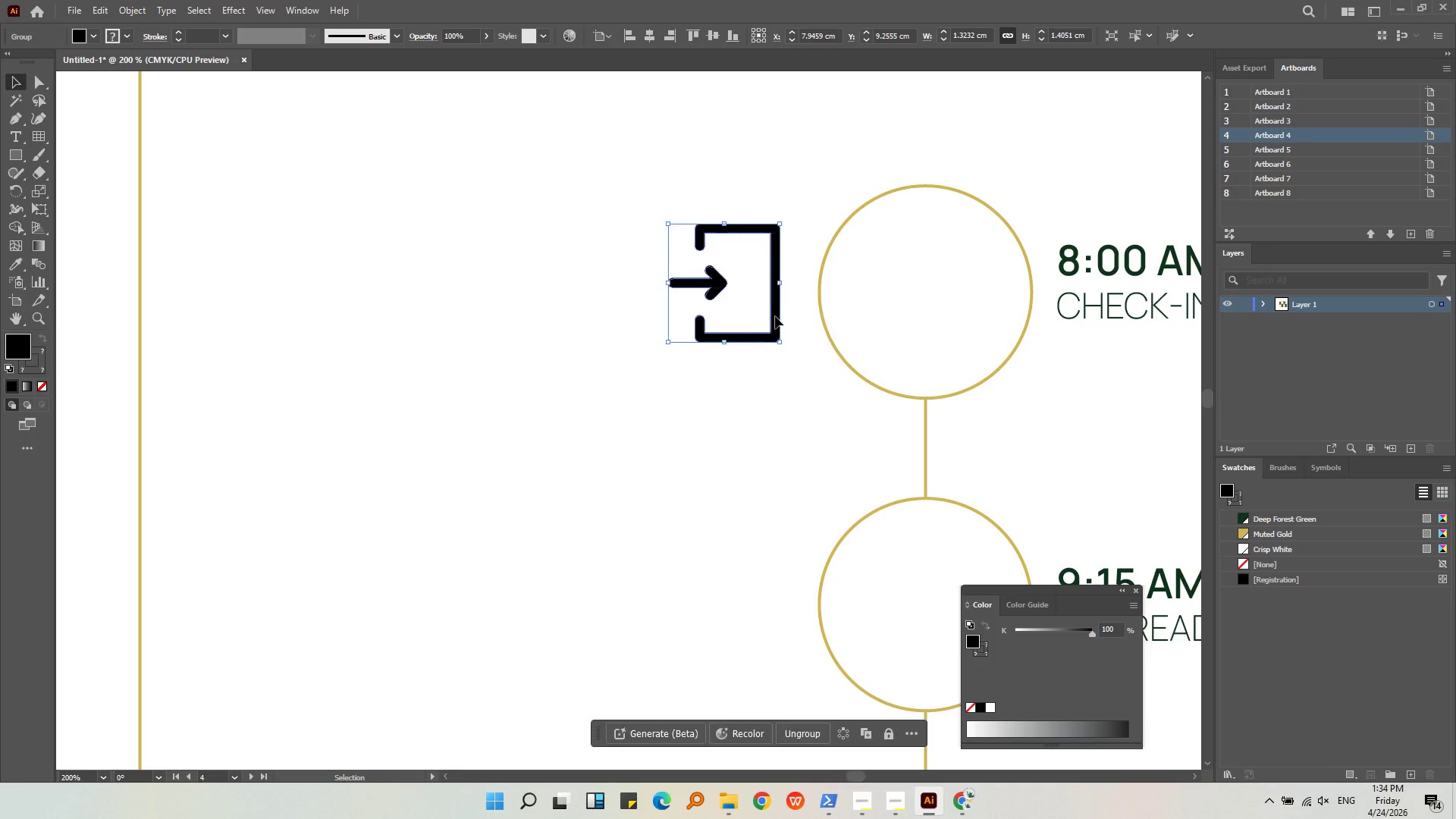 
key(Alt+AltLeft)
 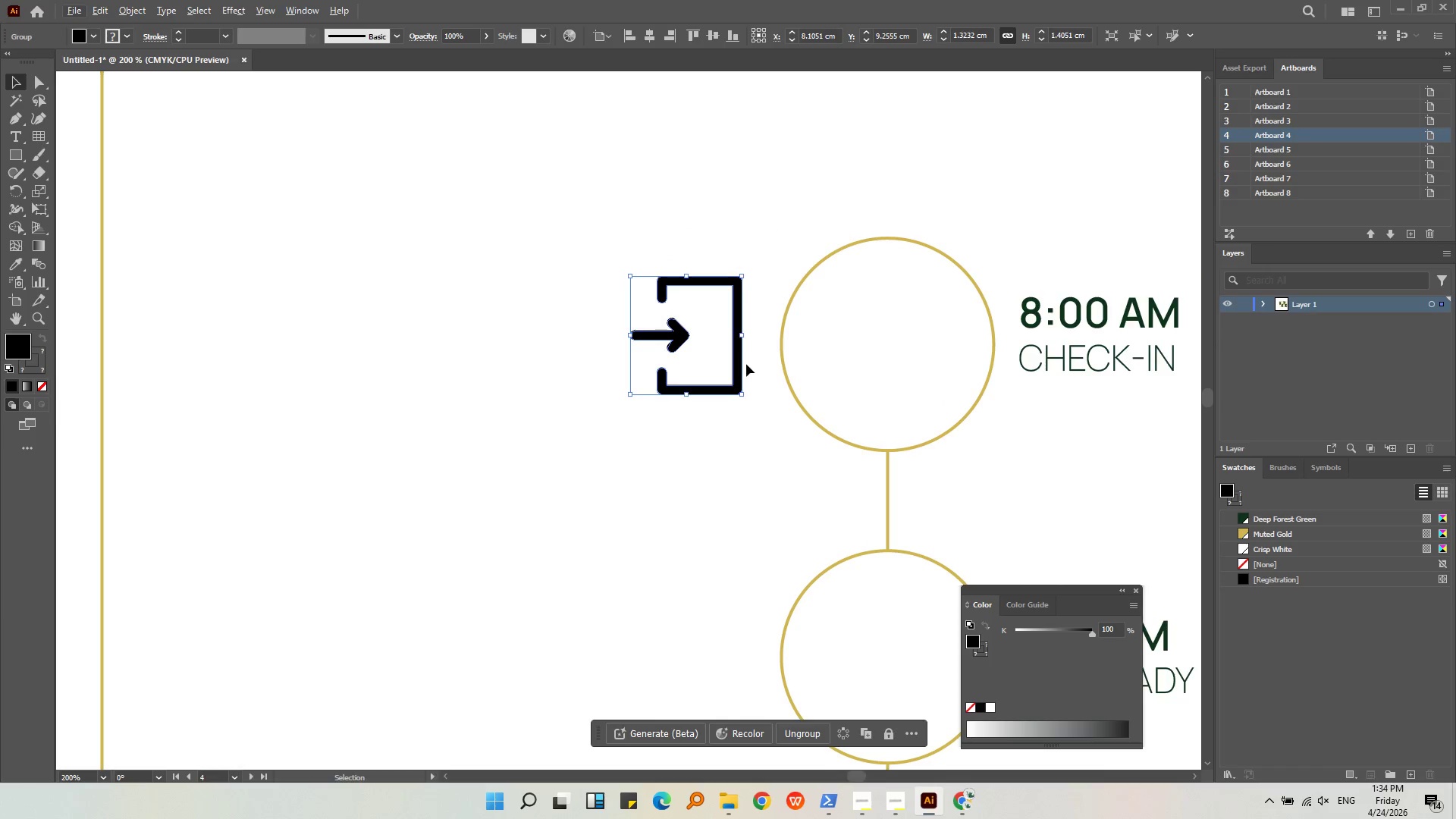 
left_click_drag(start_coordinate=[741, 364], to_coordinate=[1096, 396])
 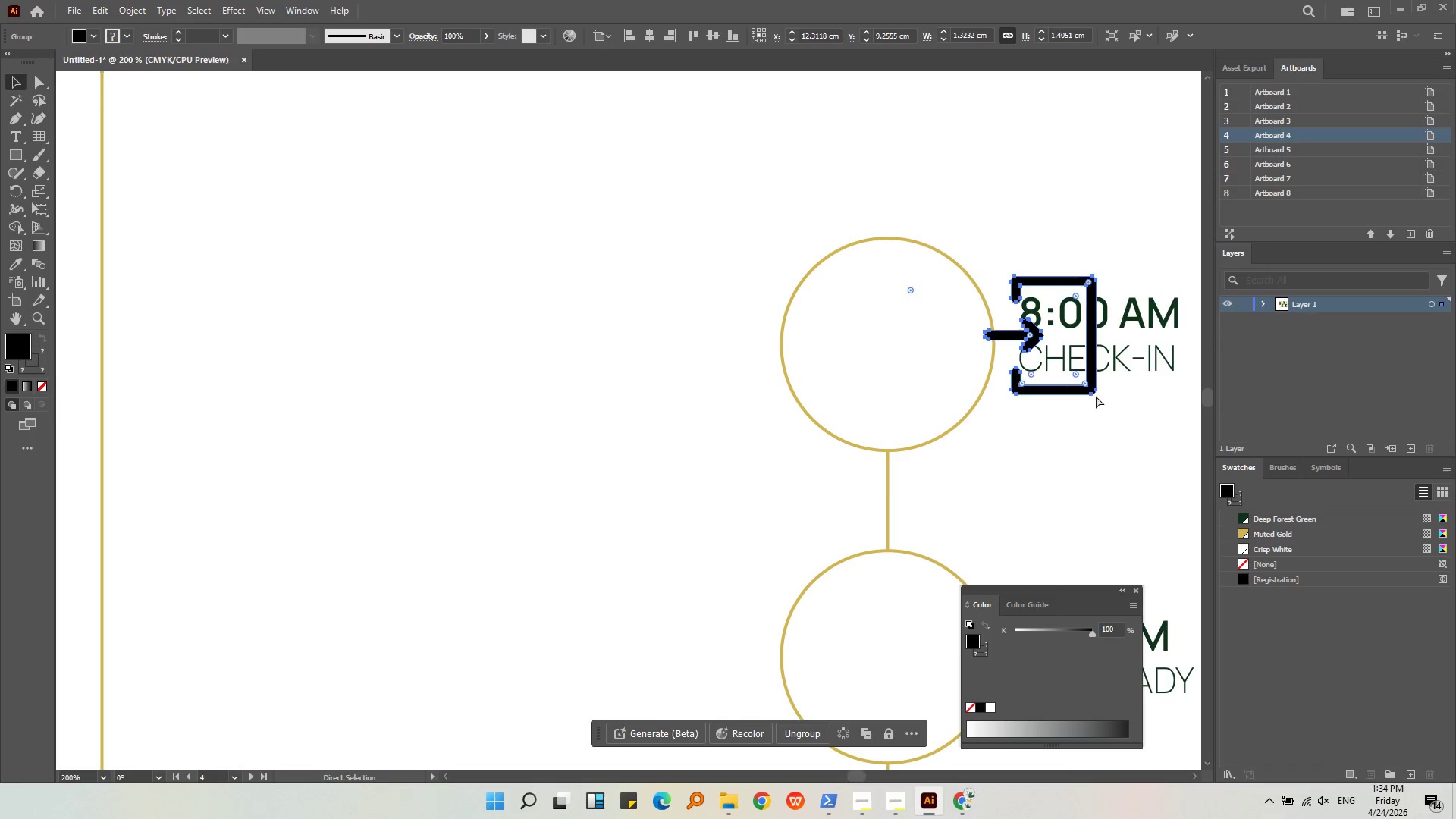 
hold_key(key=ShiftLeft, duration=0.84)
 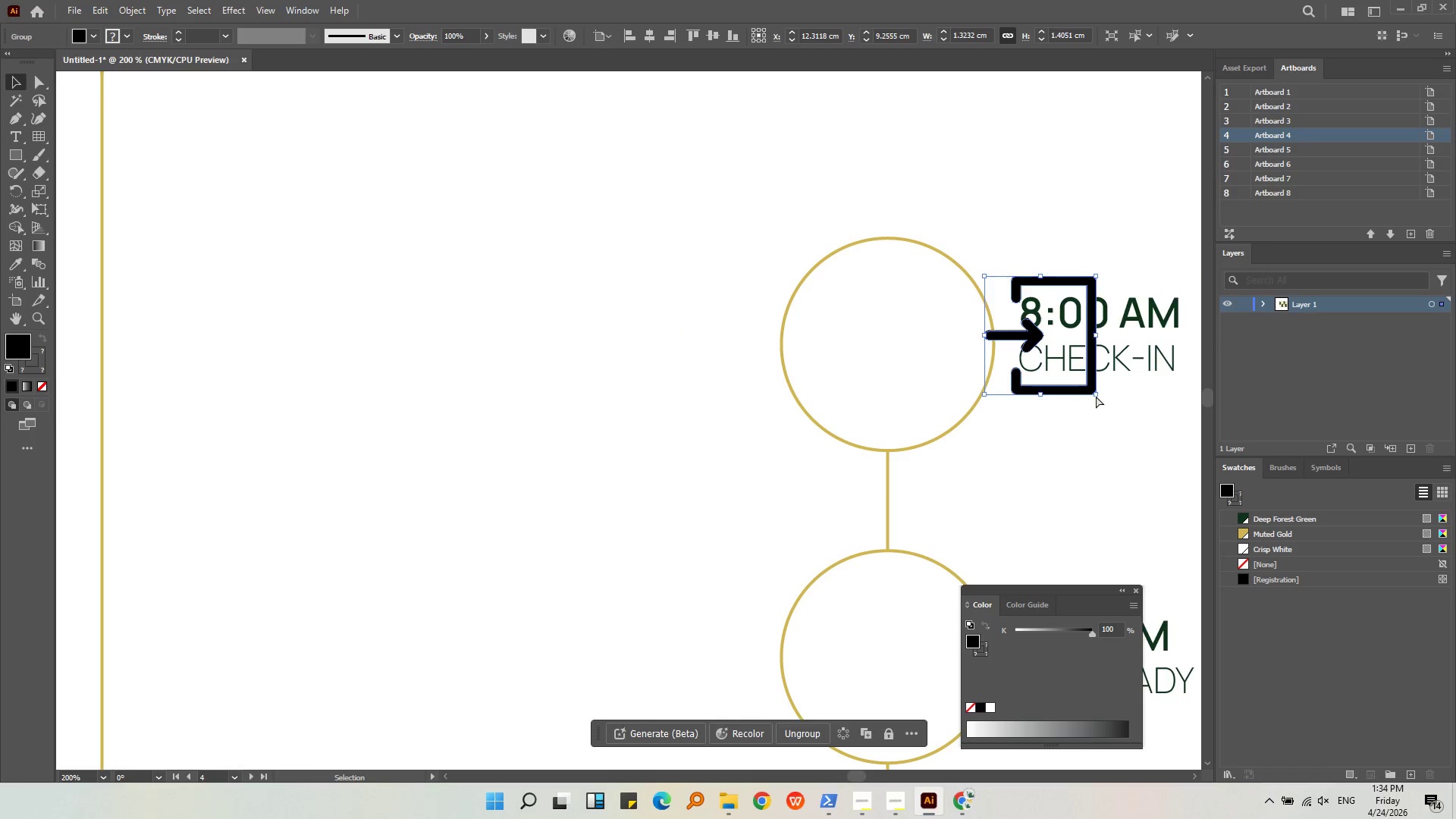 
key(Control+Z)
 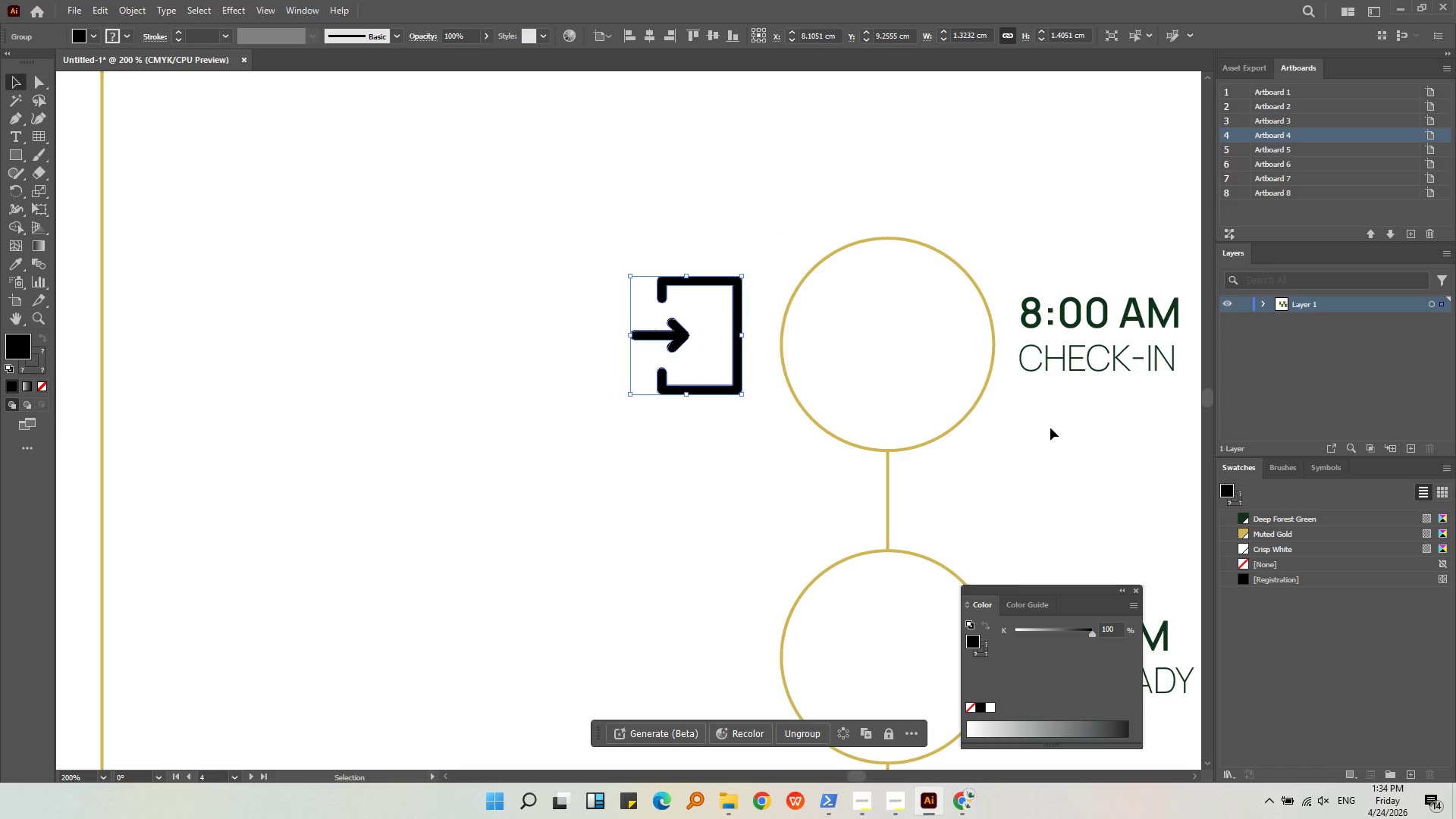 
hold_key(key=AltLeft, duration=0.41)
 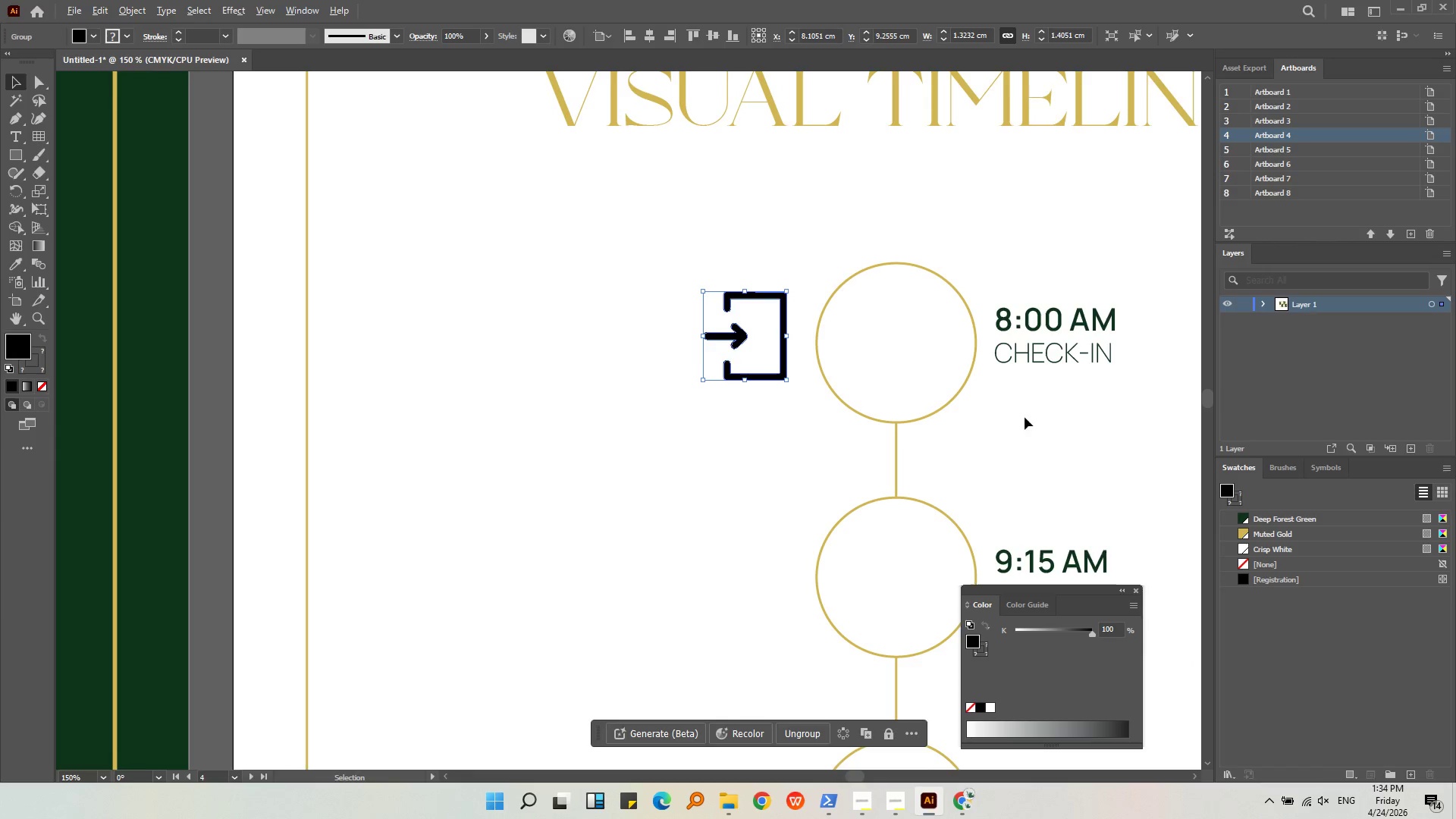 
left_click([1025, 417])
 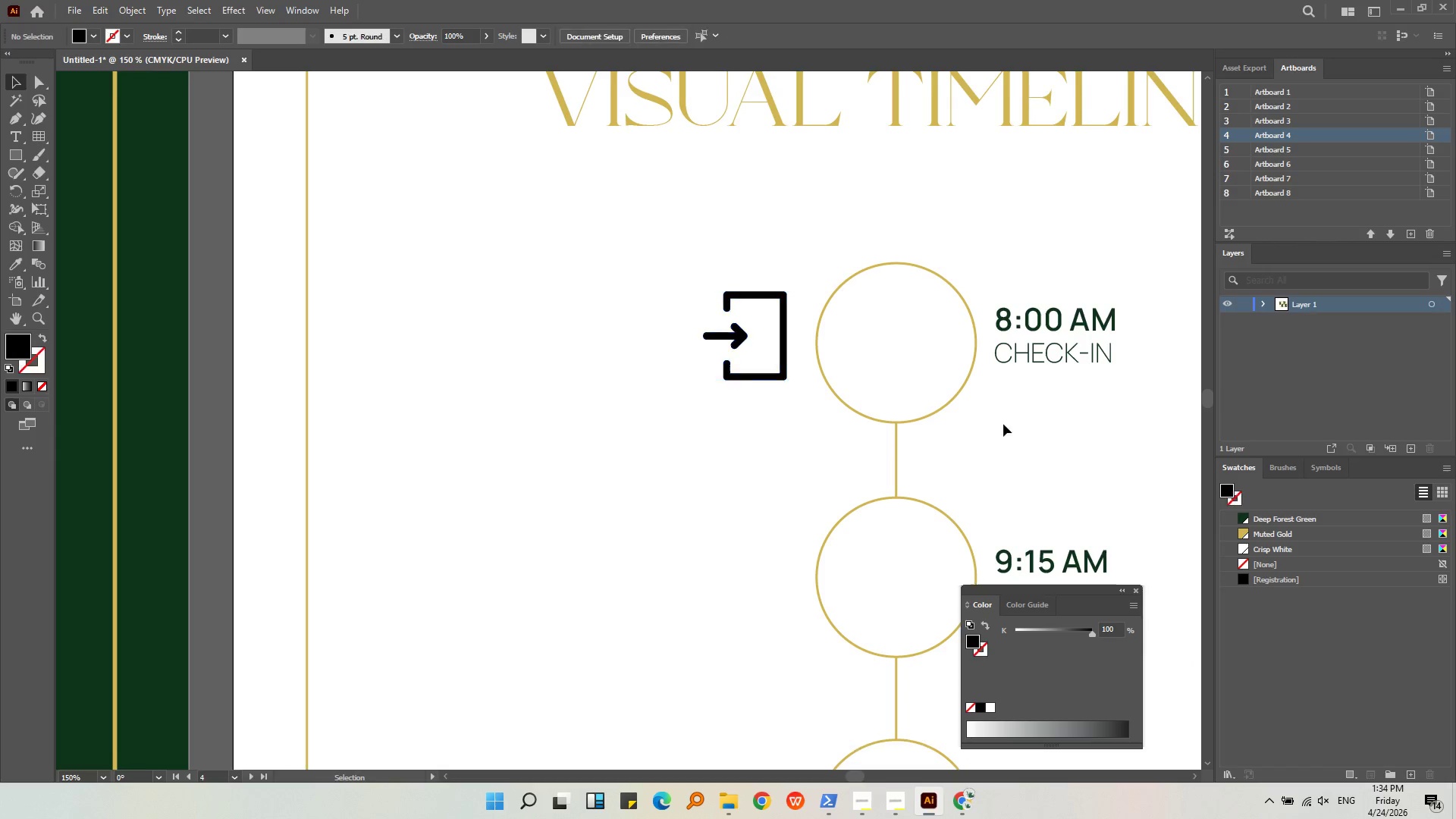 
scroll: coordinate [1048, 425], scroll_direction: down, amount: 2.0
 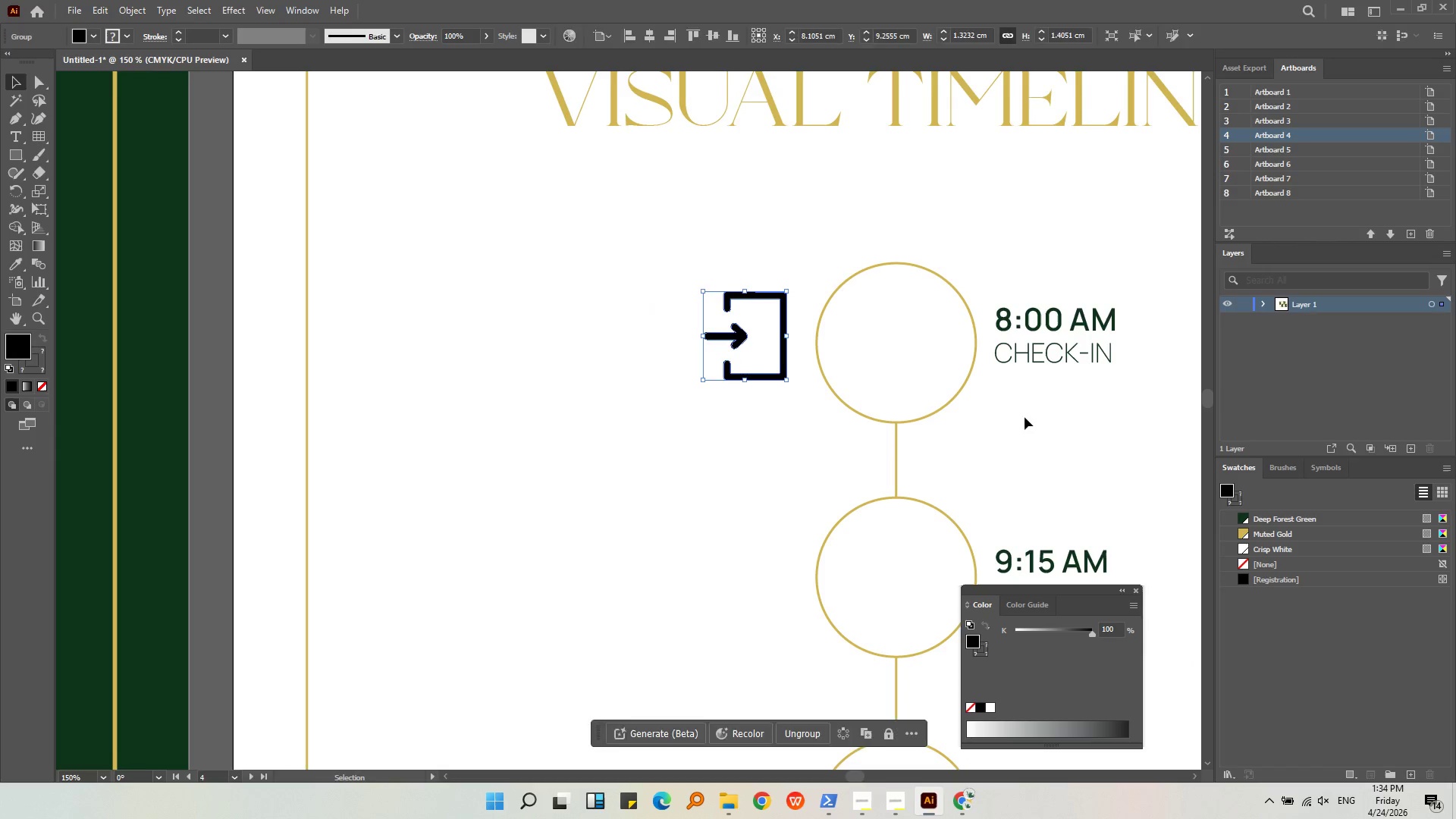 
hold_key(key=AltLeft, duration=0.36)
scroll: coordinate [541, 366], scroll_direction: down, amount: 2.0
 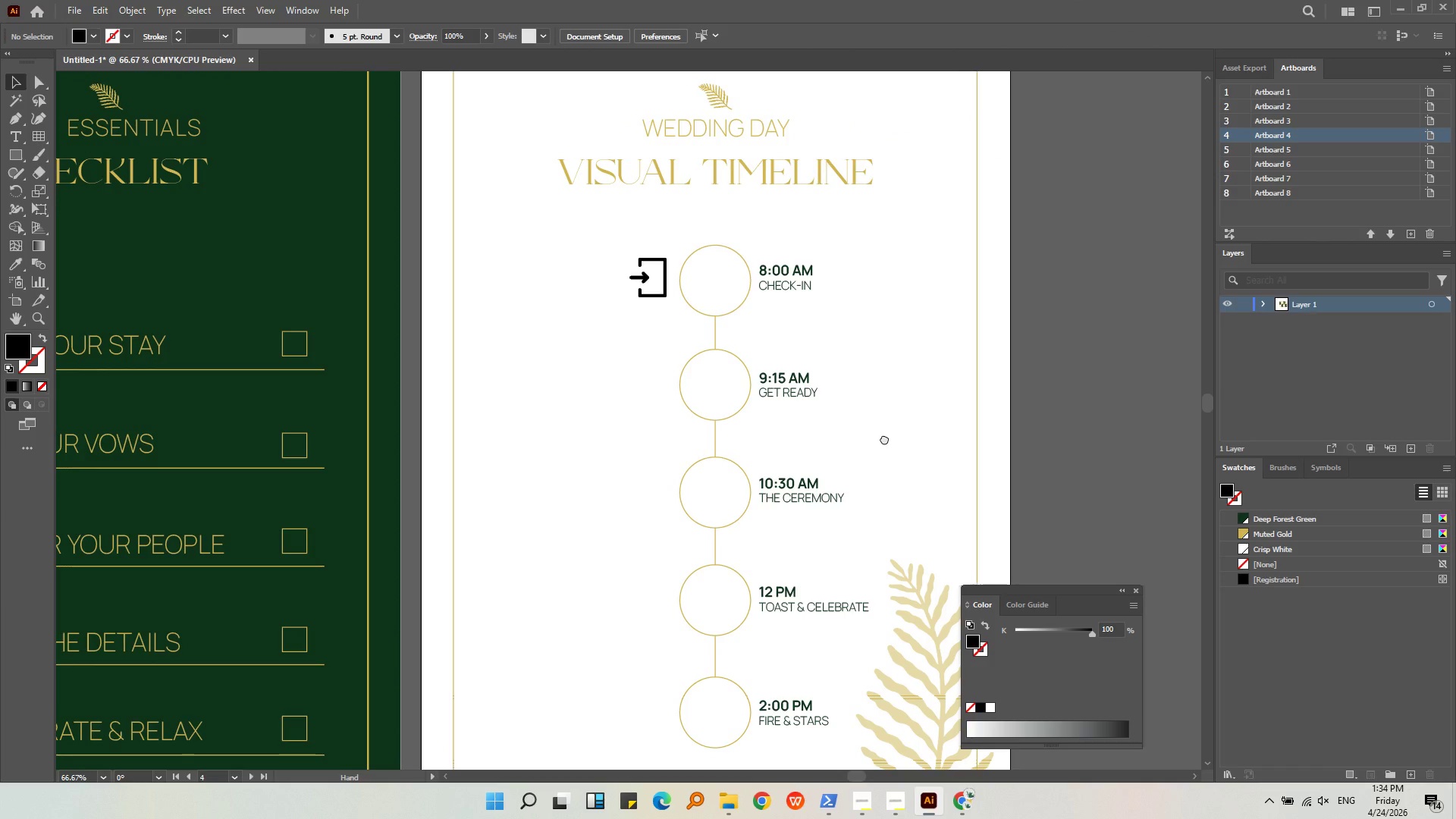 
key(Alt+AltLeft)
 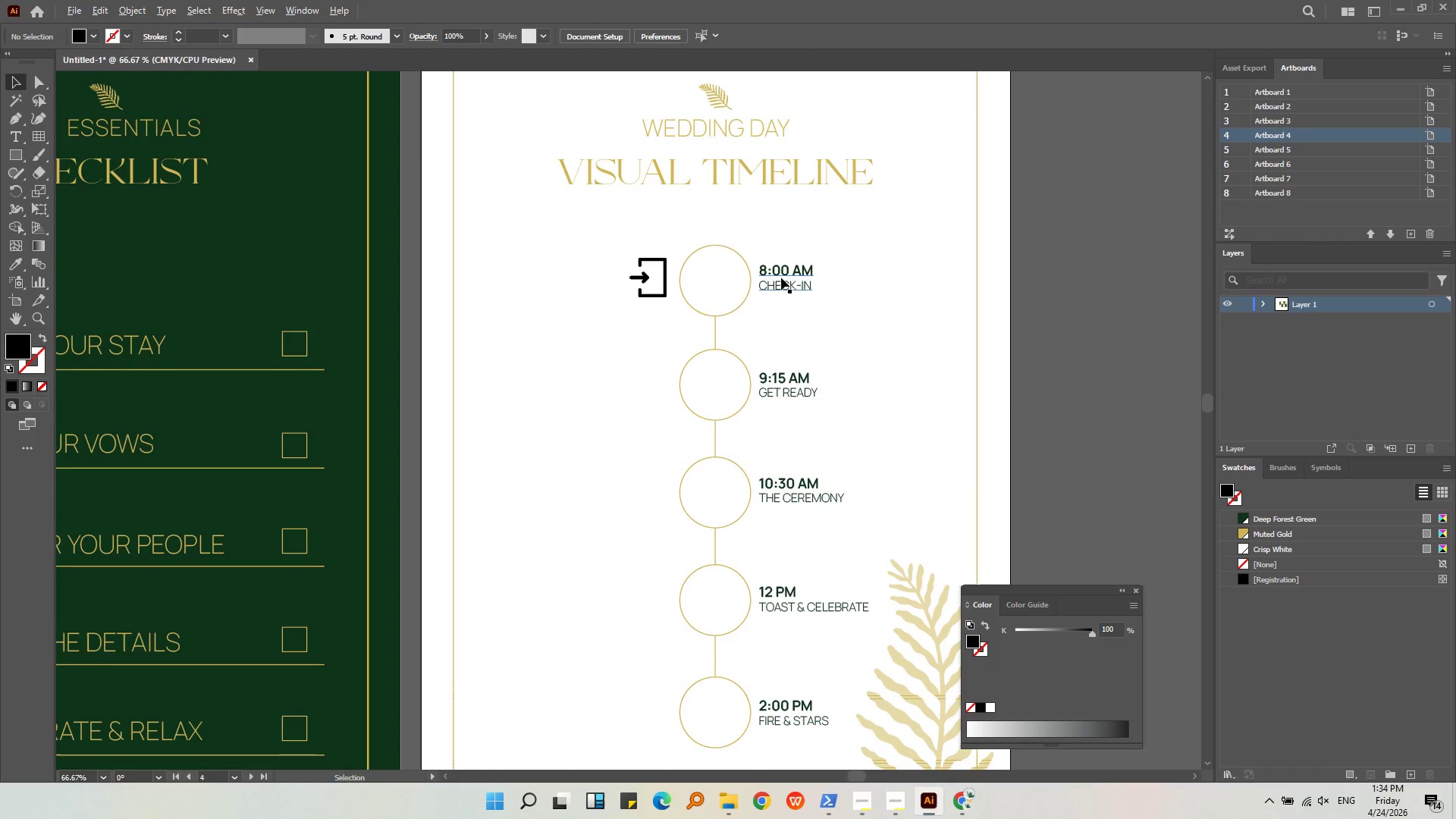 
left_click([782, 278])
 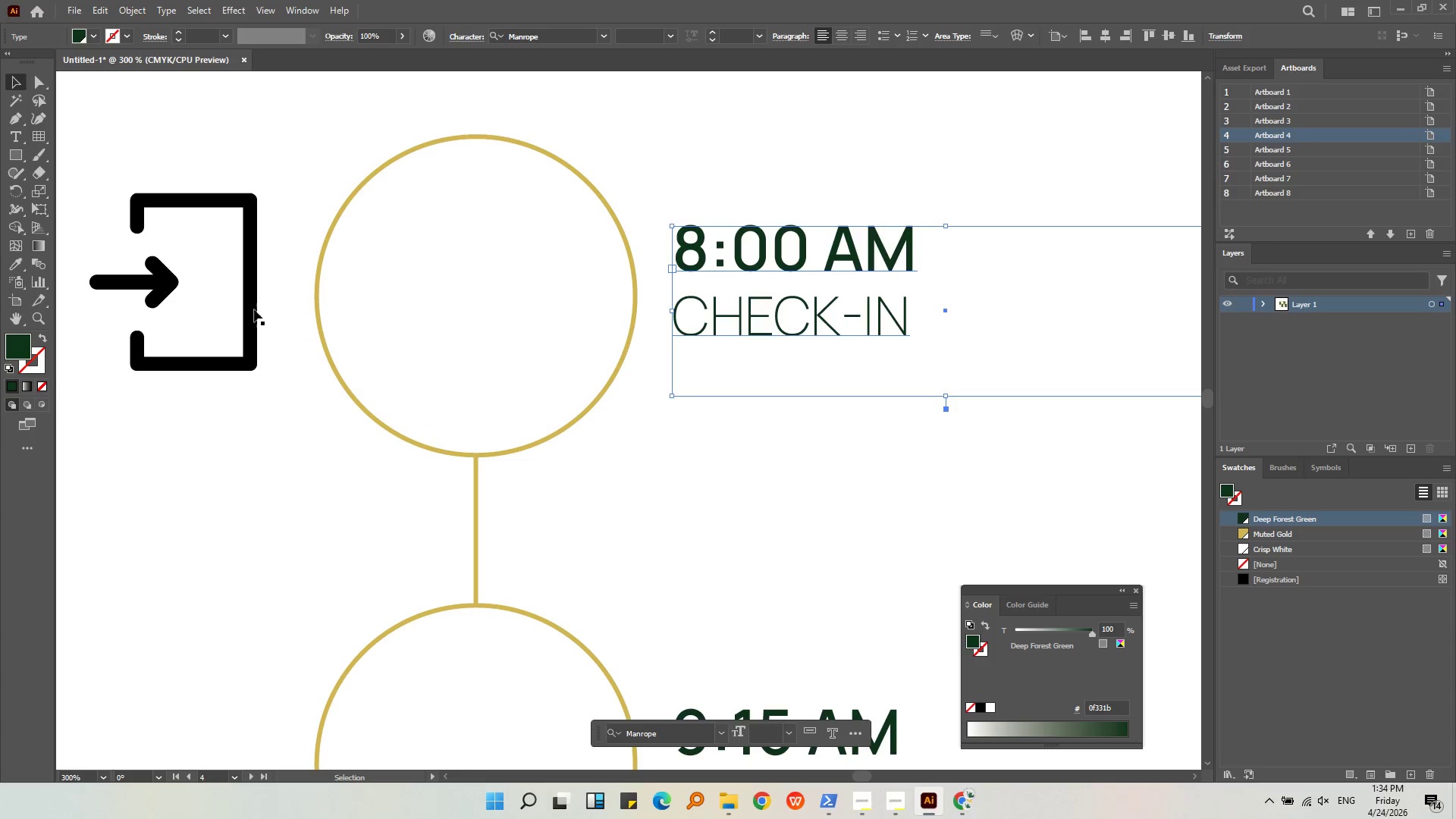 
scroll: coordinate [781, 278], scroll_direction: up, amount: 4.0
 